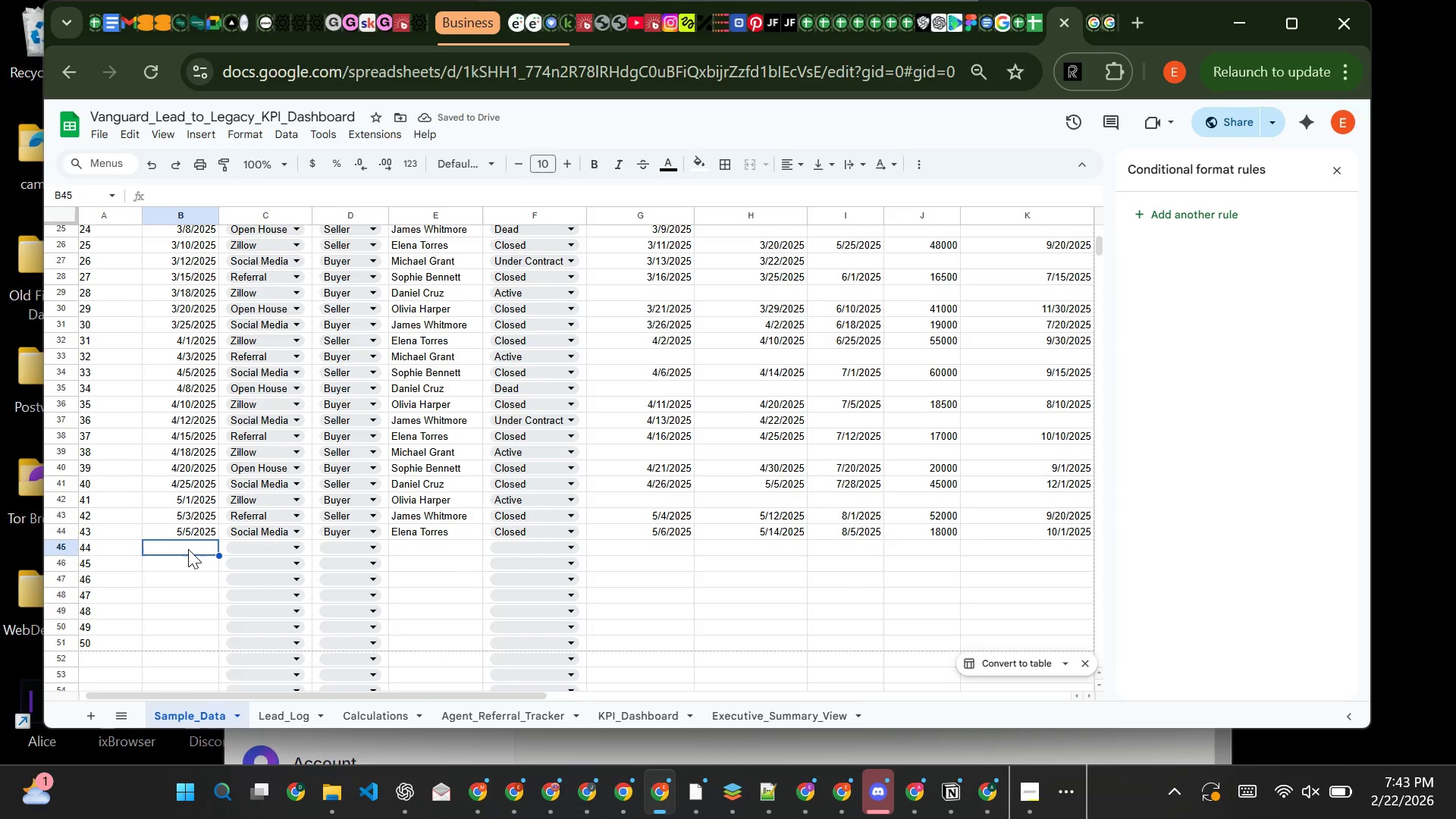 
wait(8.36)
 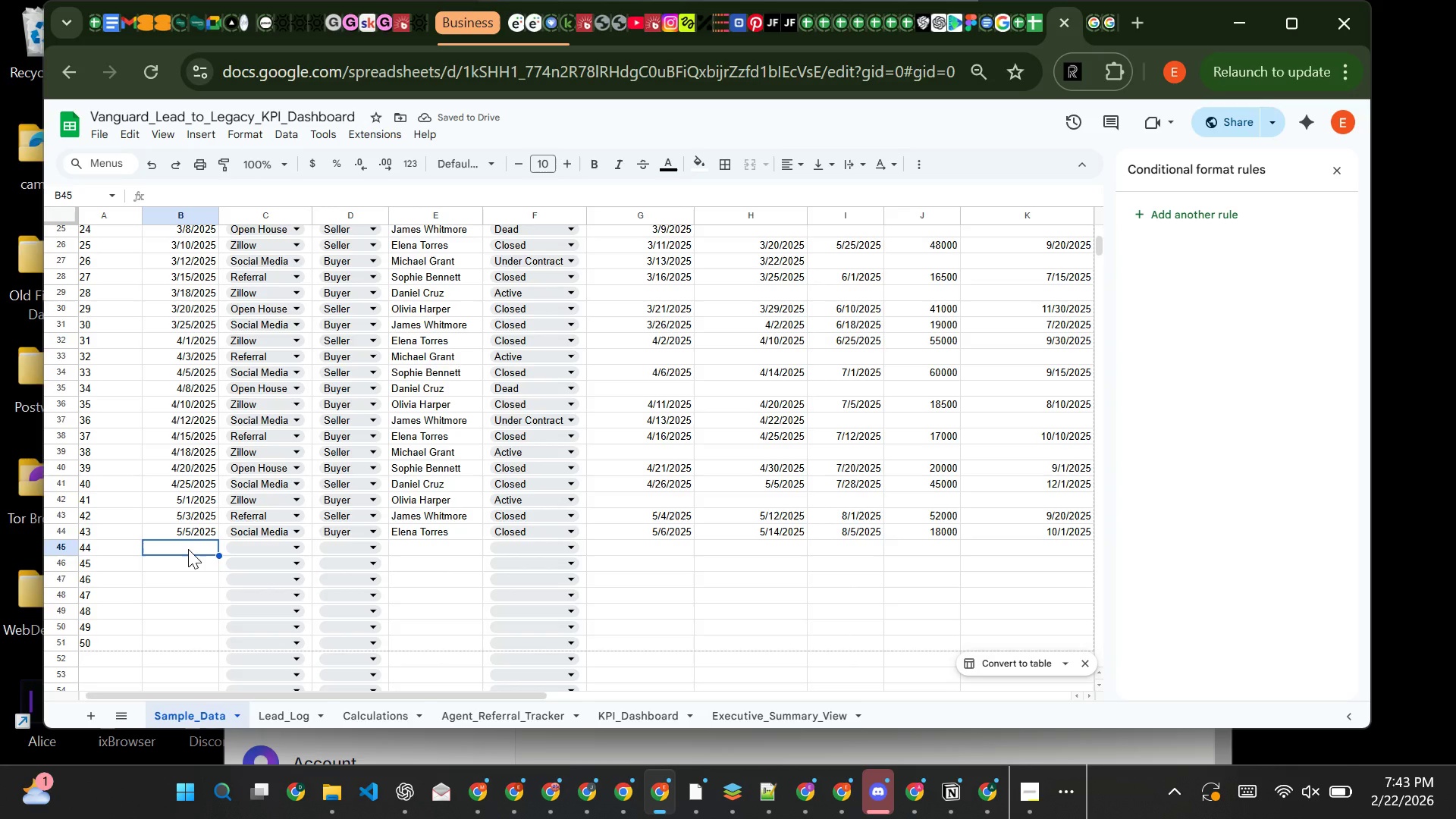 
type(5/8/2025)
key(Tab)
 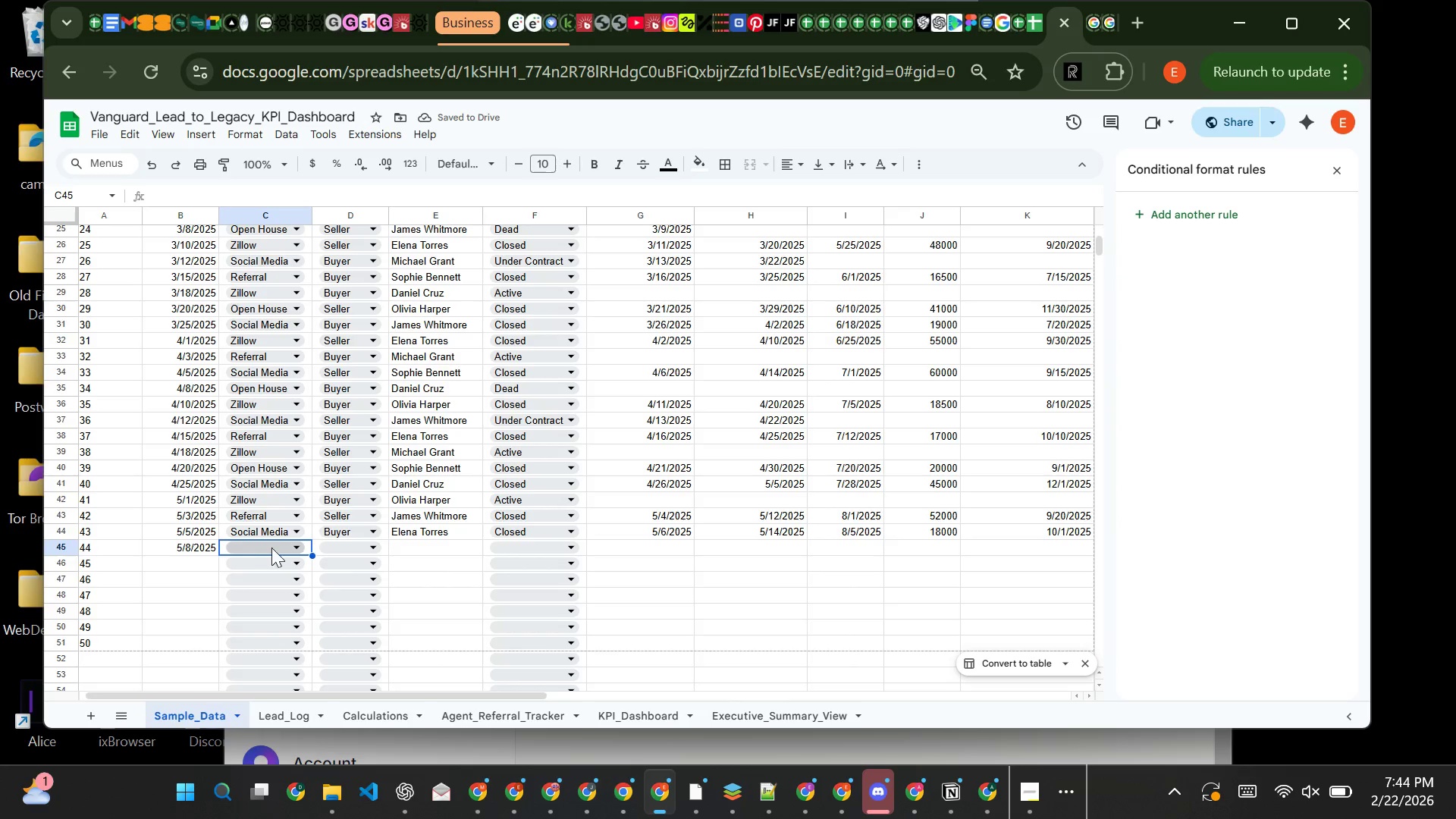 
left_click([281, 549])
 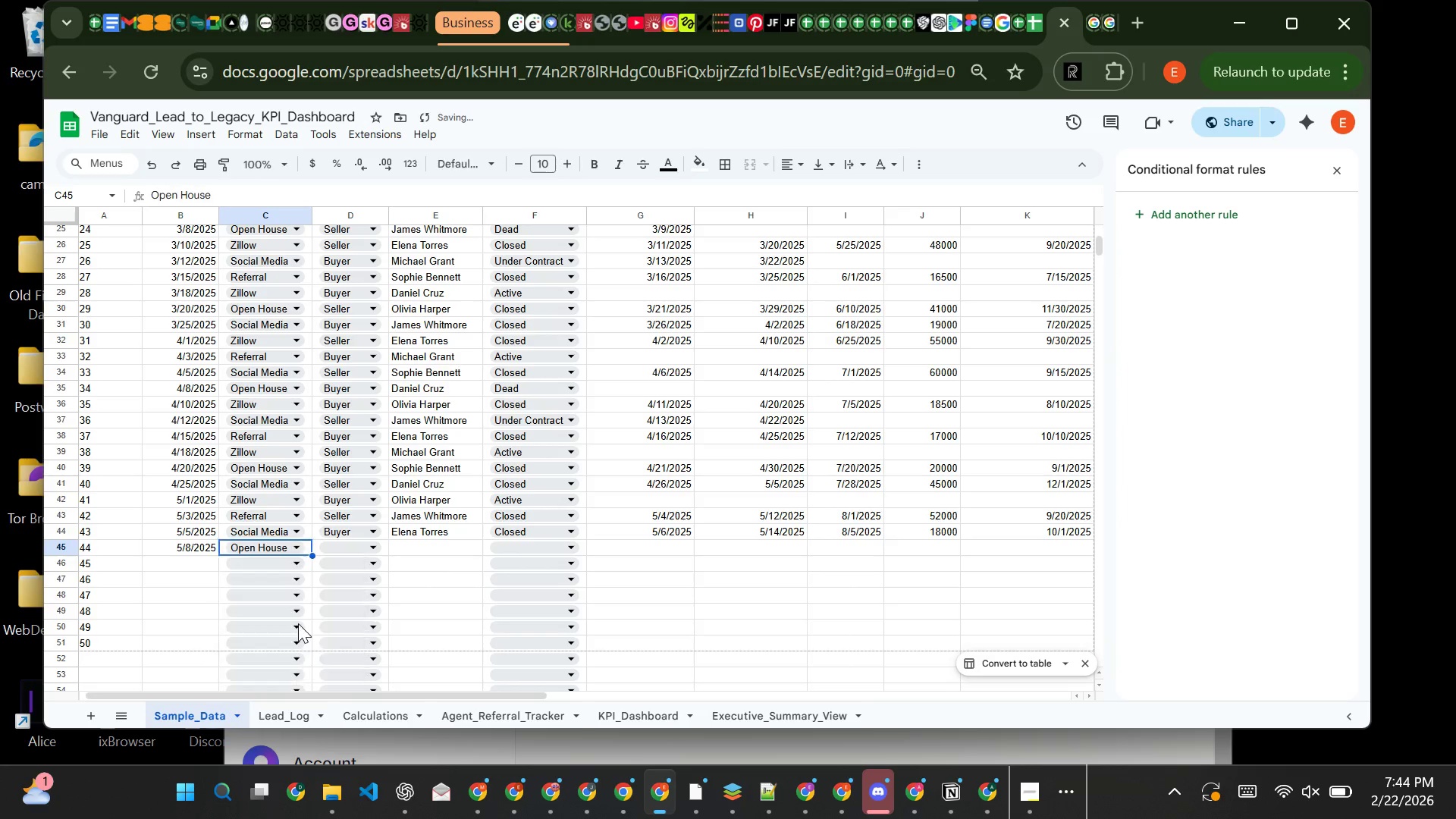 
left_click([298, 623])
 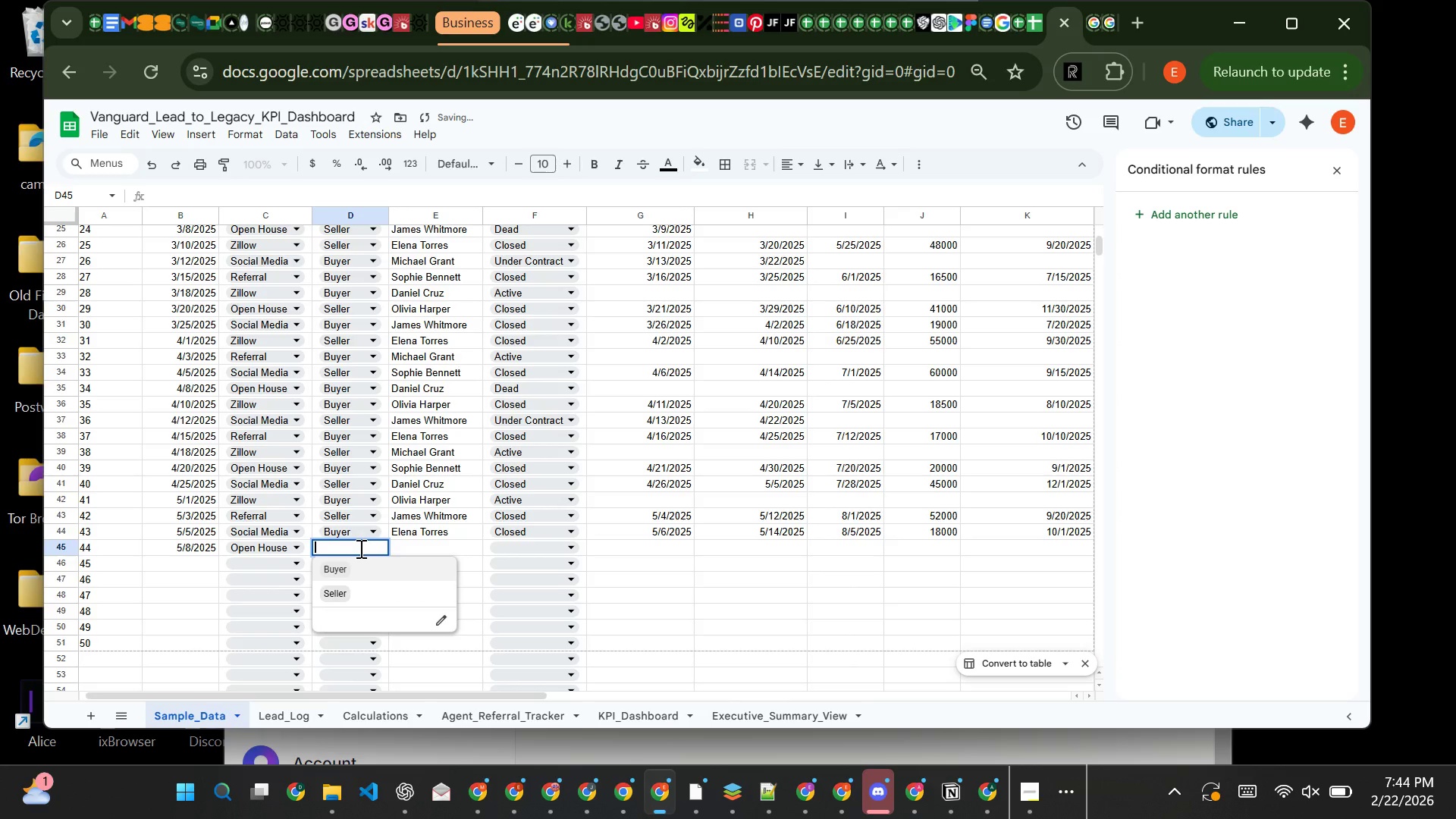 
left_click([359, 548])
 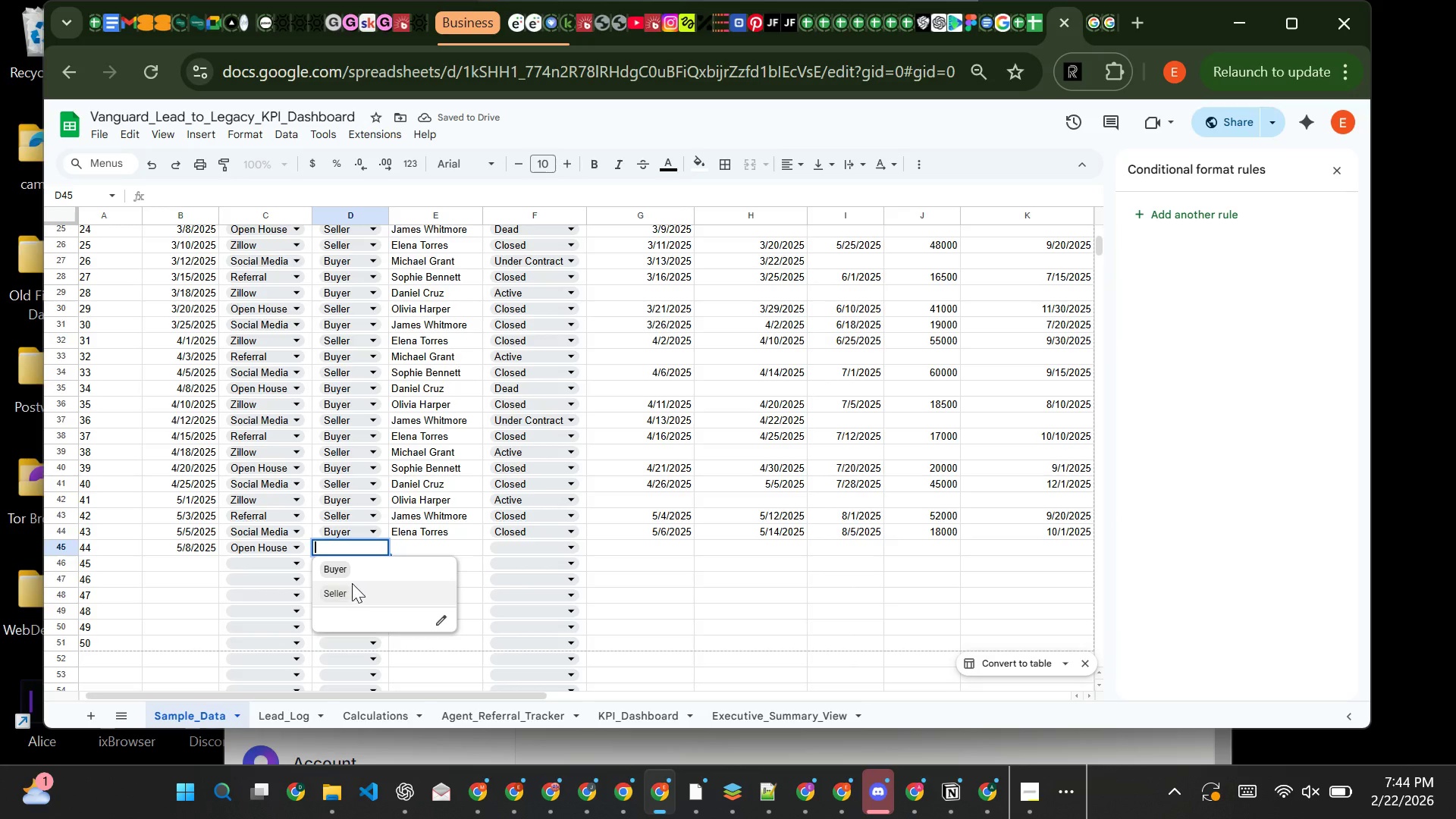 
left_click([352, 583])
 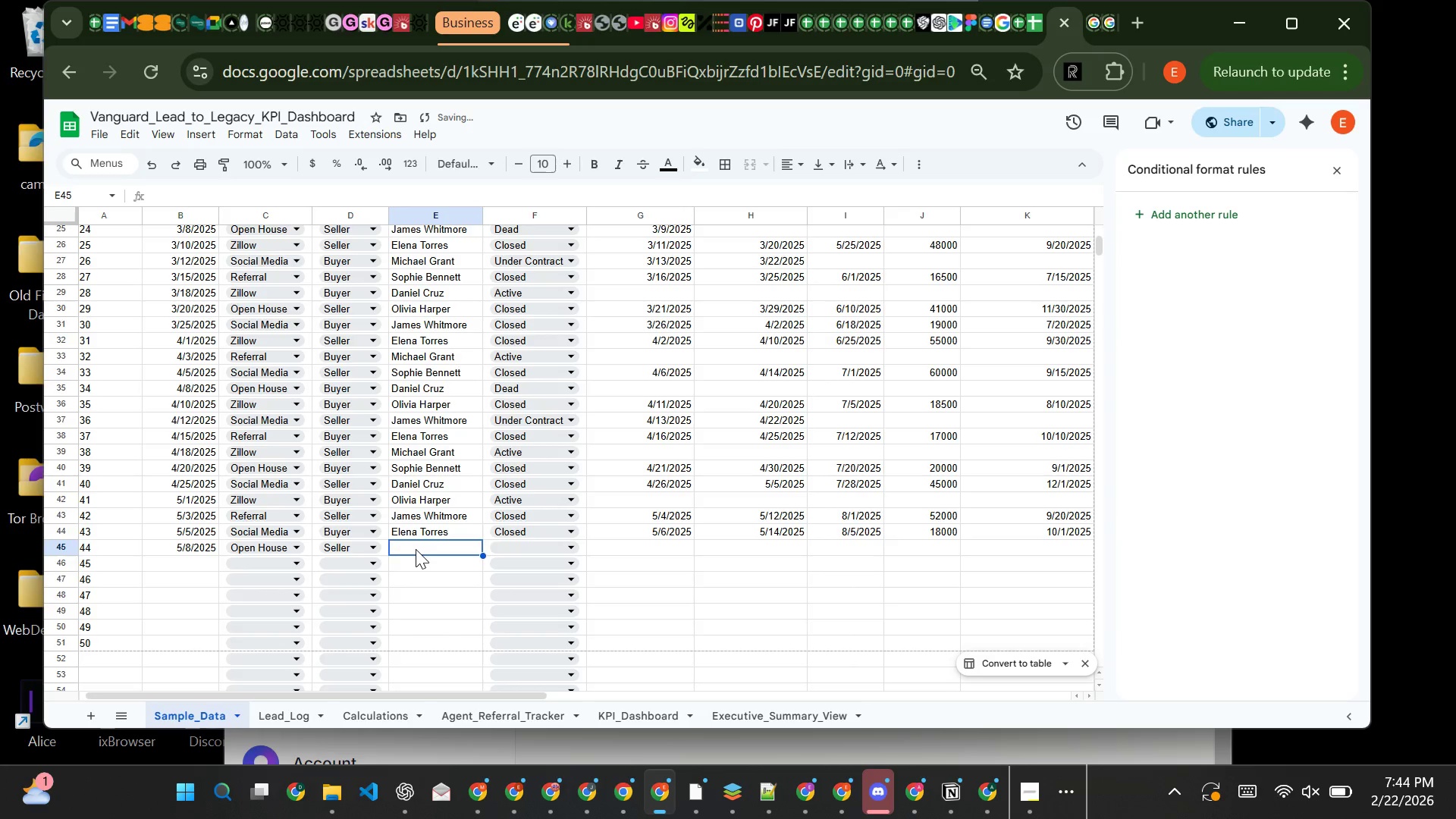 
left_click([416, 549])
 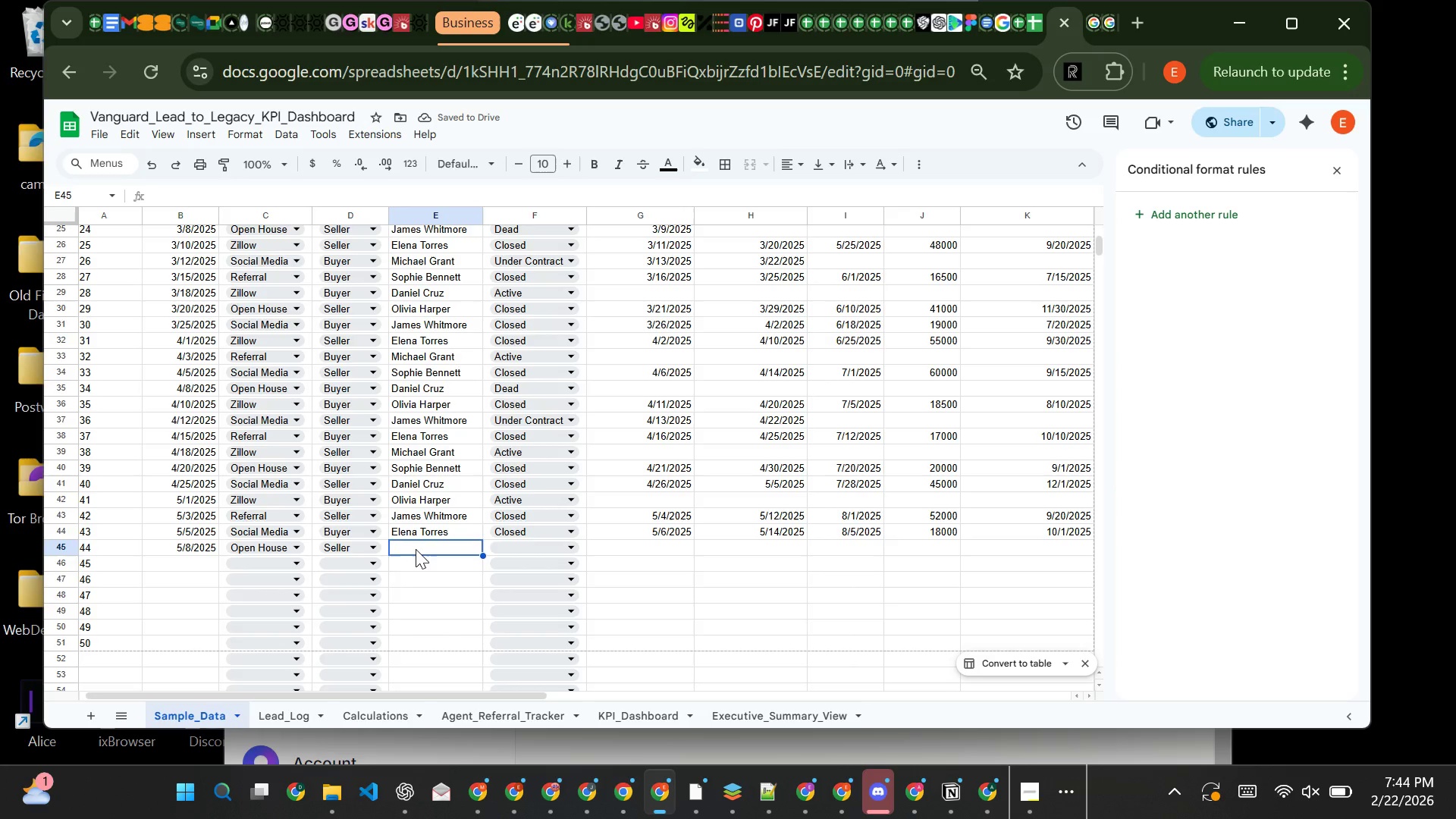 
key(CapsLock)
 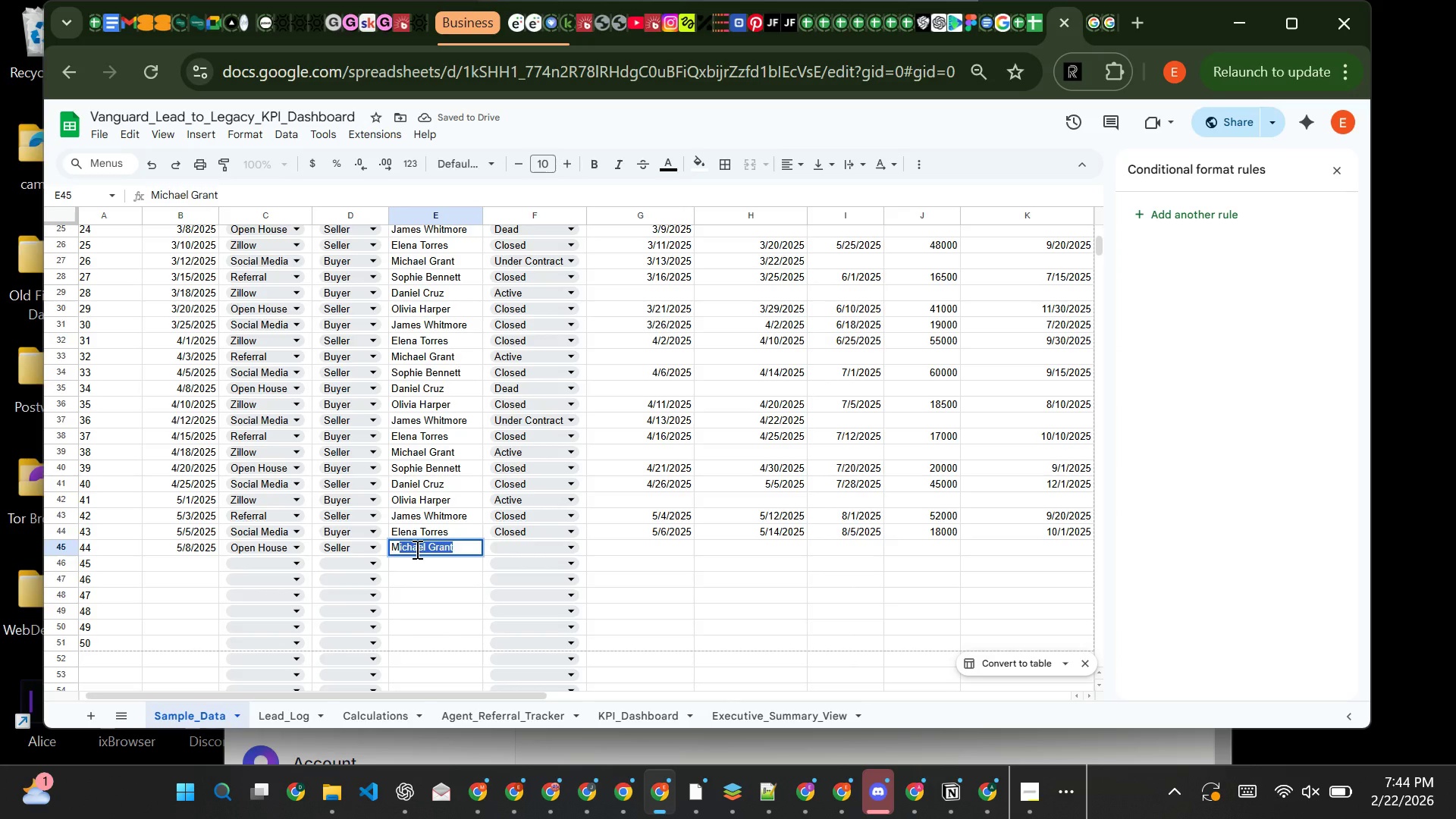 
key(M)
 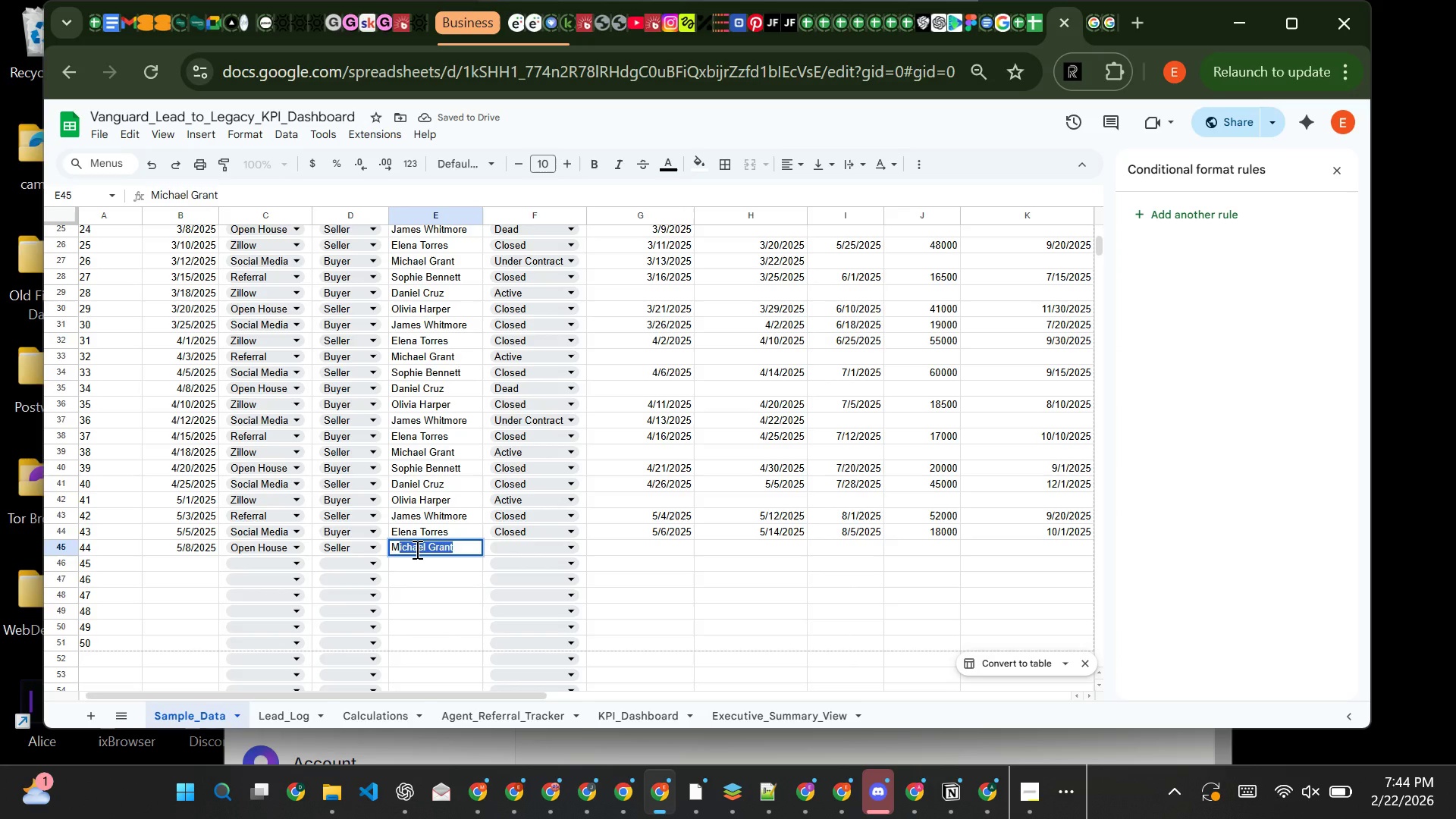 
key(CapsLock)
 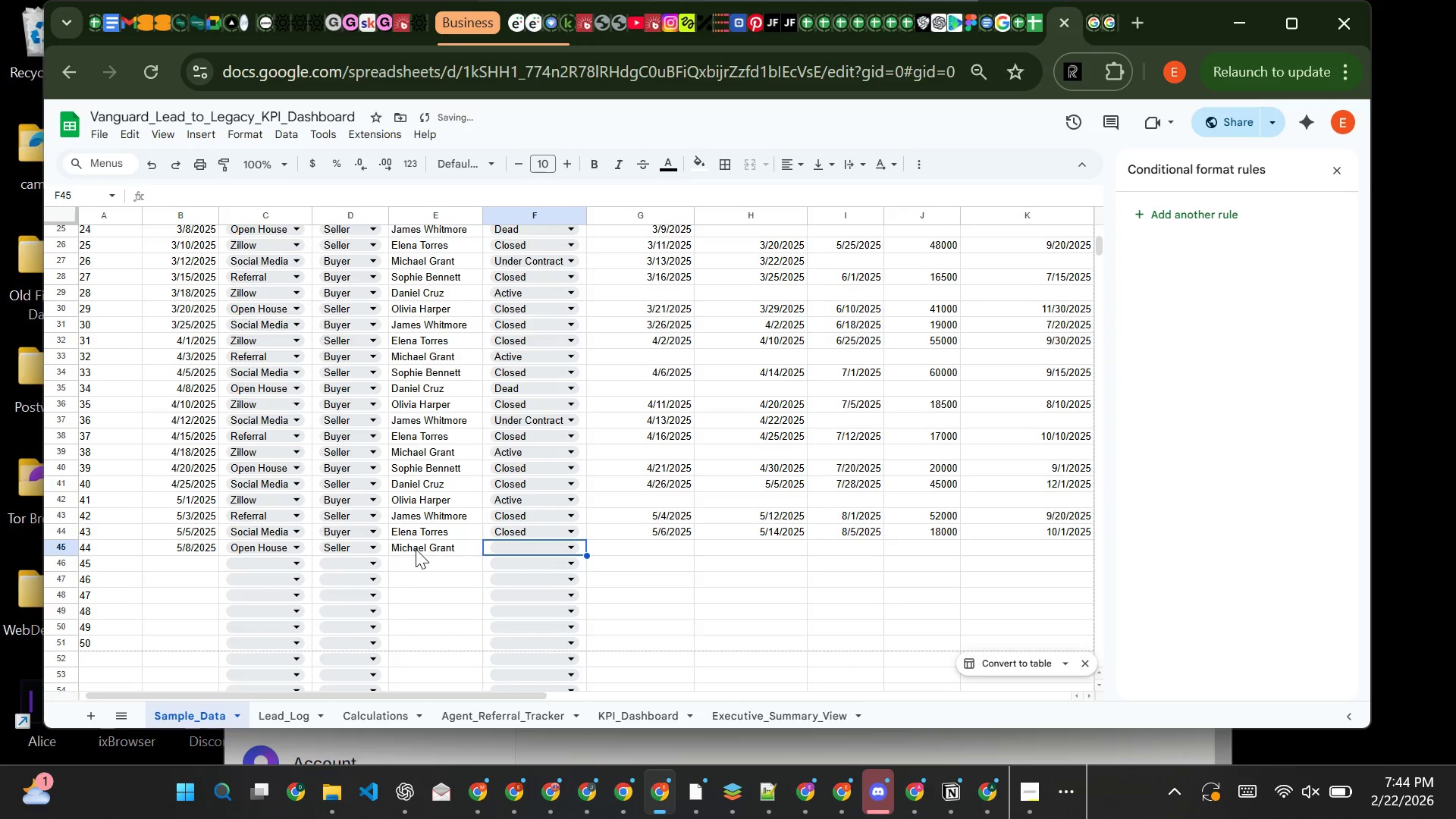 
key(ArrowRight)
 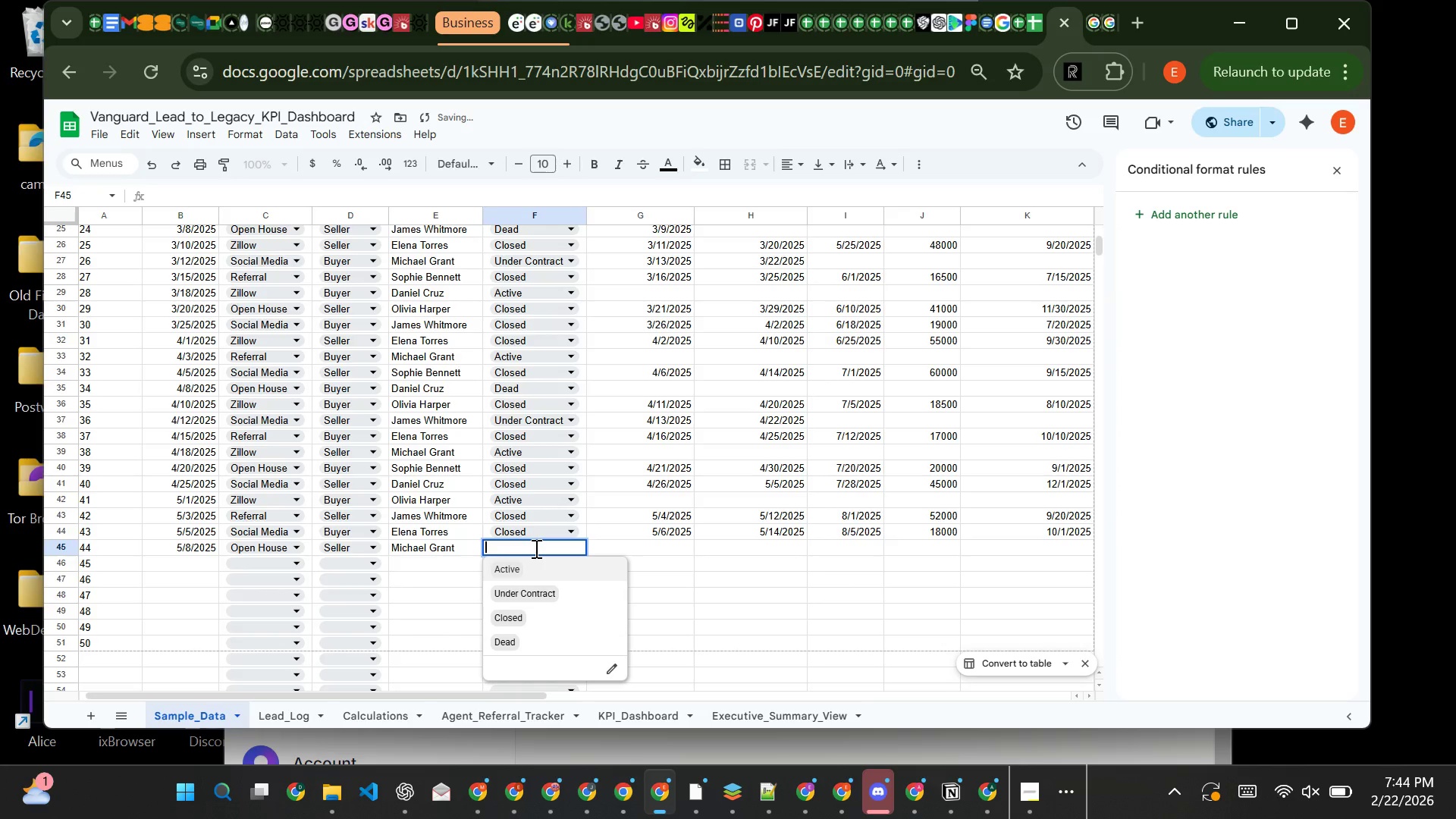 
left_click([535, 548])
 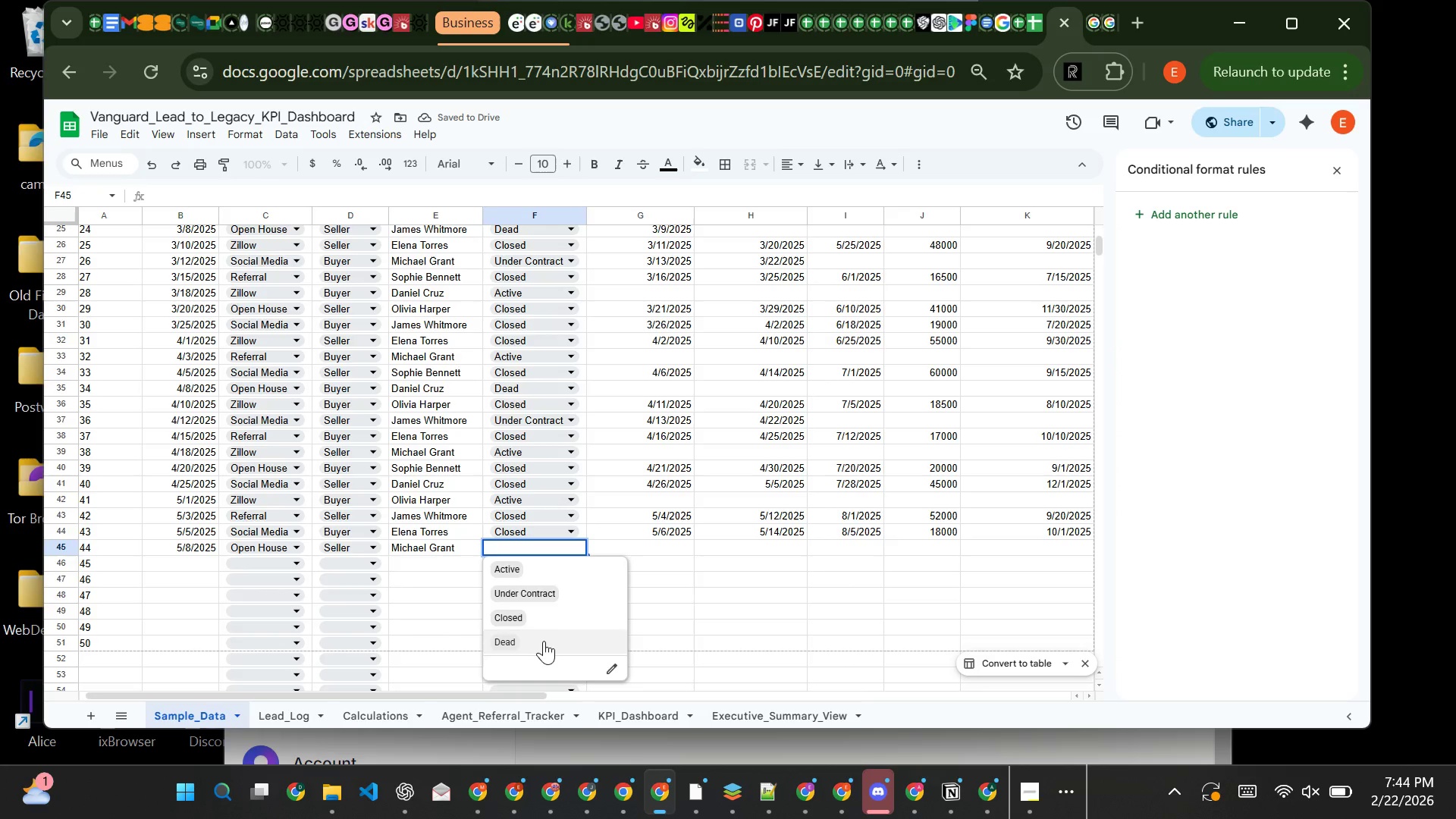 
left_click([544, 641])
 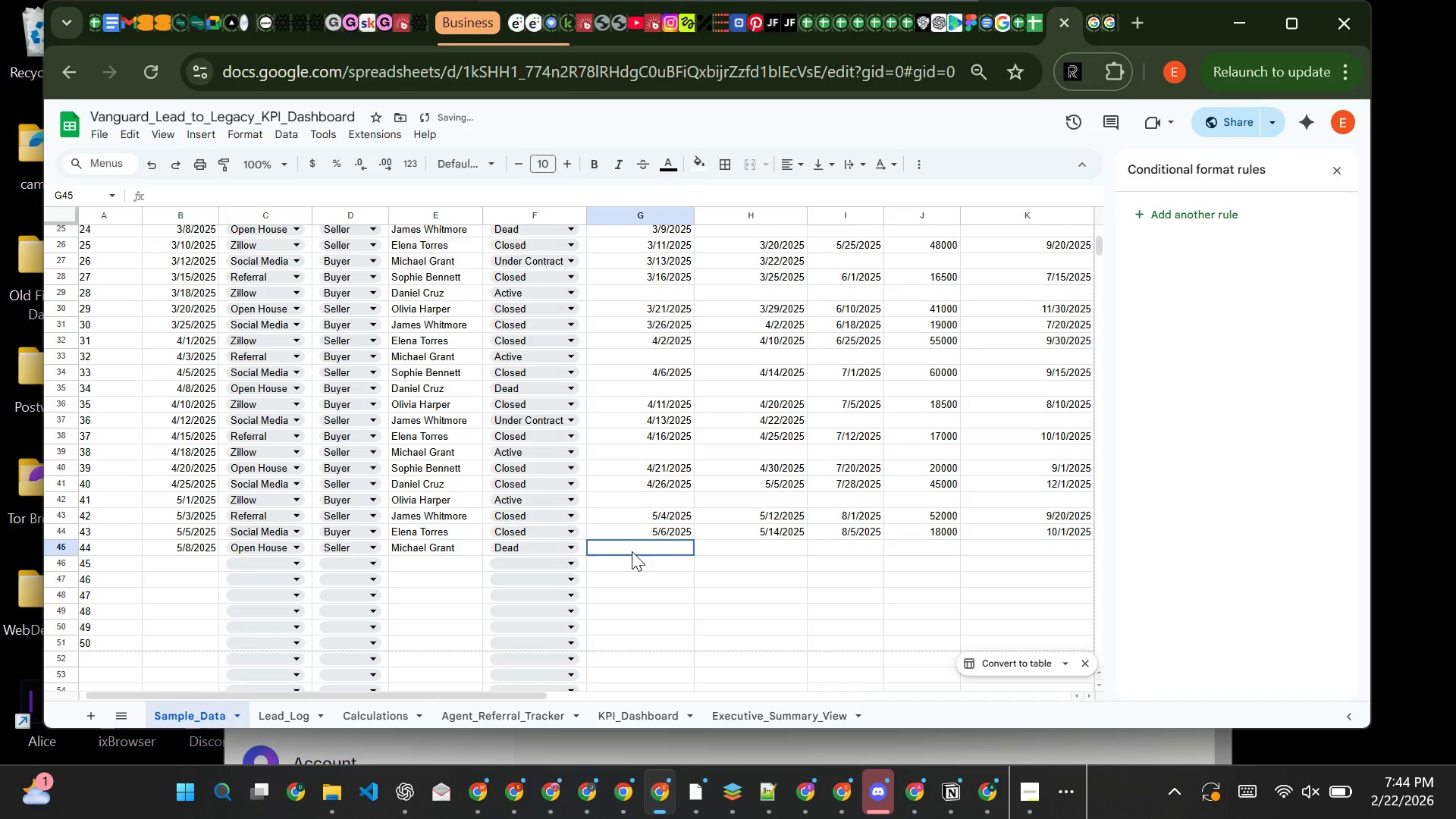 
left_click([632, 551])
 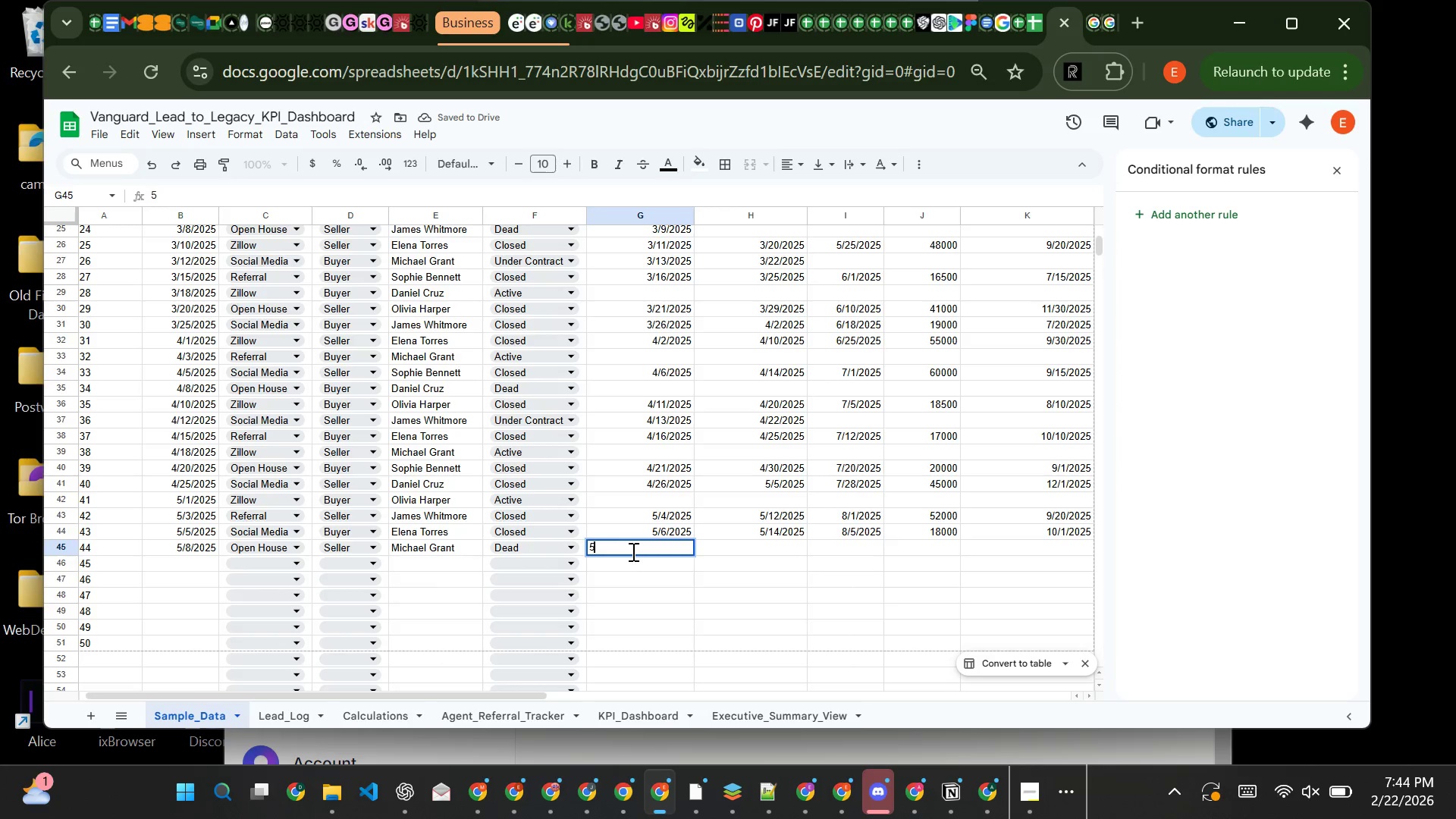 
type(5/9/2025)
 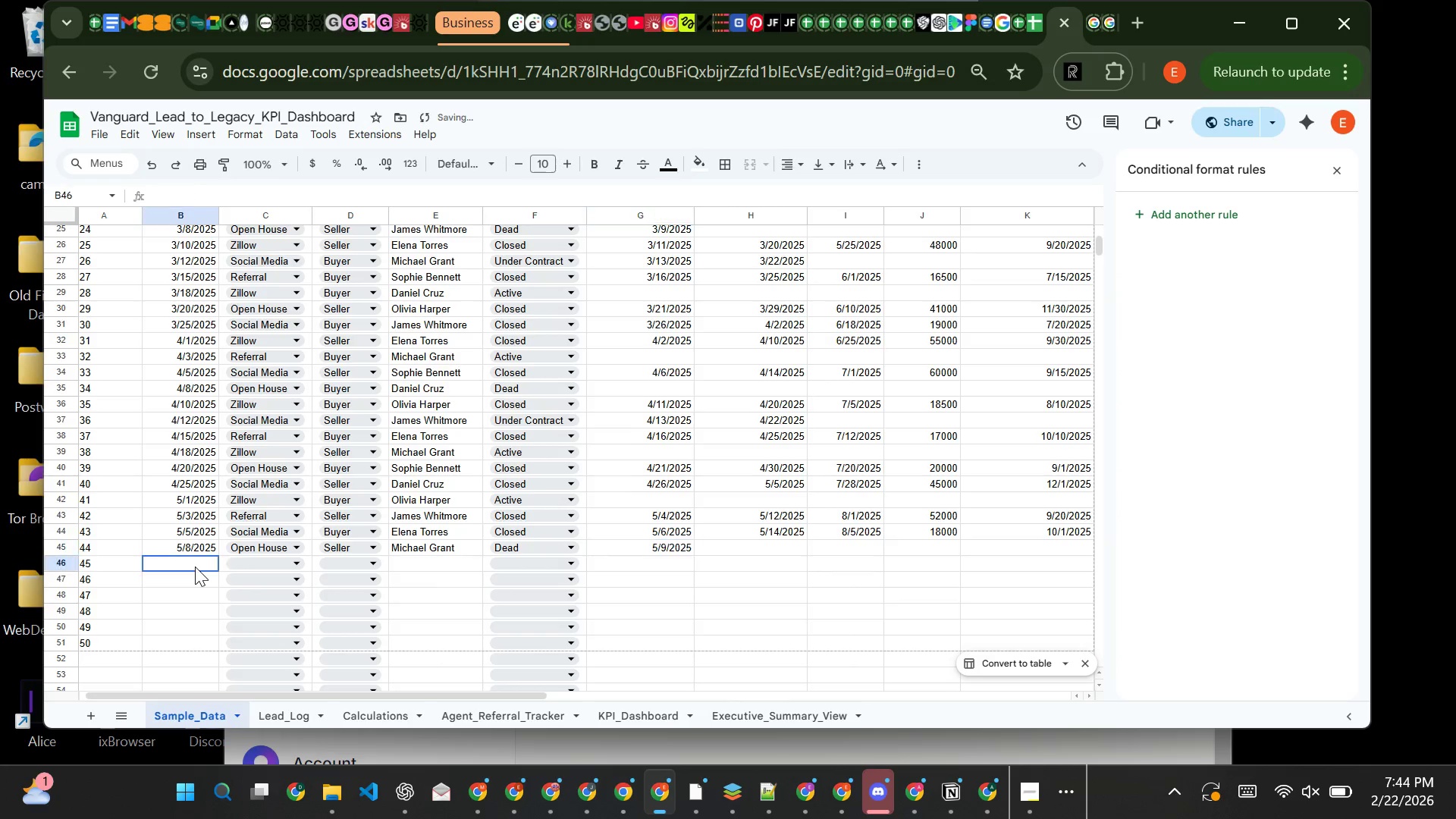 
left_click([195, 566])
 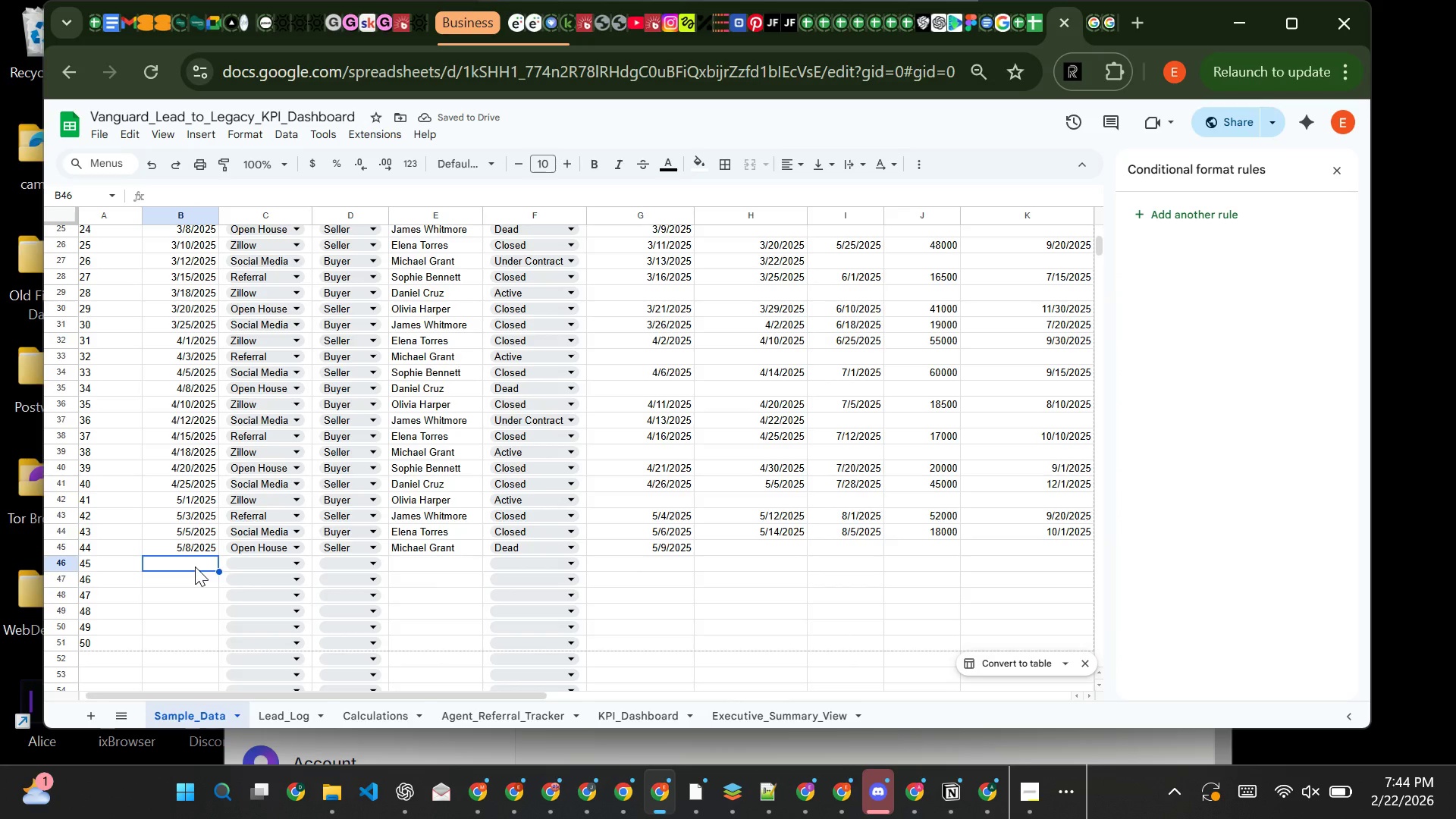 
type(5/10/2025)
 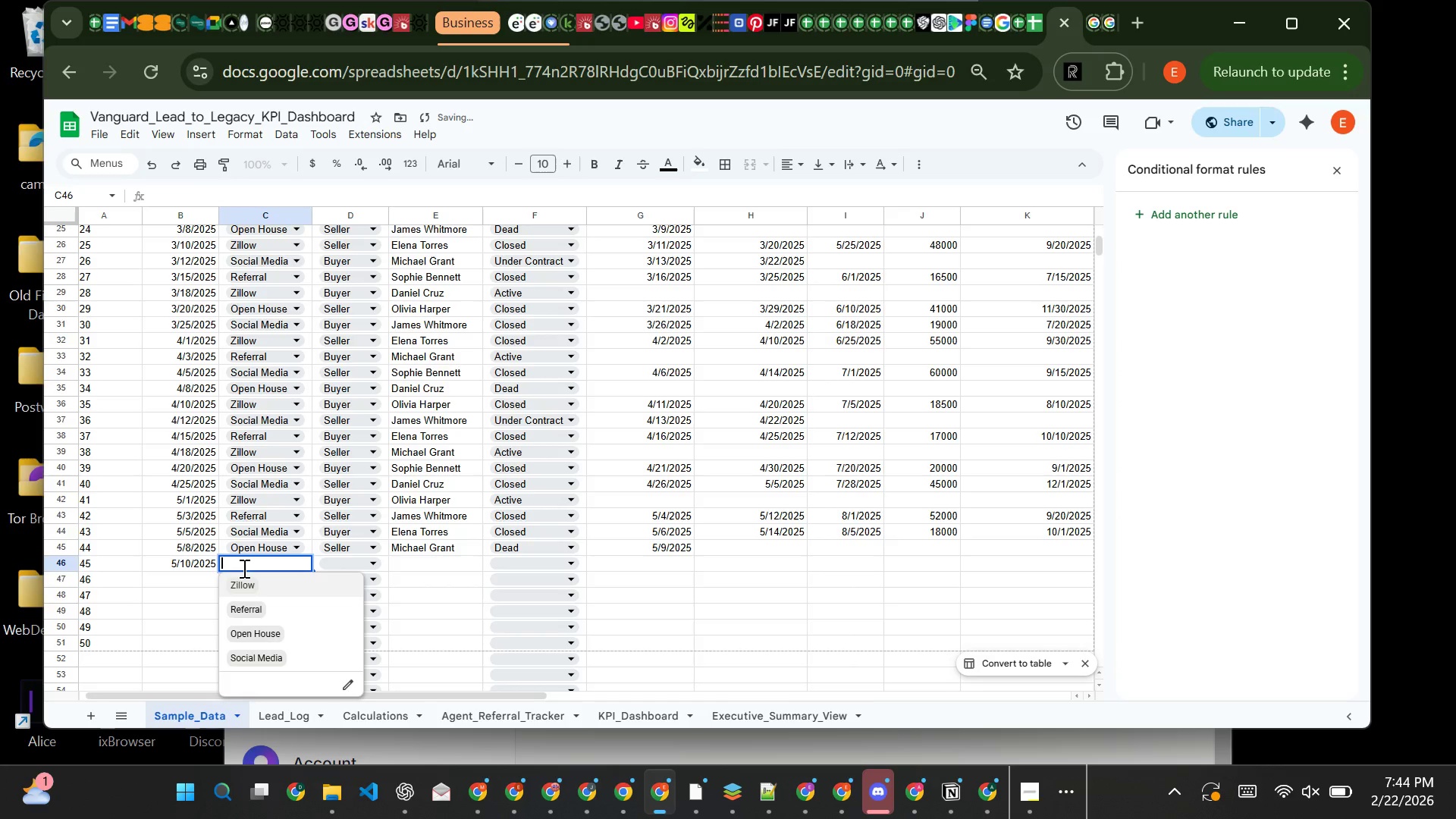 
left_click([243, 568])
 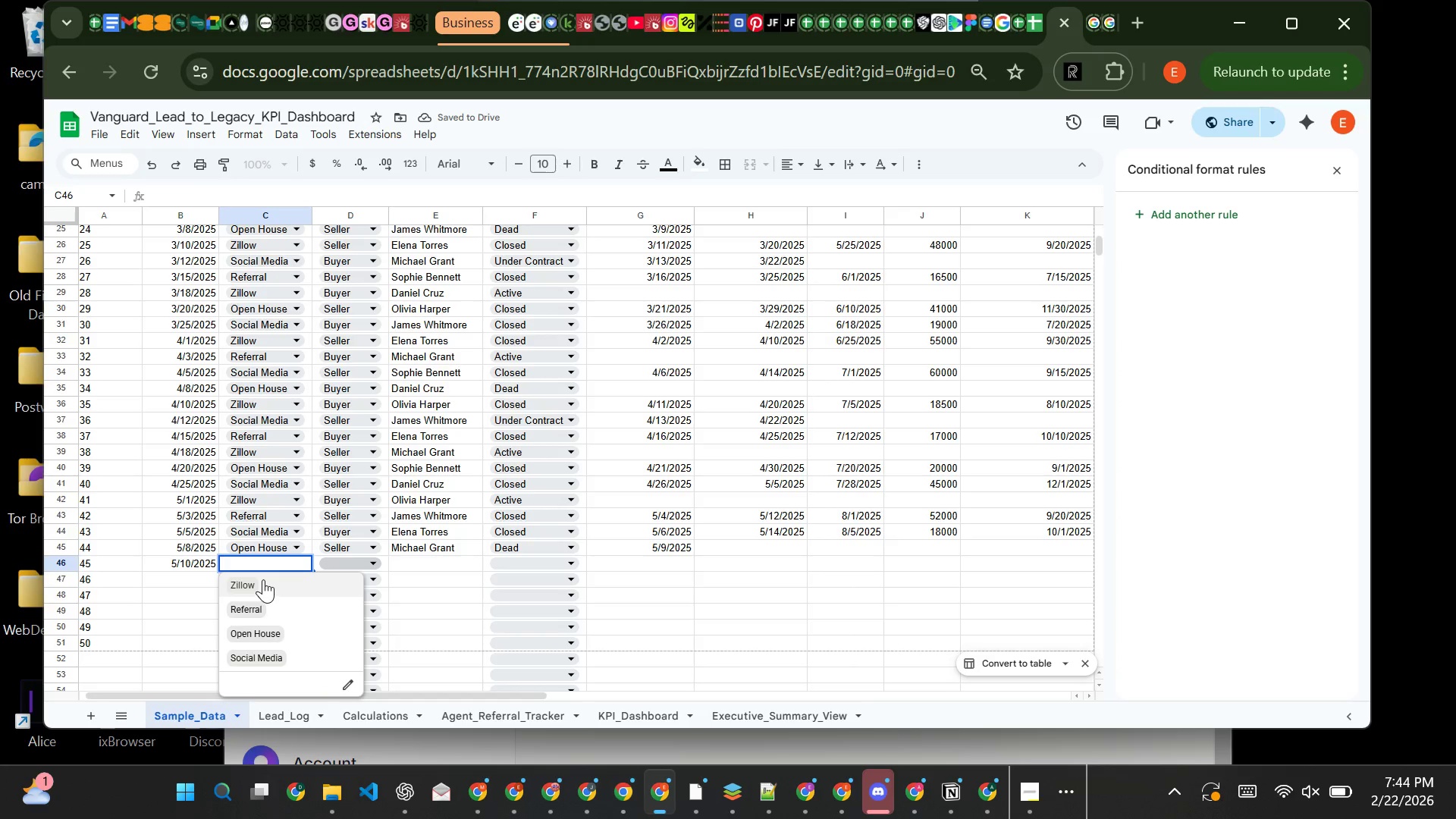 
left_click([263, 579])
 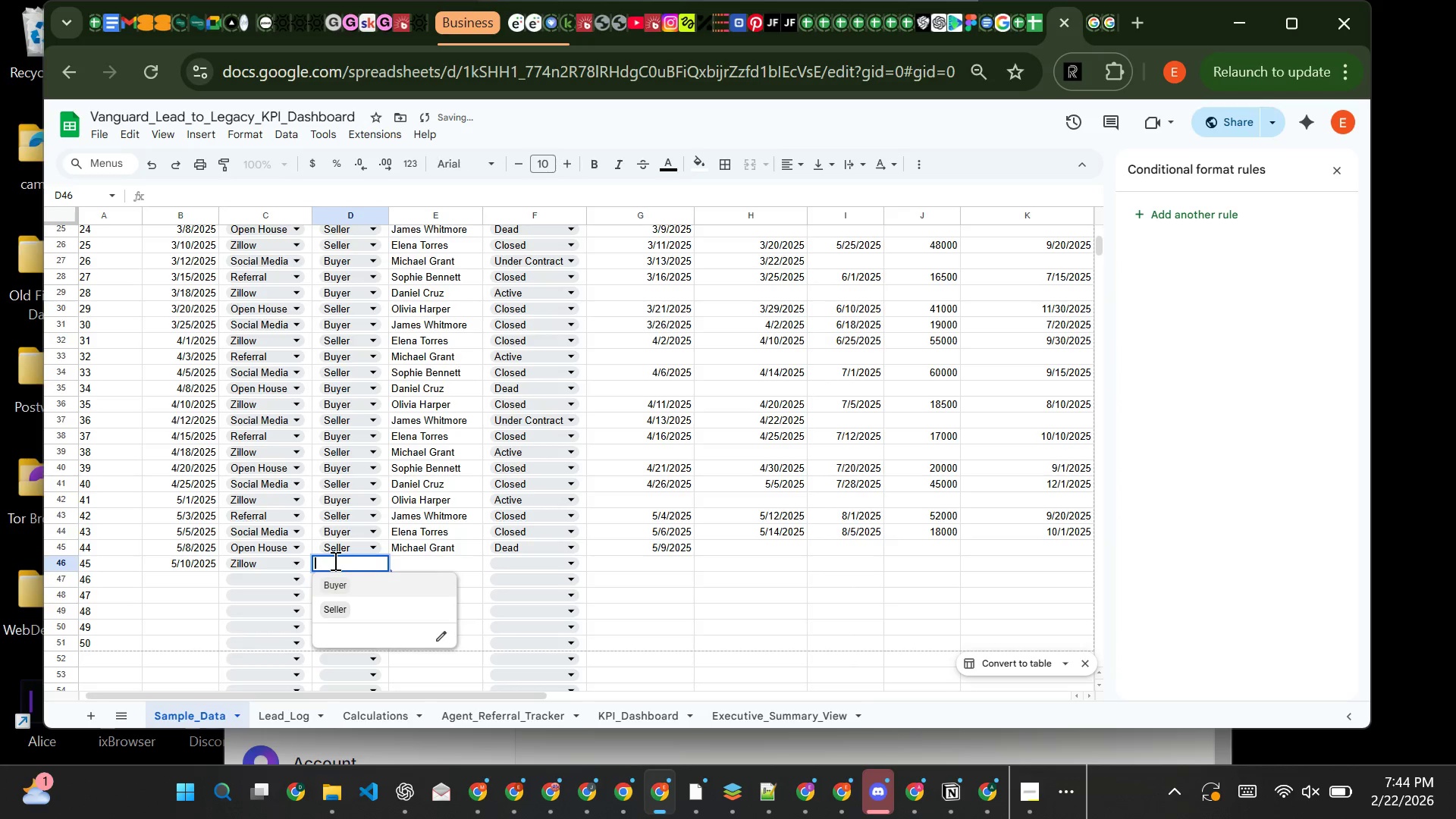 
left_click([334, 560])
 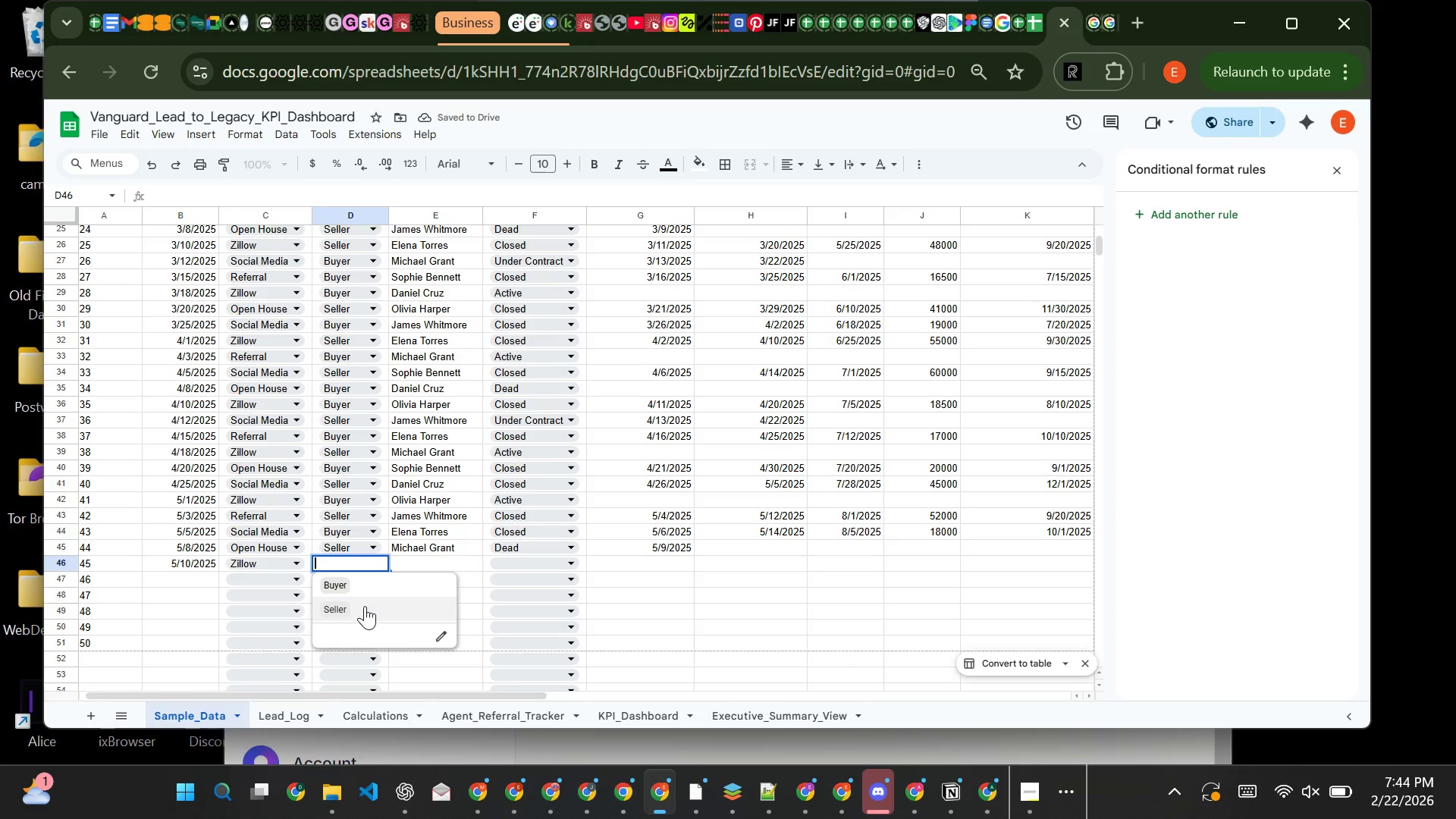 
left_click([365, 606])
 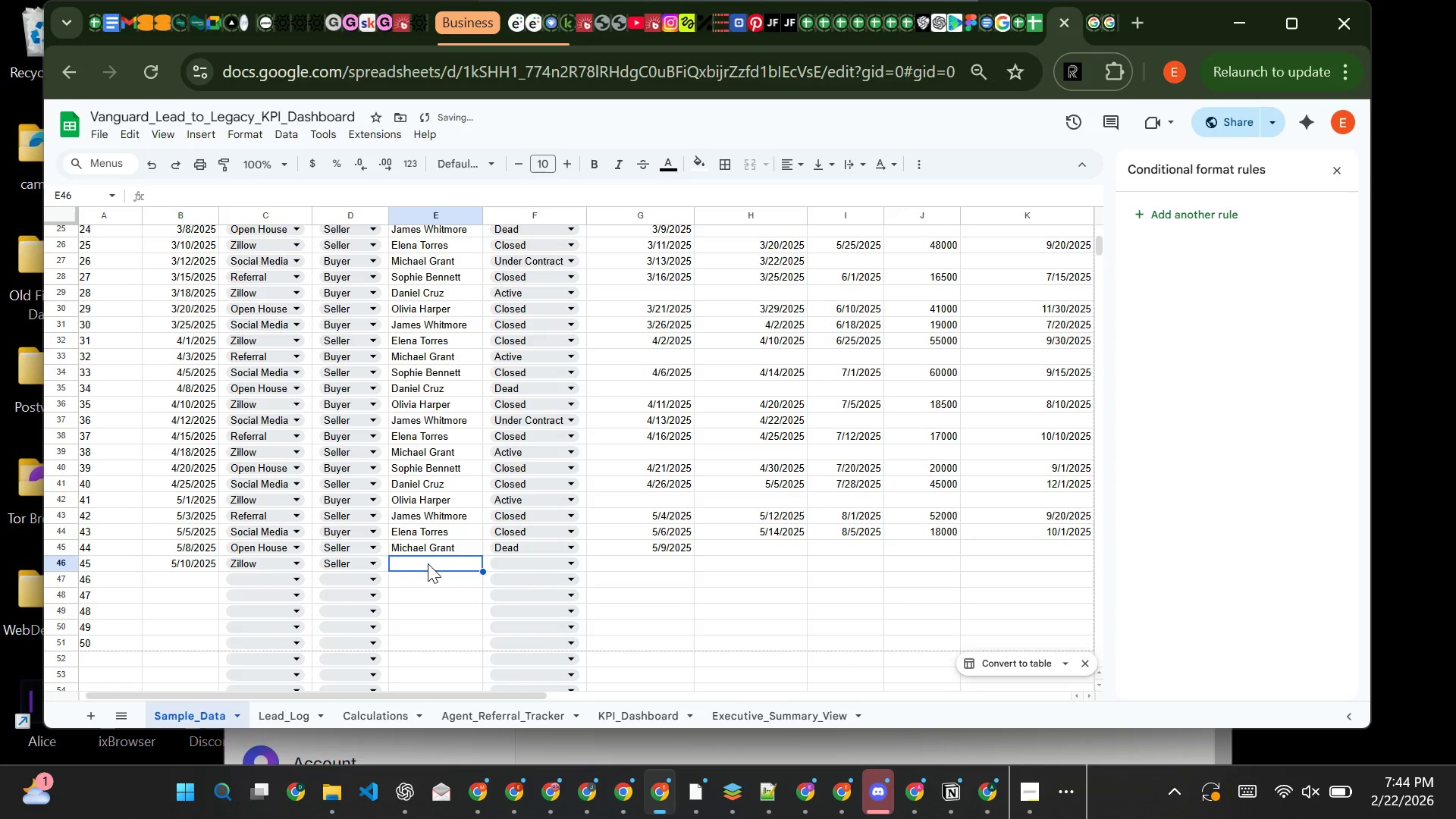 
left_click([428, 563])
 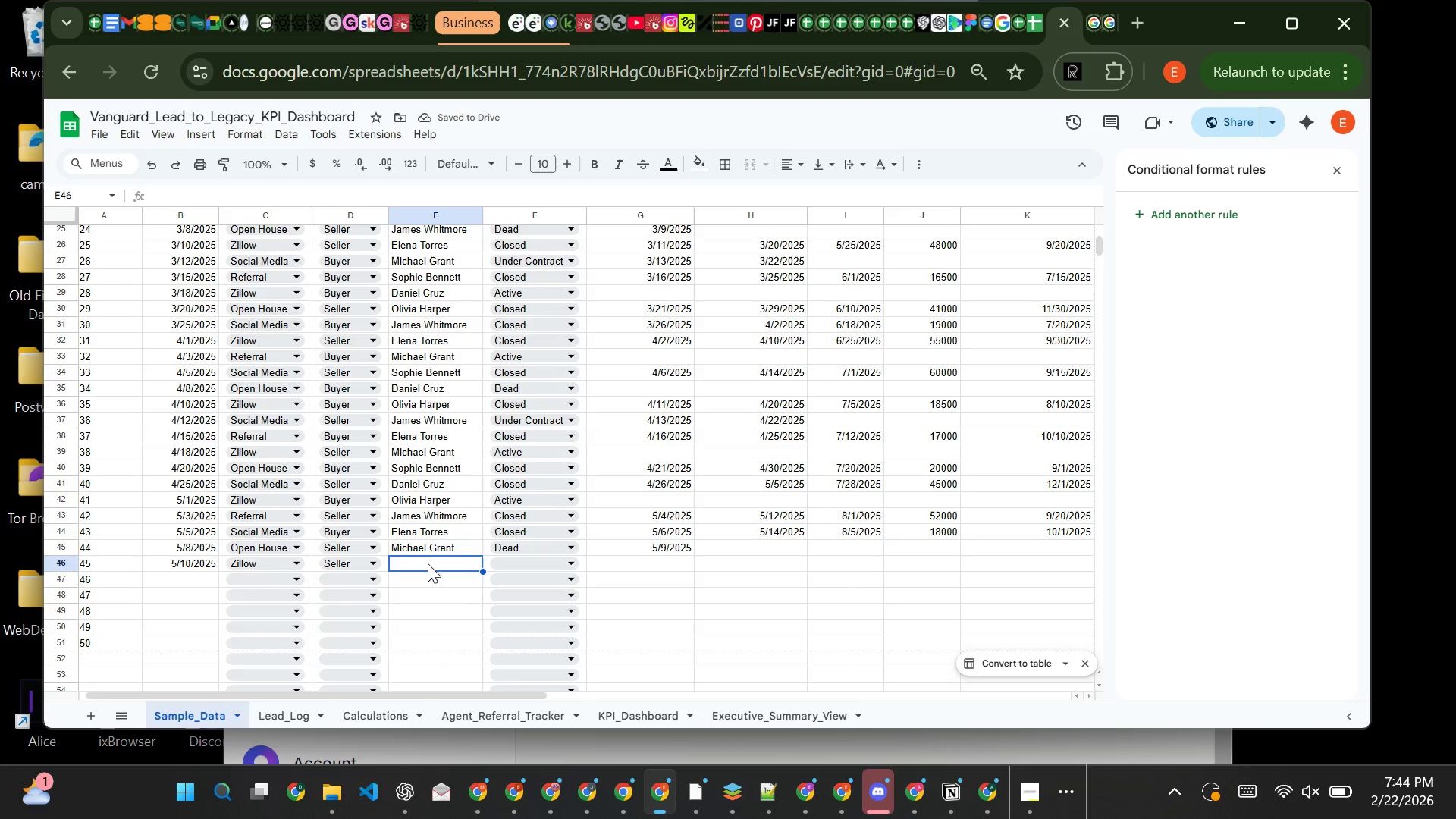 
key(CapsLock)
 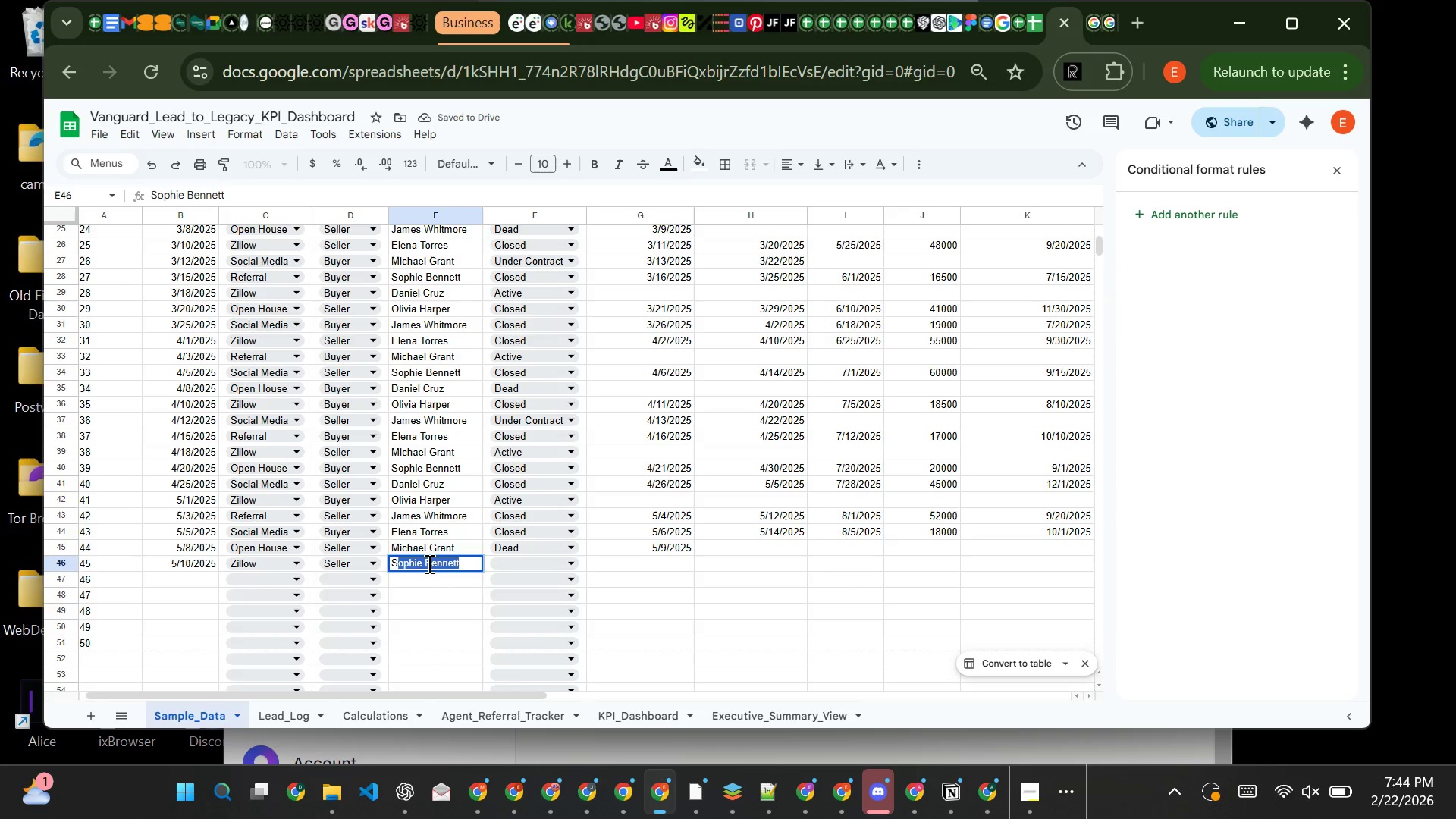 
key(S)
 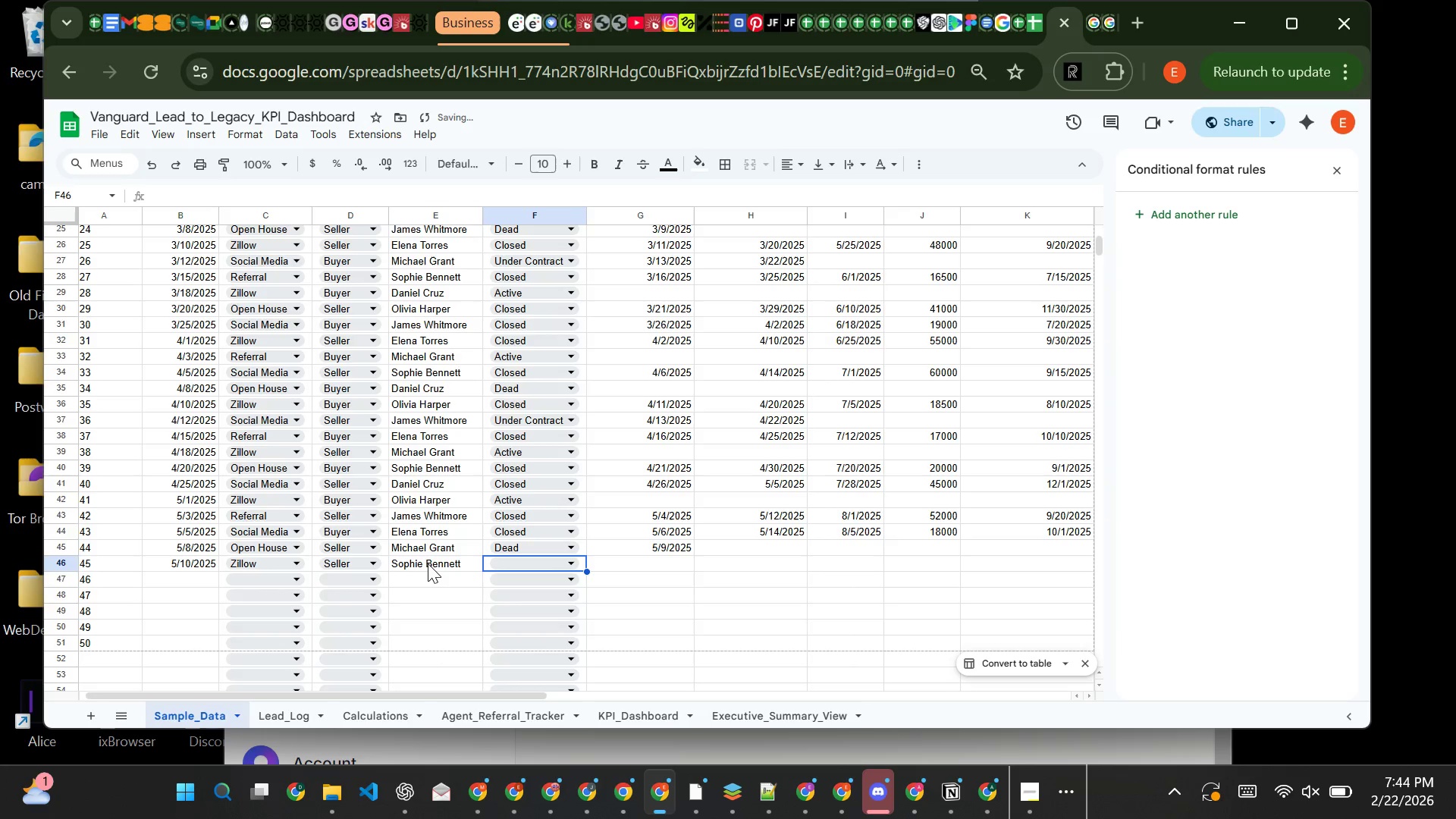 
key(ArrowRight)
 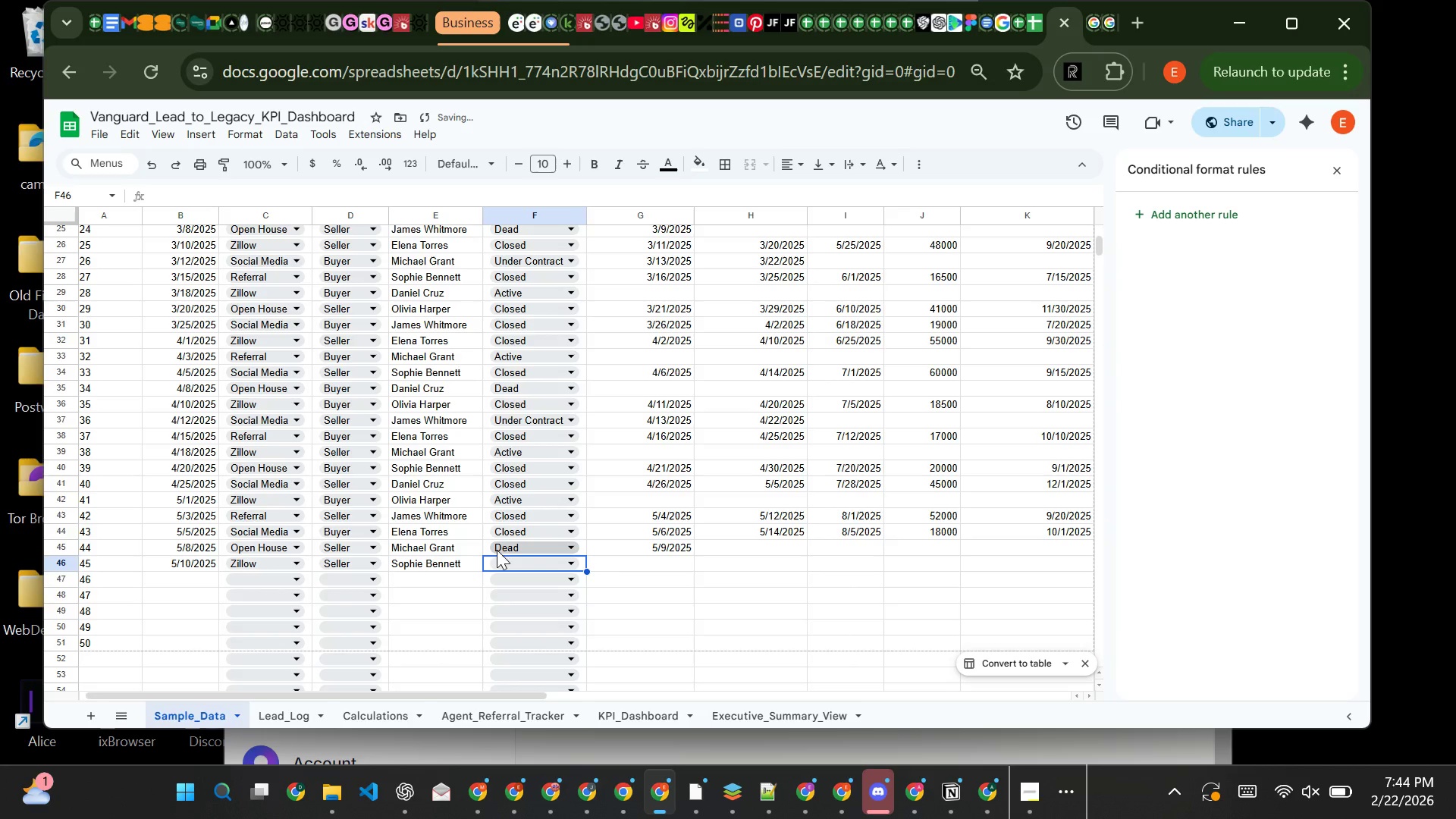 
mouse_move([498, 563])
 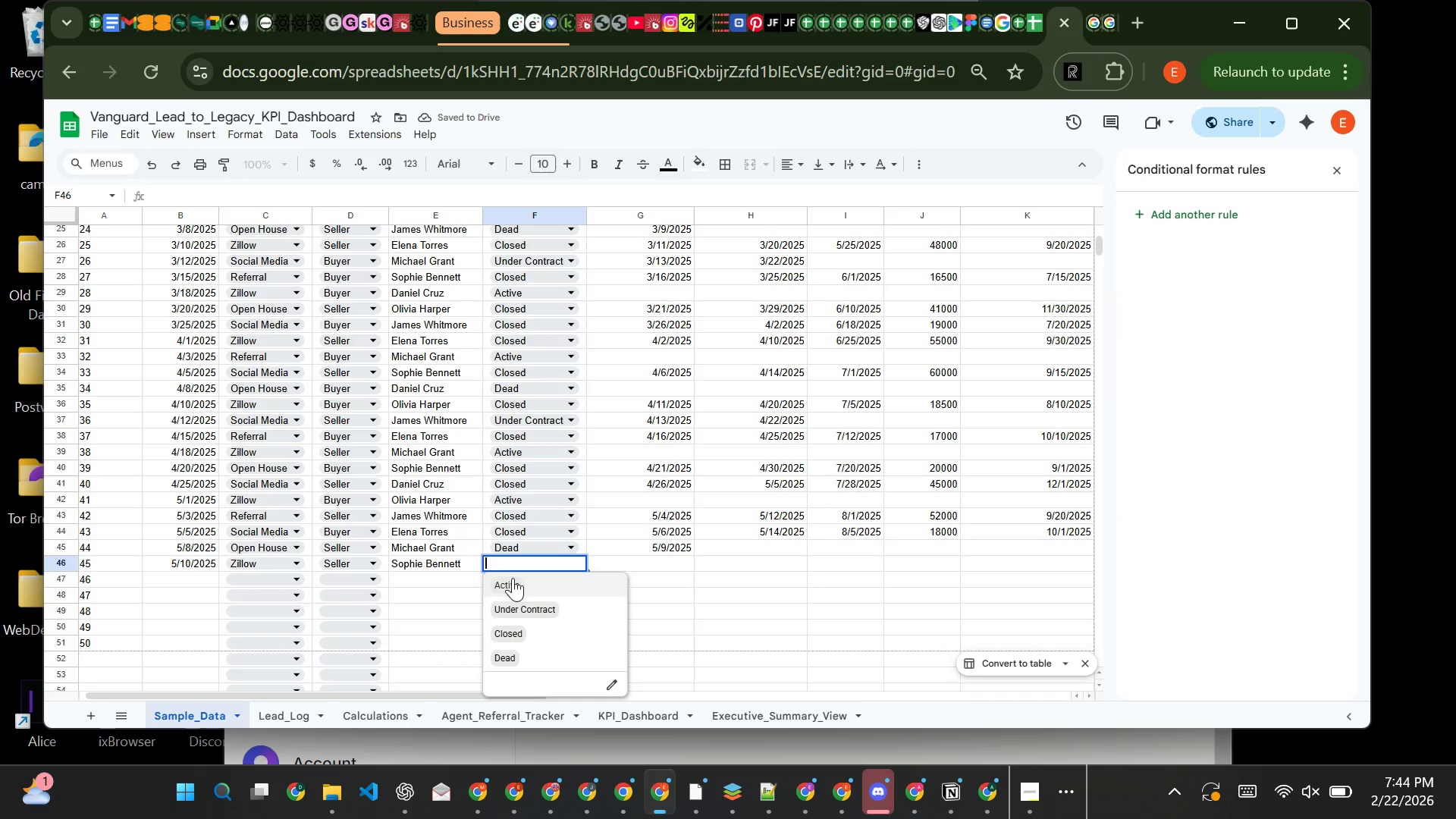 
left_click([497, 560])
 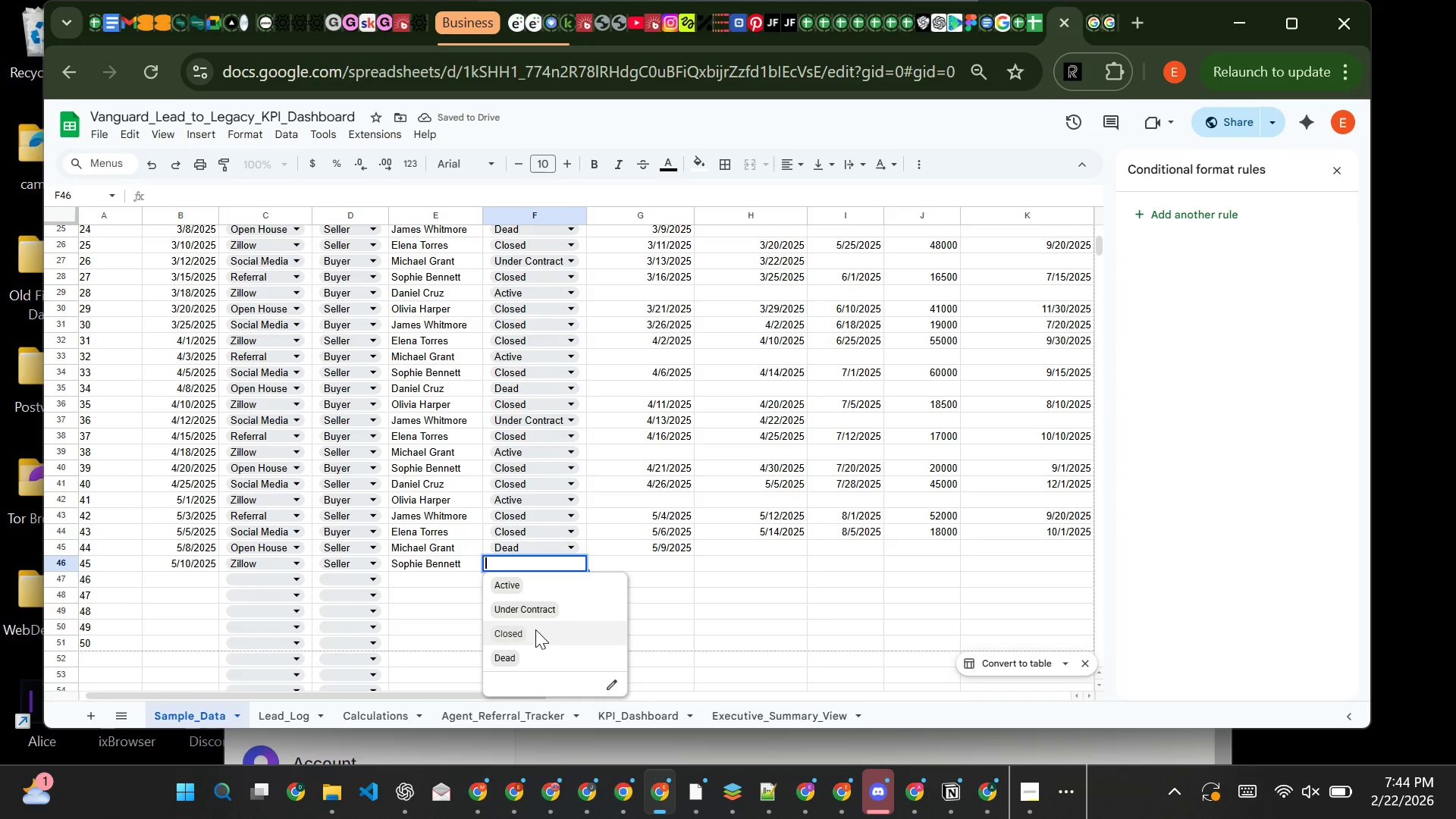 
left_click([535, 629])
 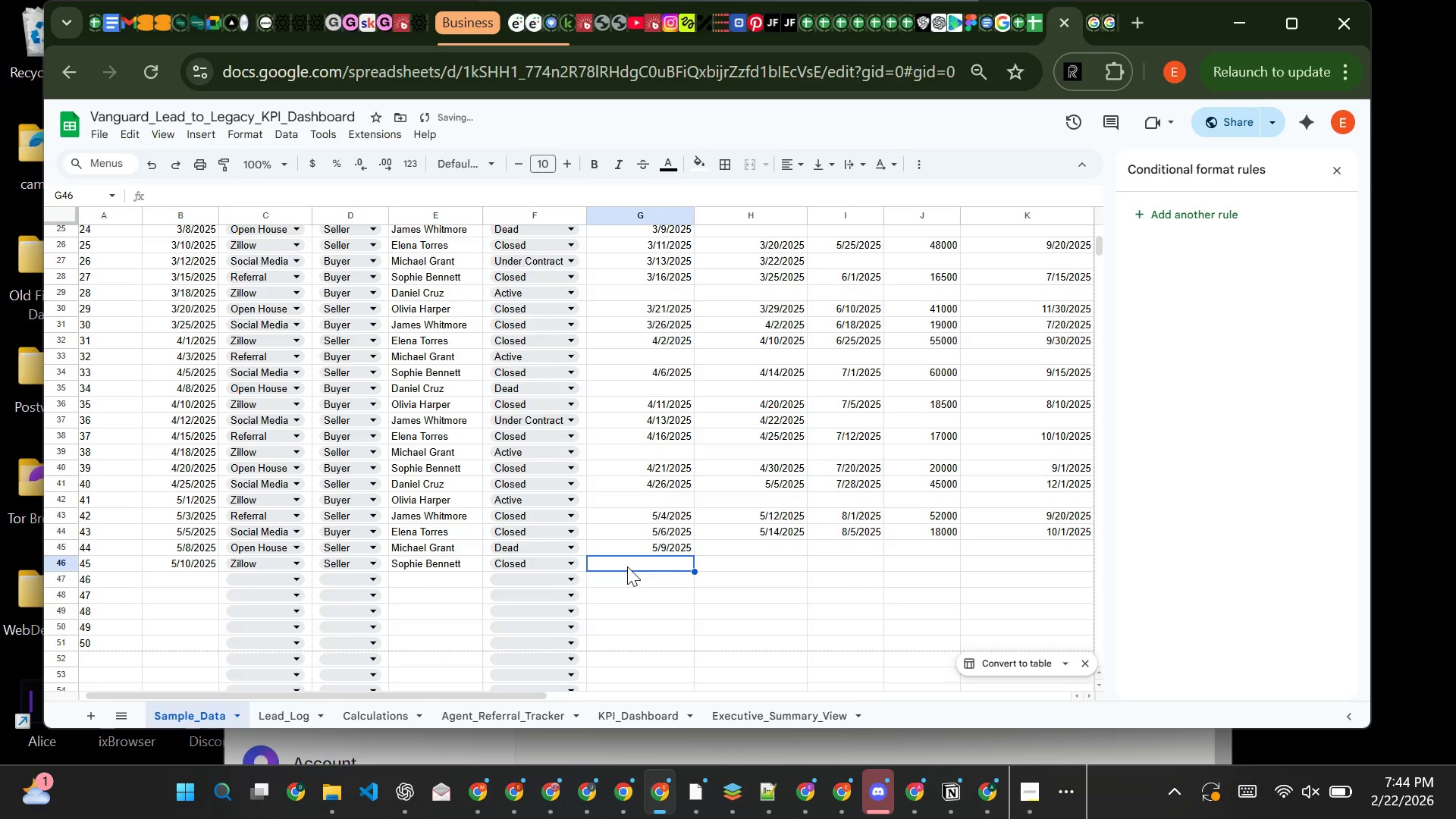 
left_click([627, 566])
 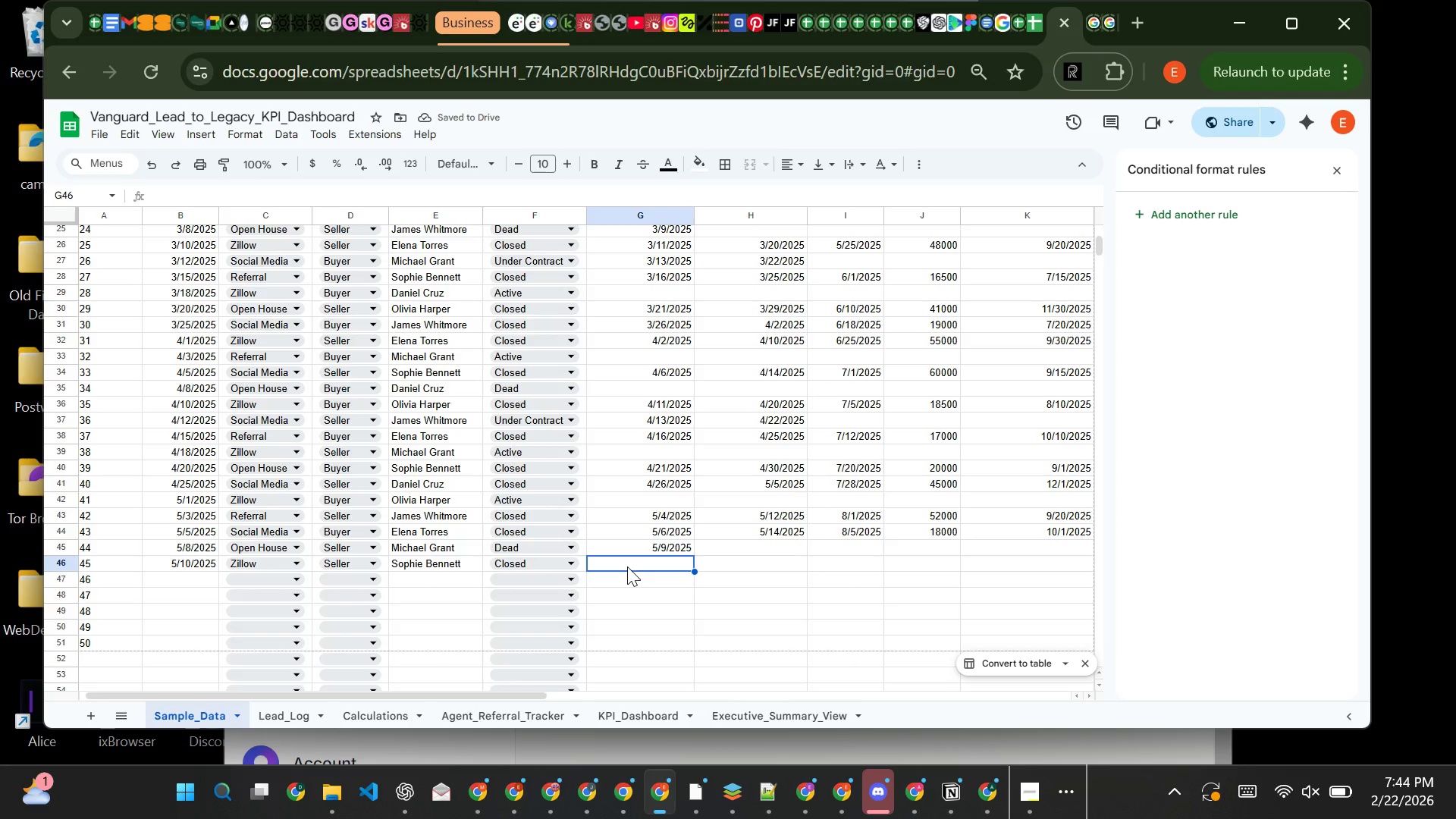 
type(5/11/2025)
 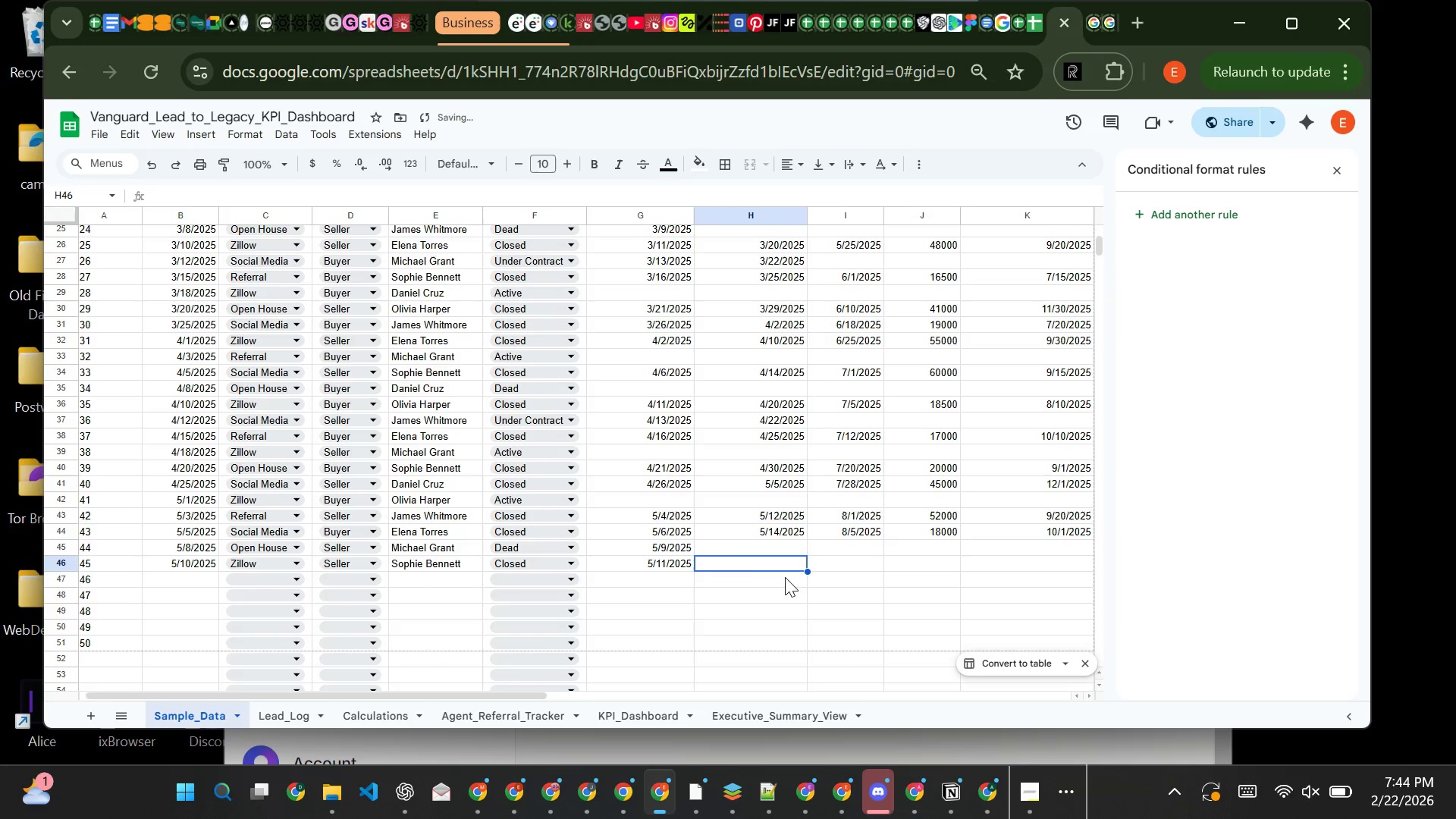 
key(Tab)
 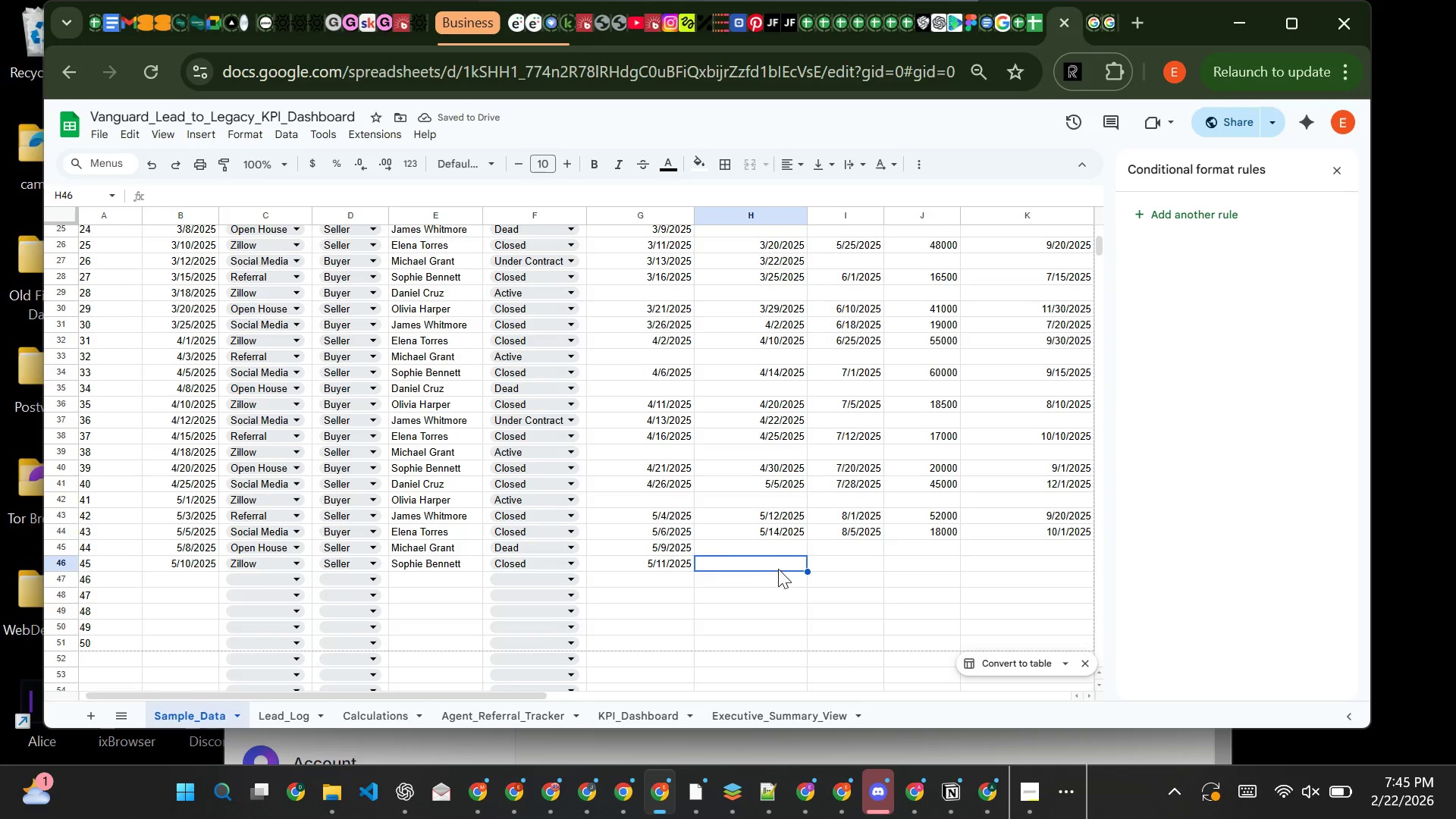 
wait(6.41)
 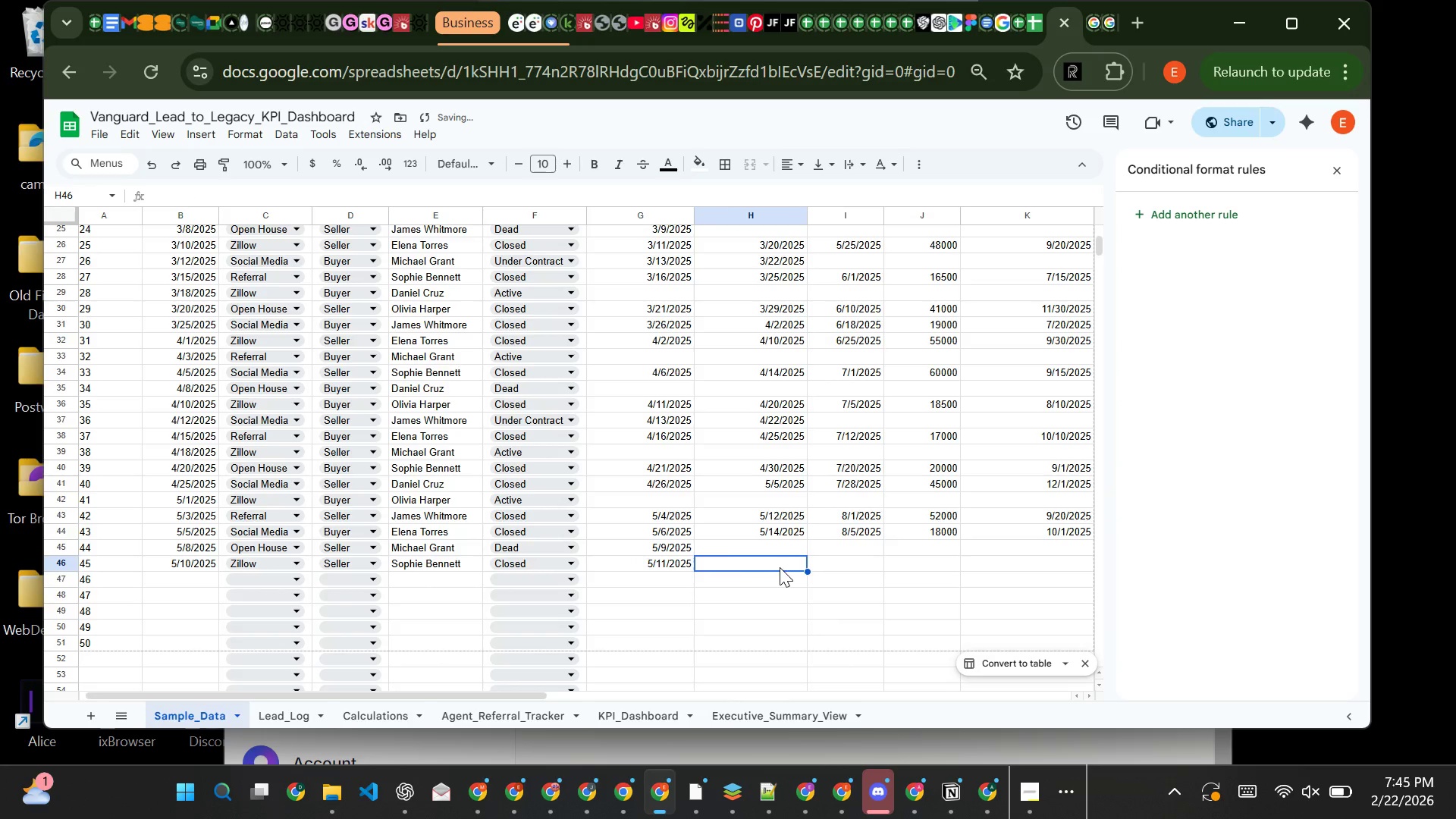 
type(5/202025)
 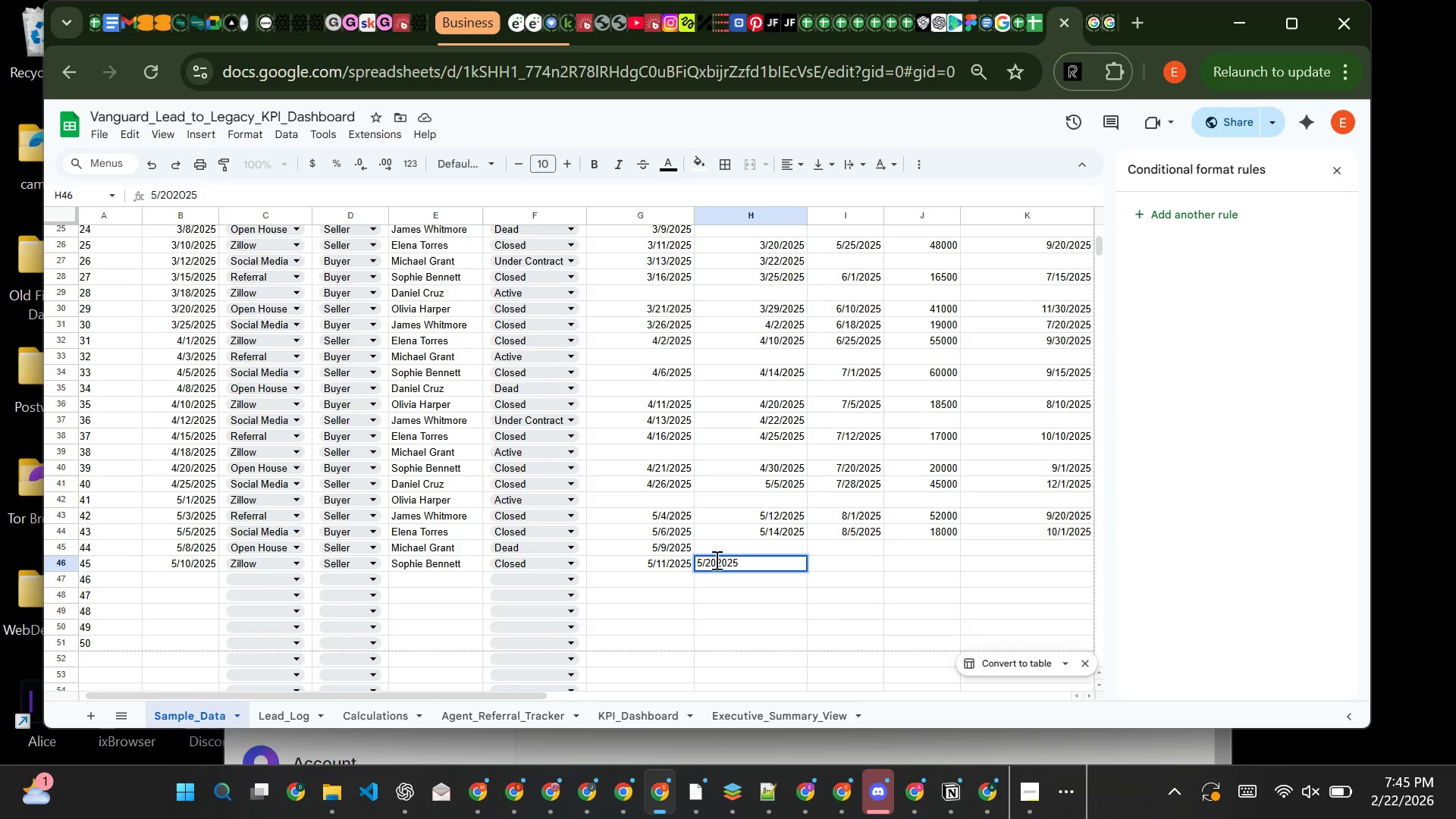 
left_click([715, 560])
 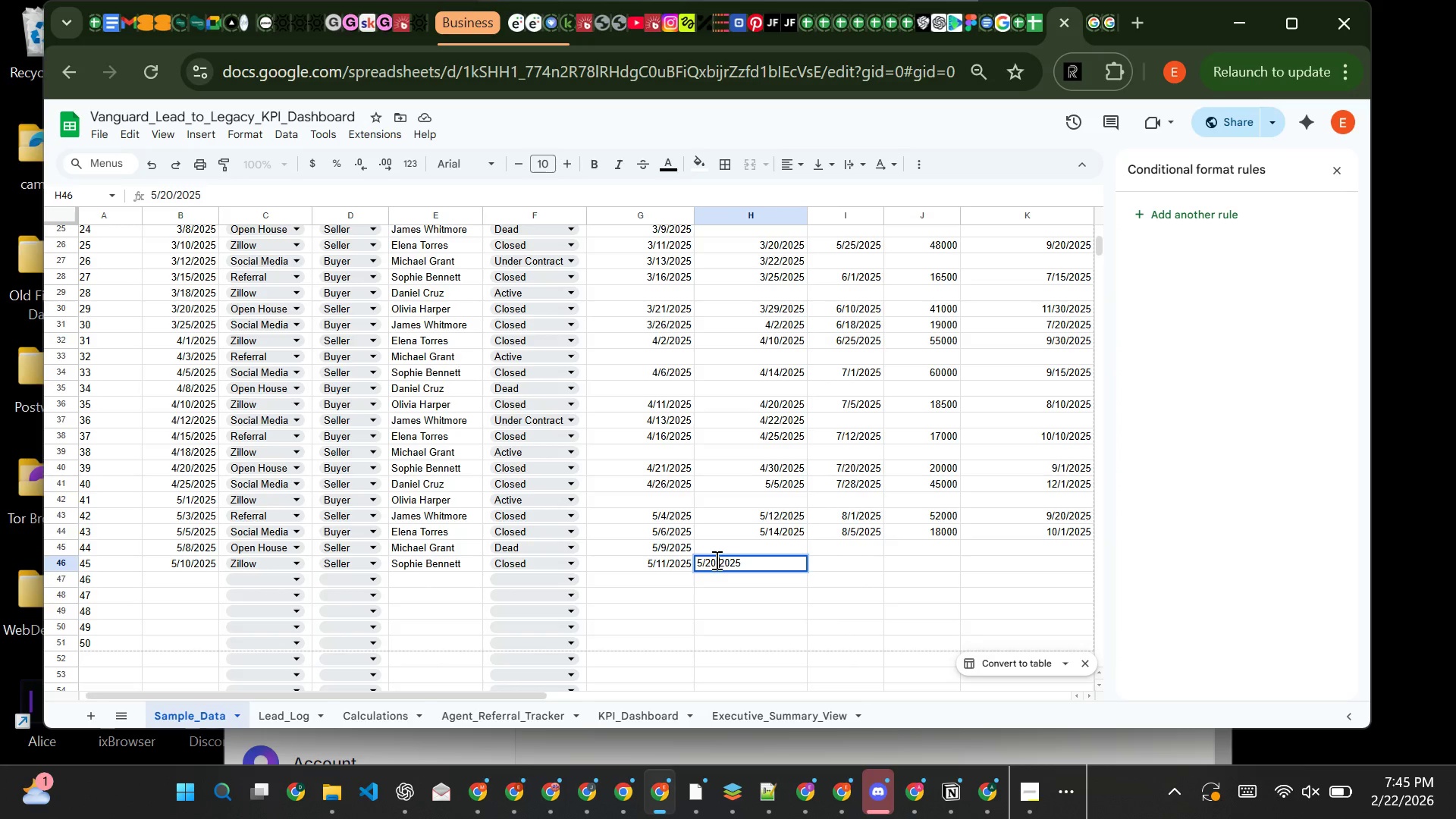 
key(Slash)
 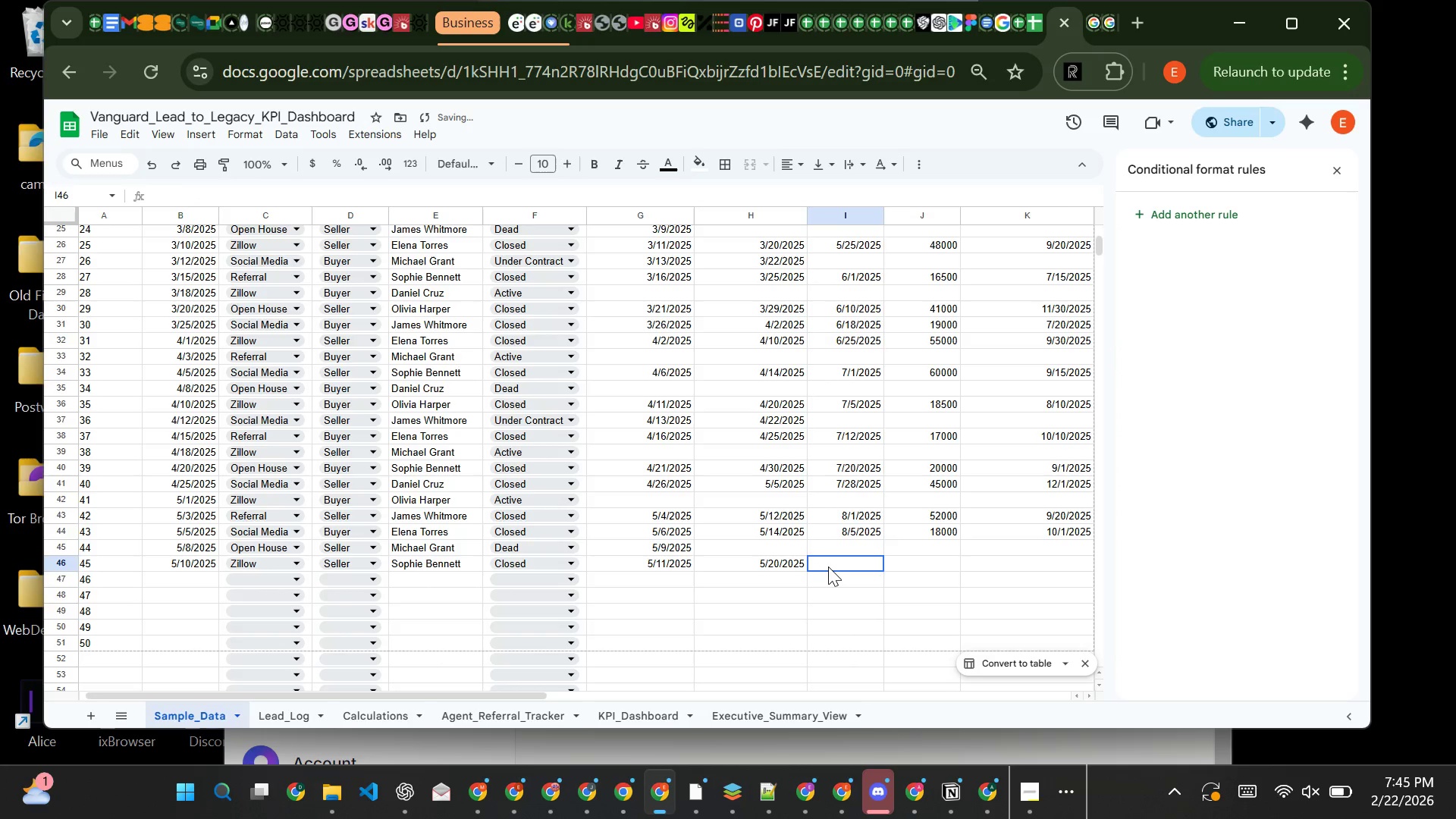 
left_click([828, 566])
 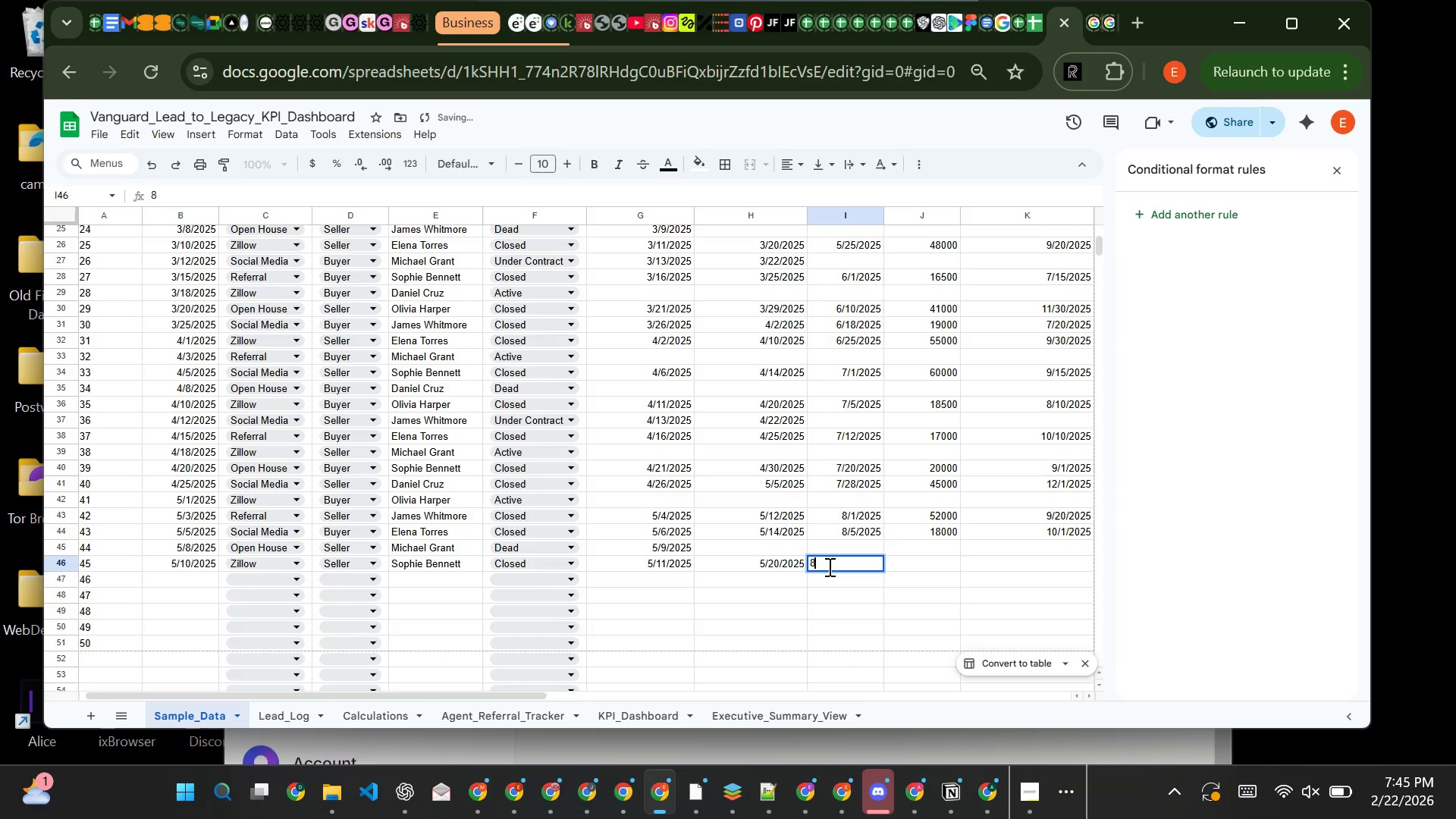 
type(8/10/2025)
key(Tab)
type(47000)
 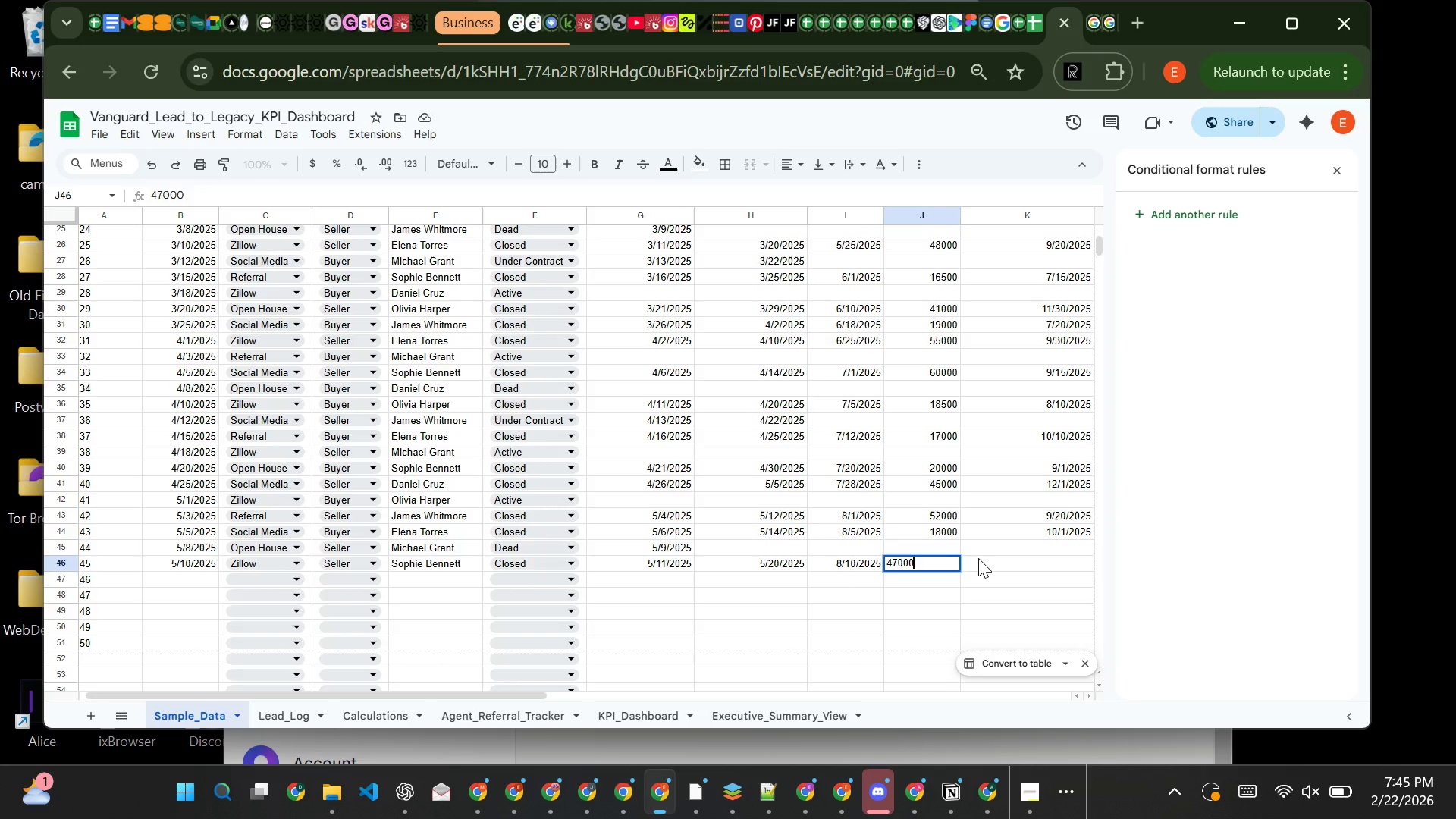 
key(Tab)
type(11/15/2025)
 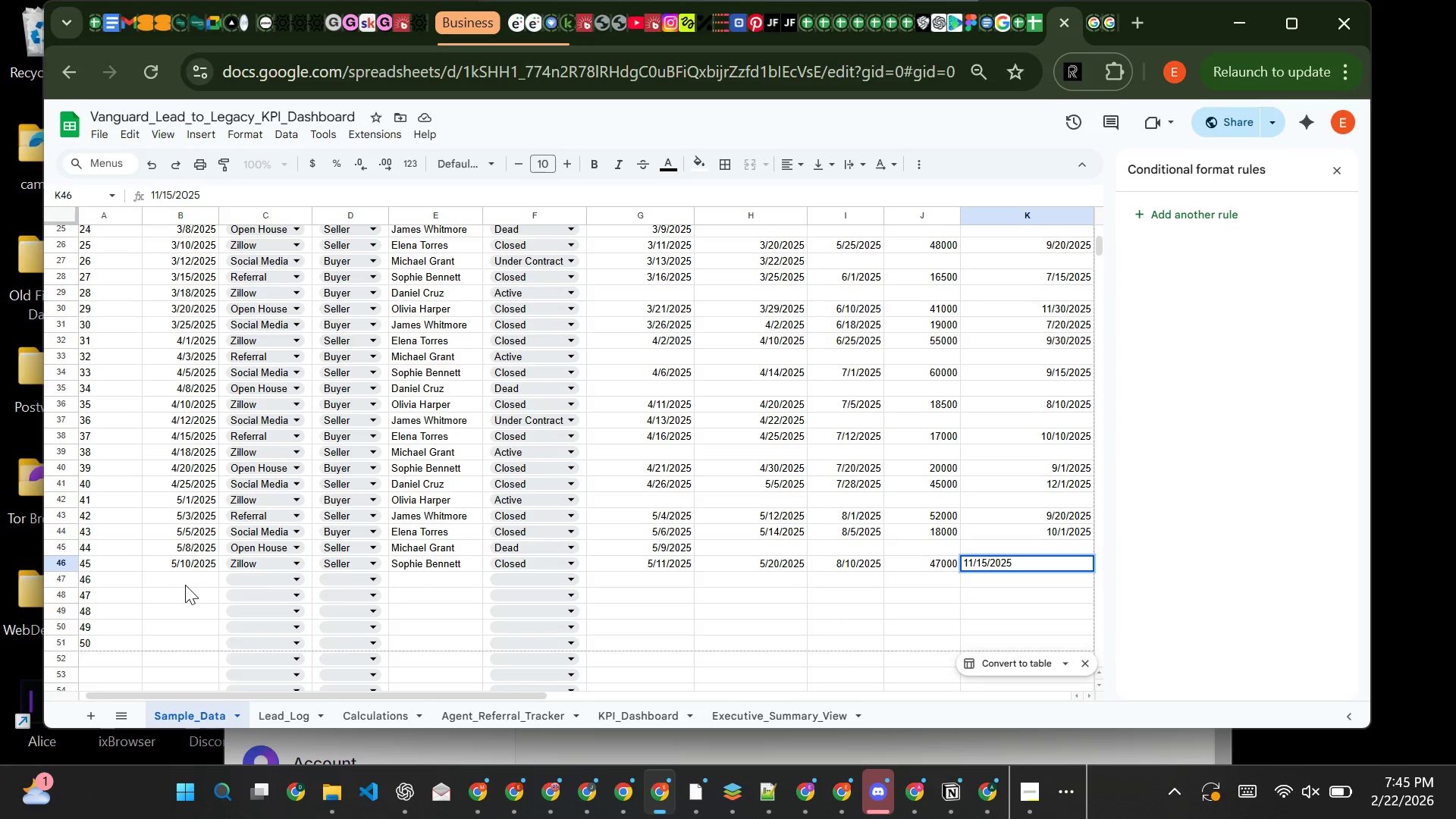 
left_click([185, 584])
 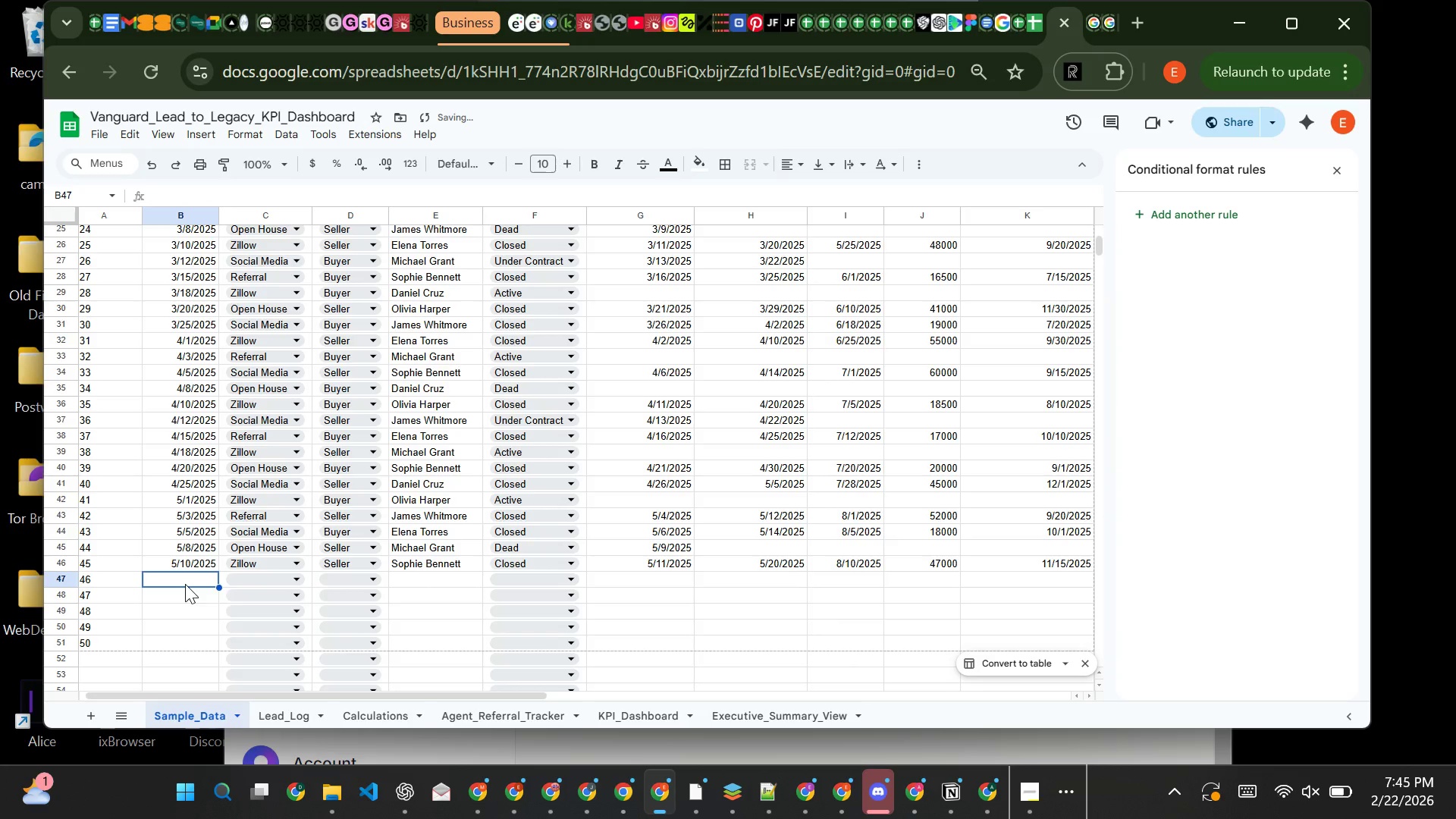 
type(5/12/2025)
 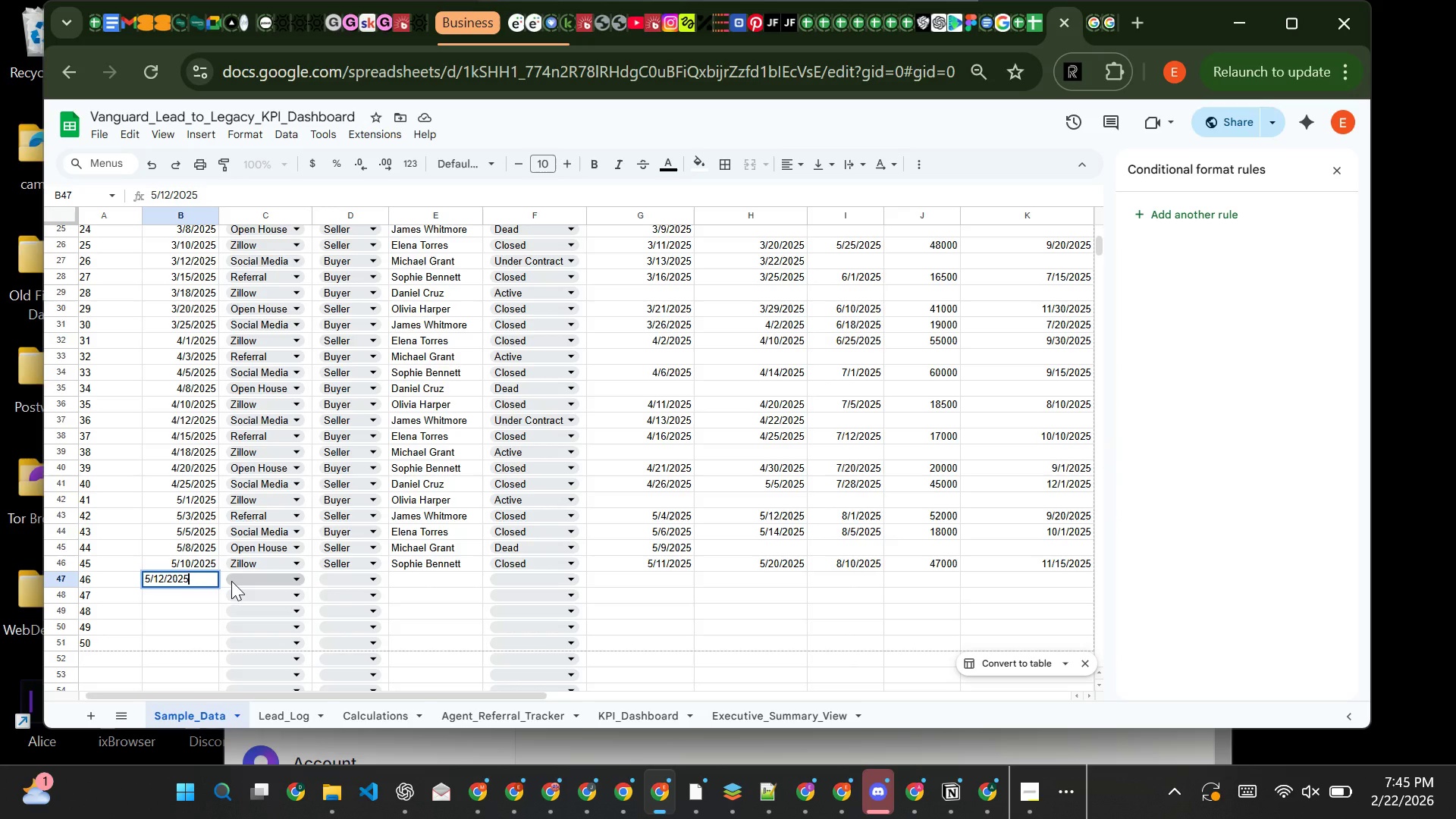 
left_click([231, 581])
 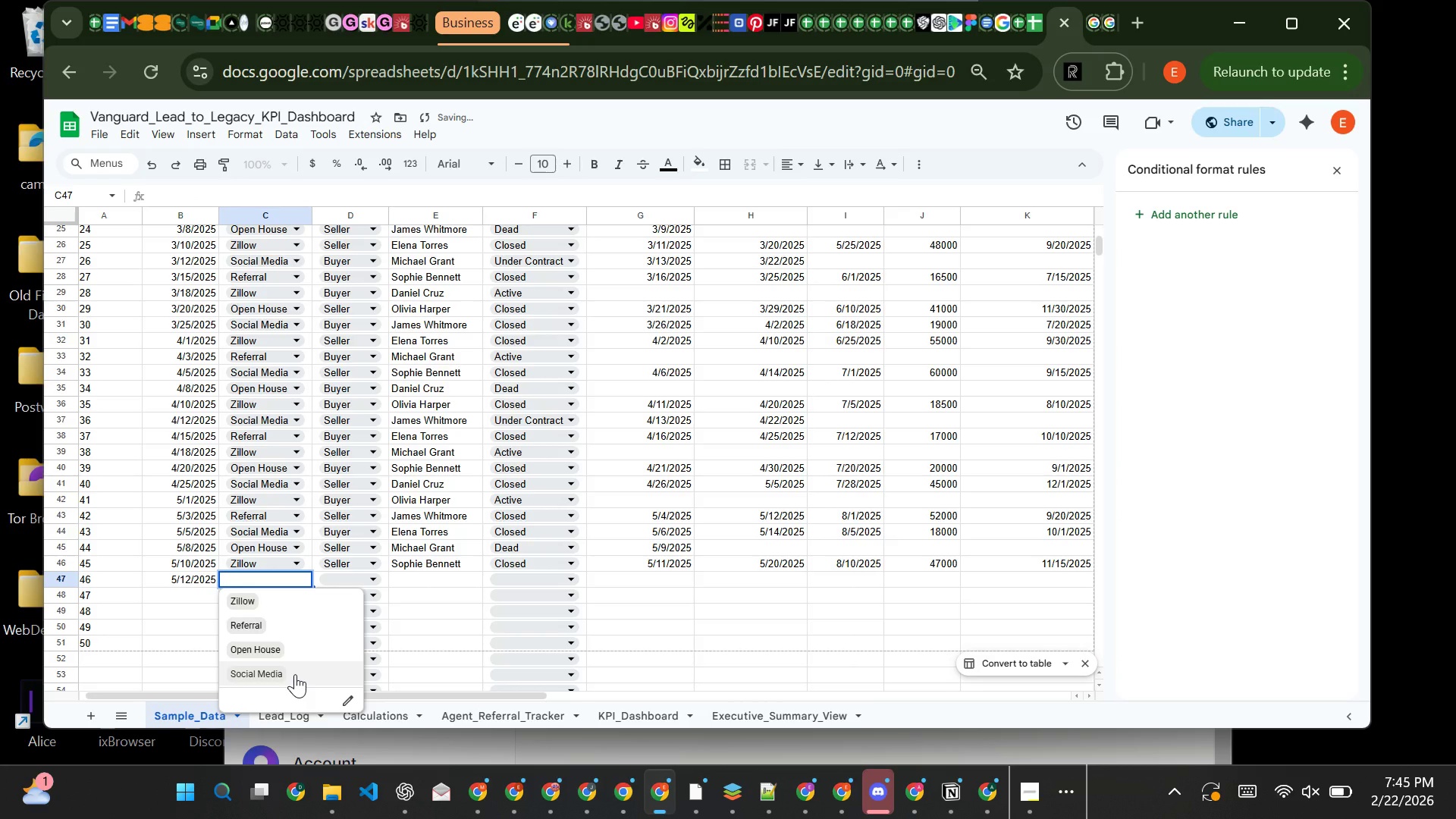 
left_click([295, 674])
 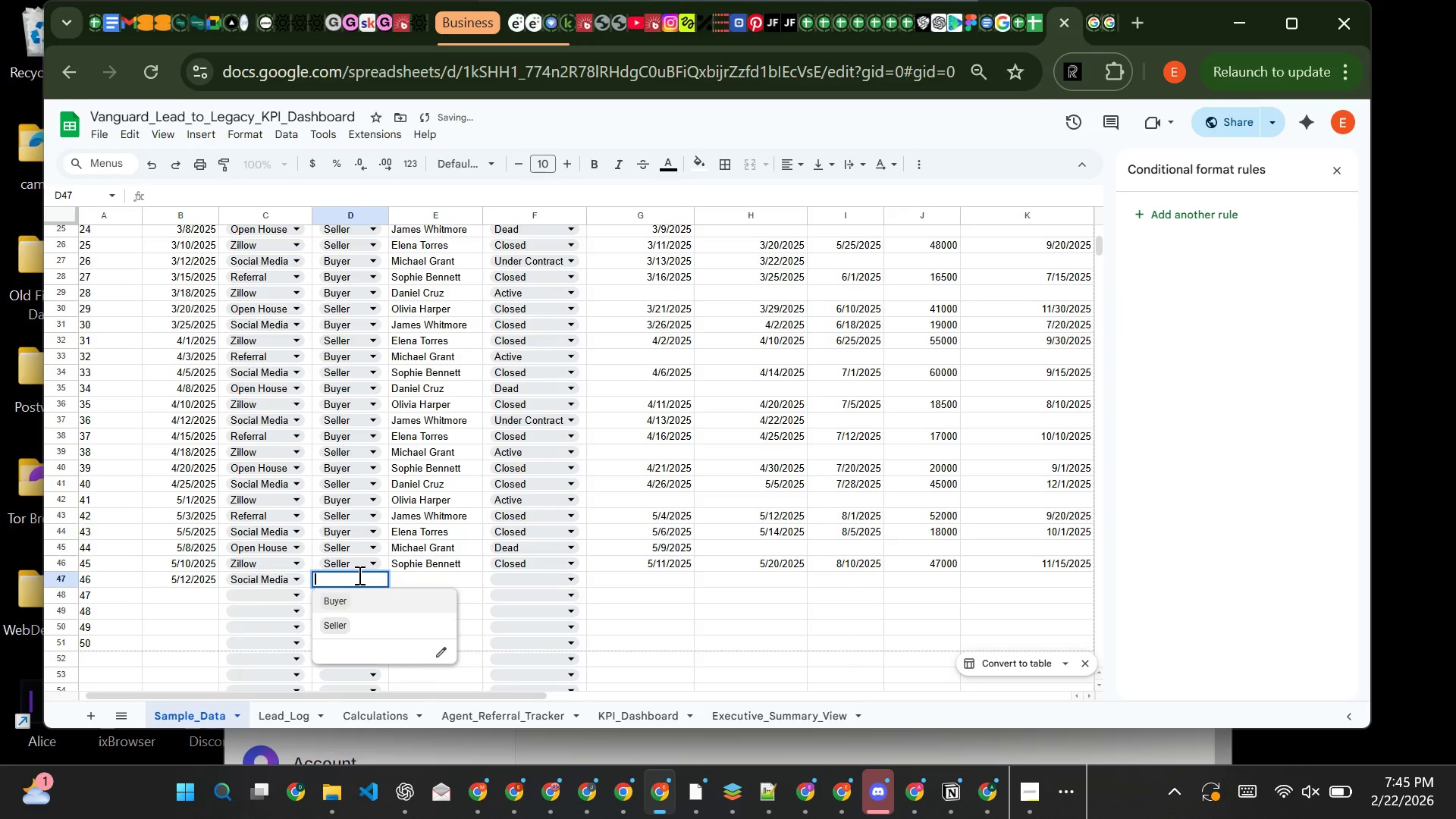 
left_click([358, 575])
 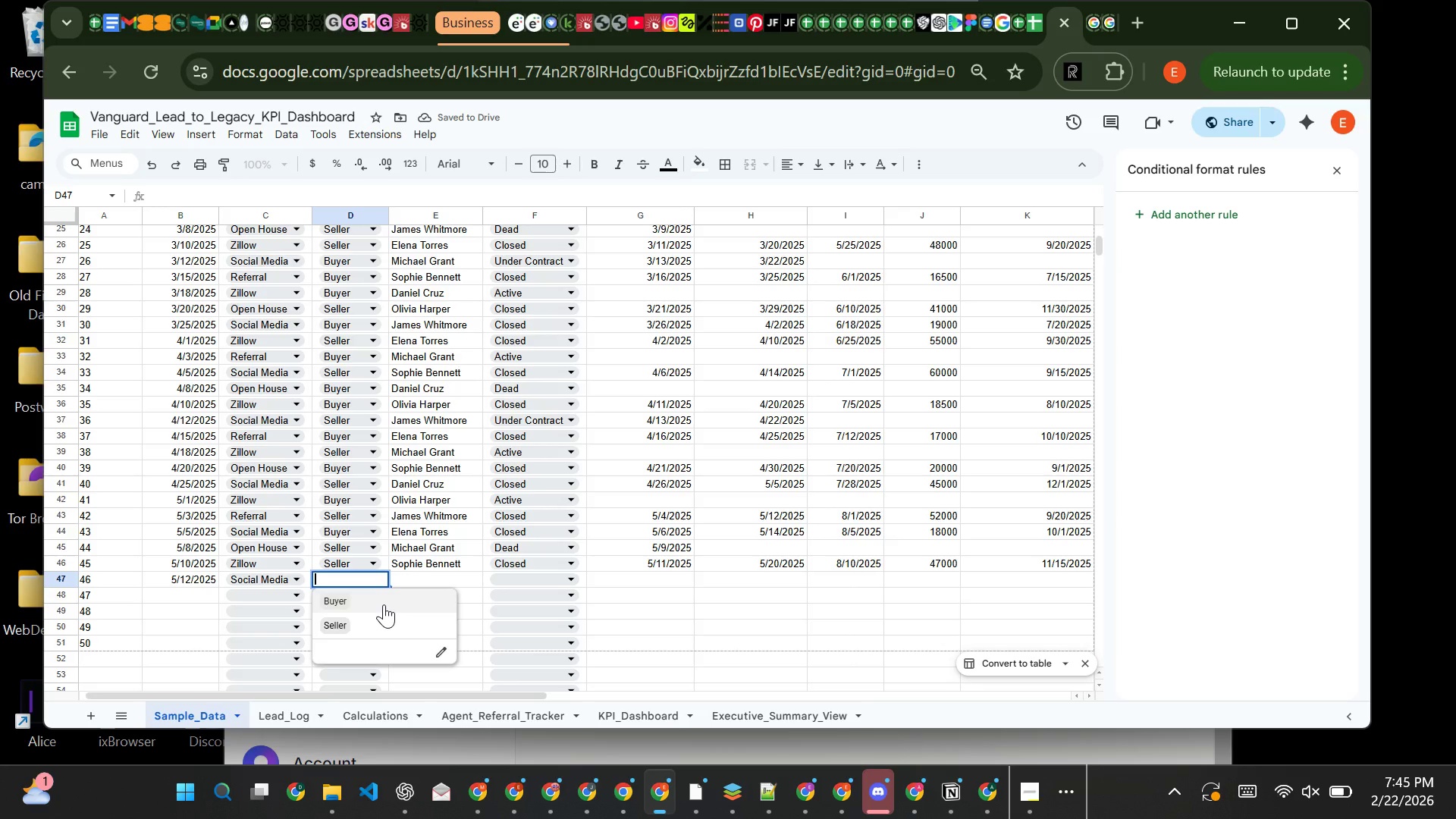 
left_click([384, 604])
 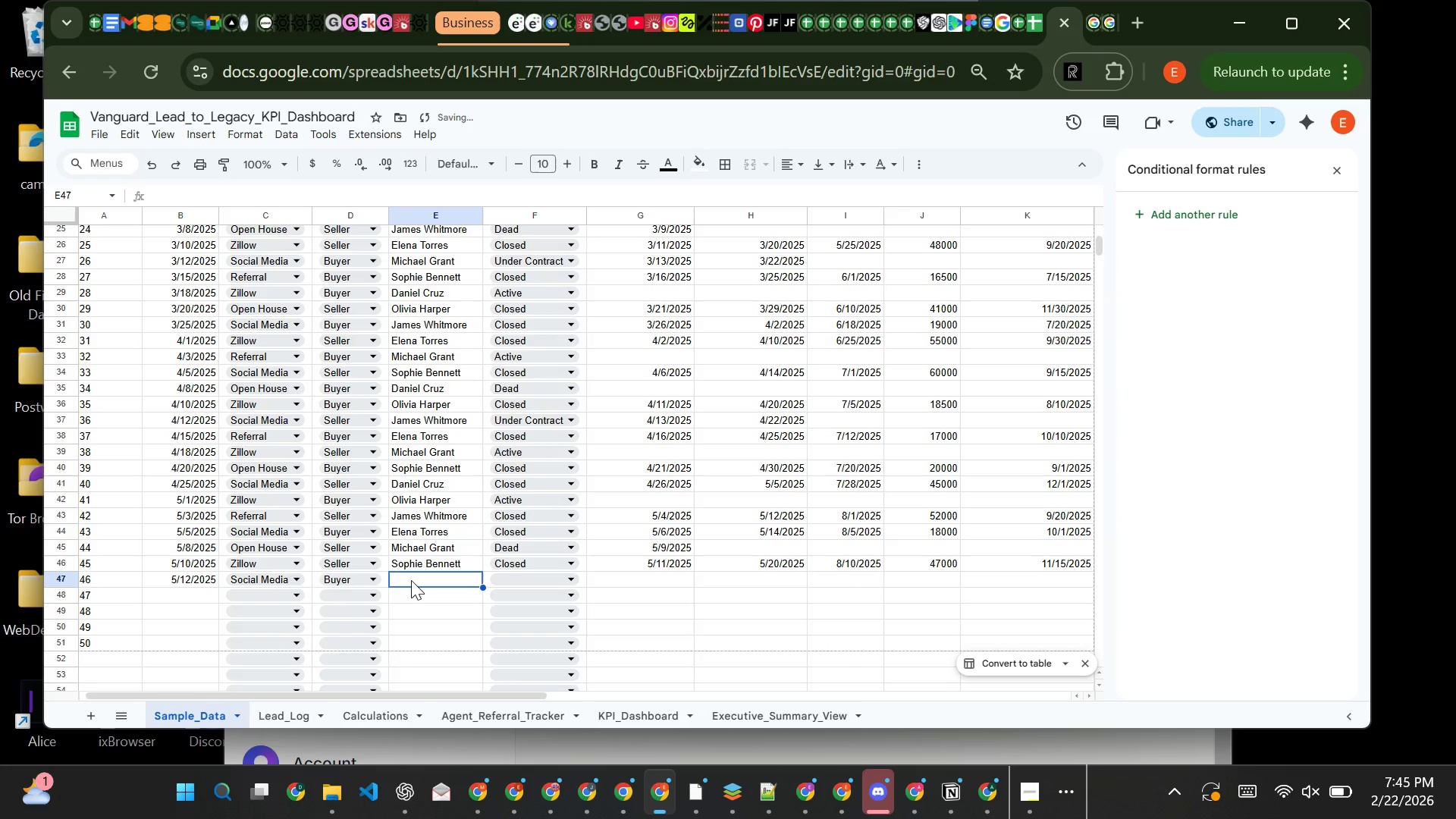 
left_click([411, 580])
 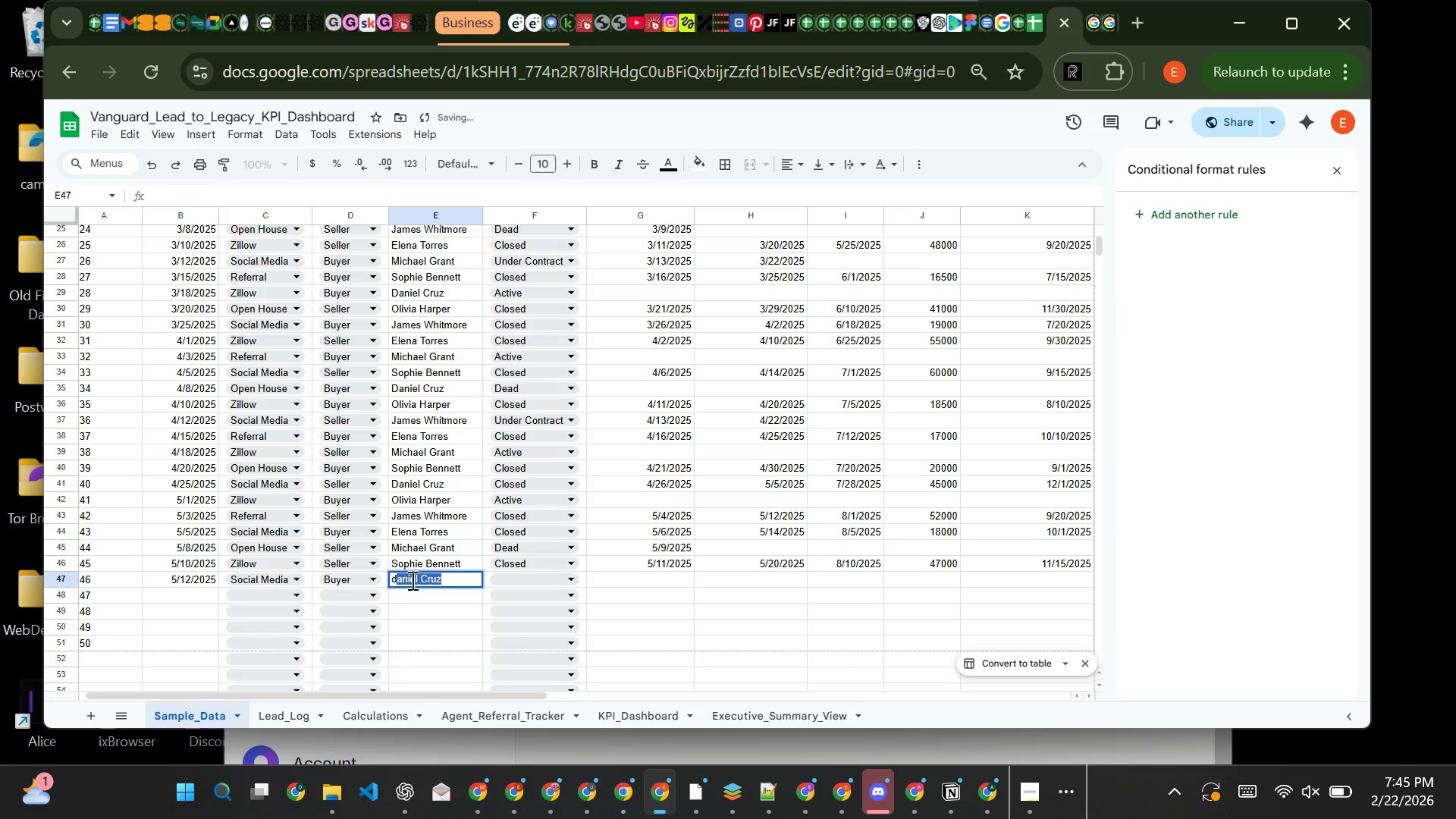 
key(CapsLock)
 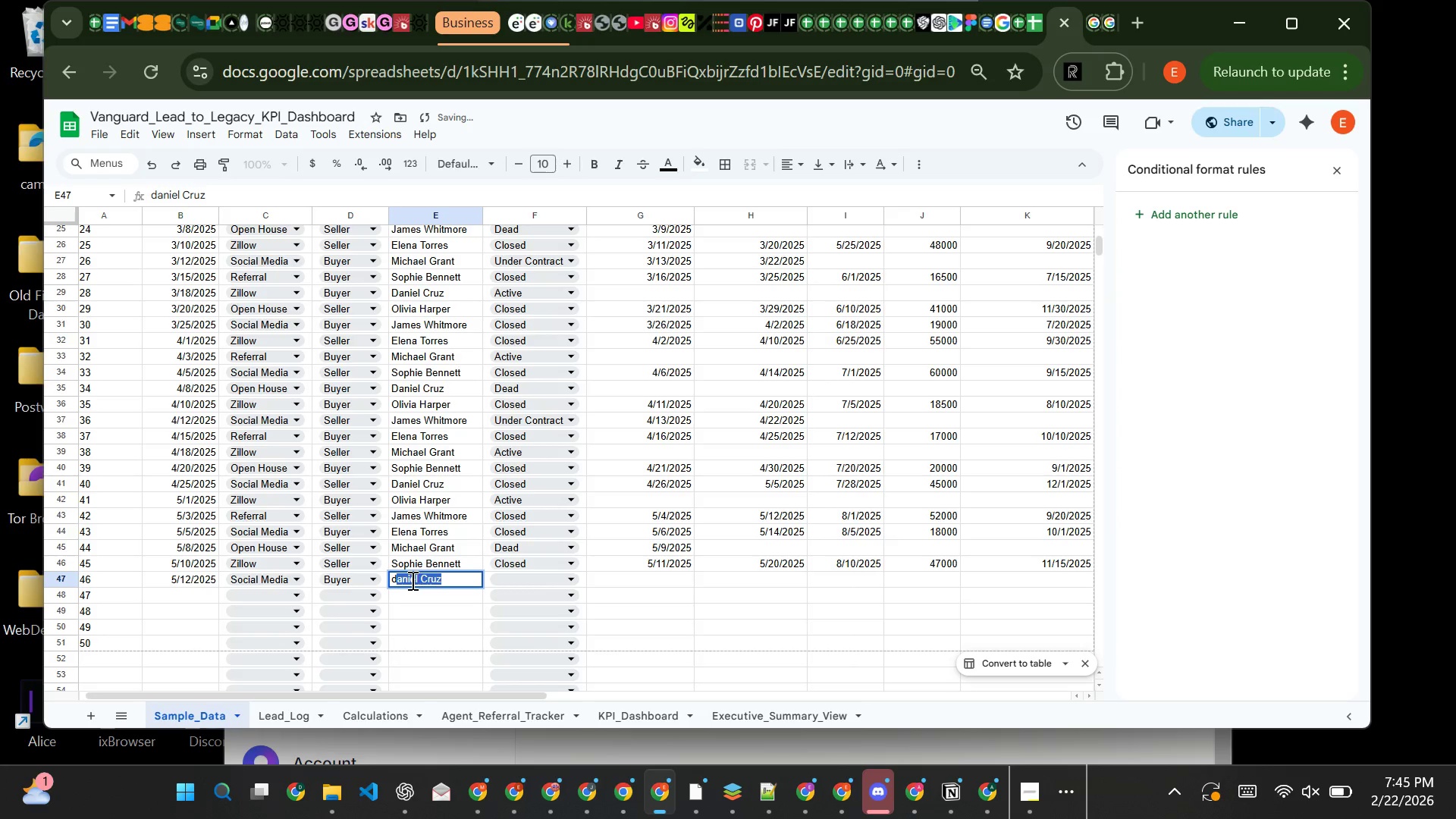 
key(D)
 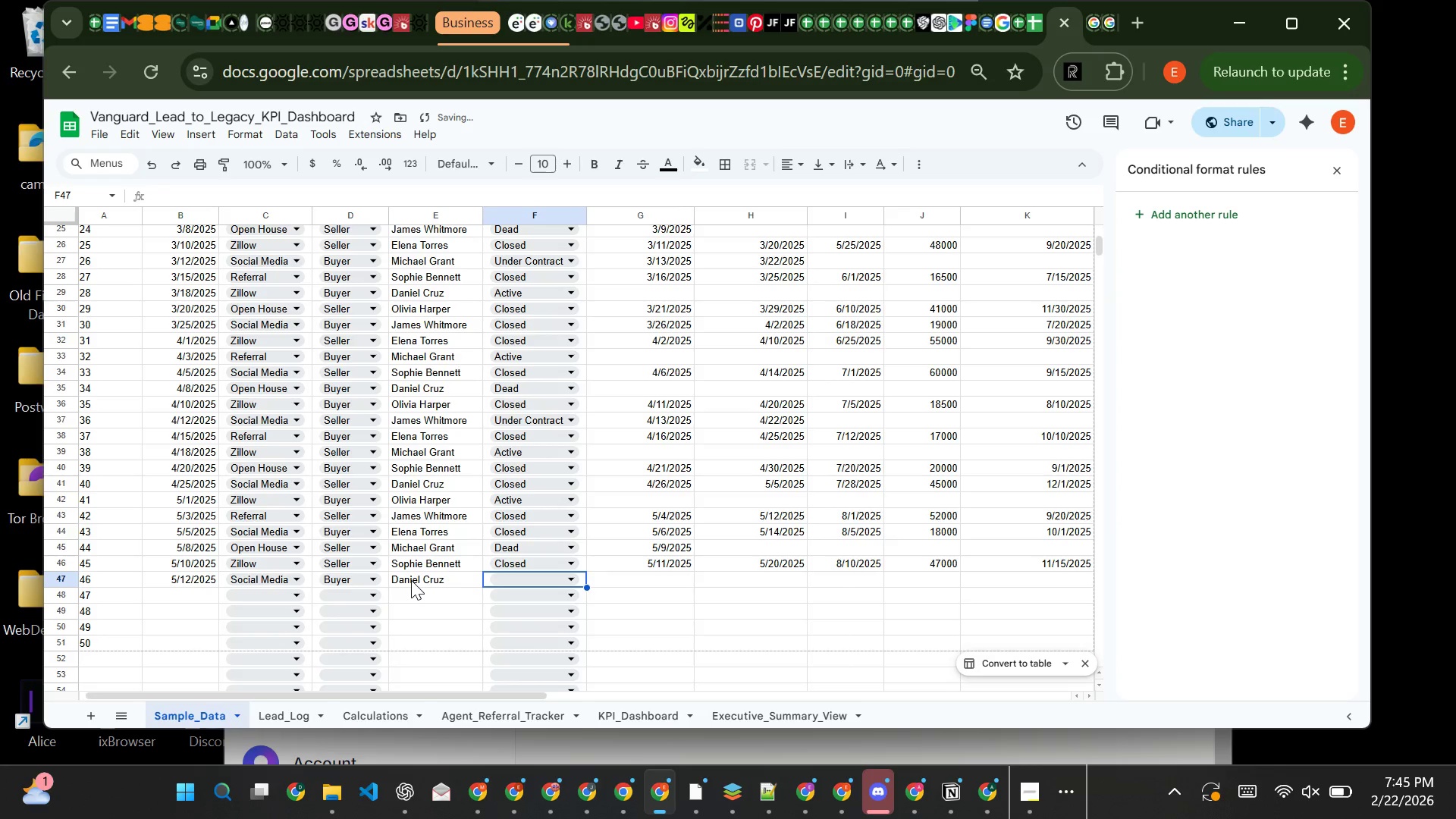 
key(ArrowRight)
 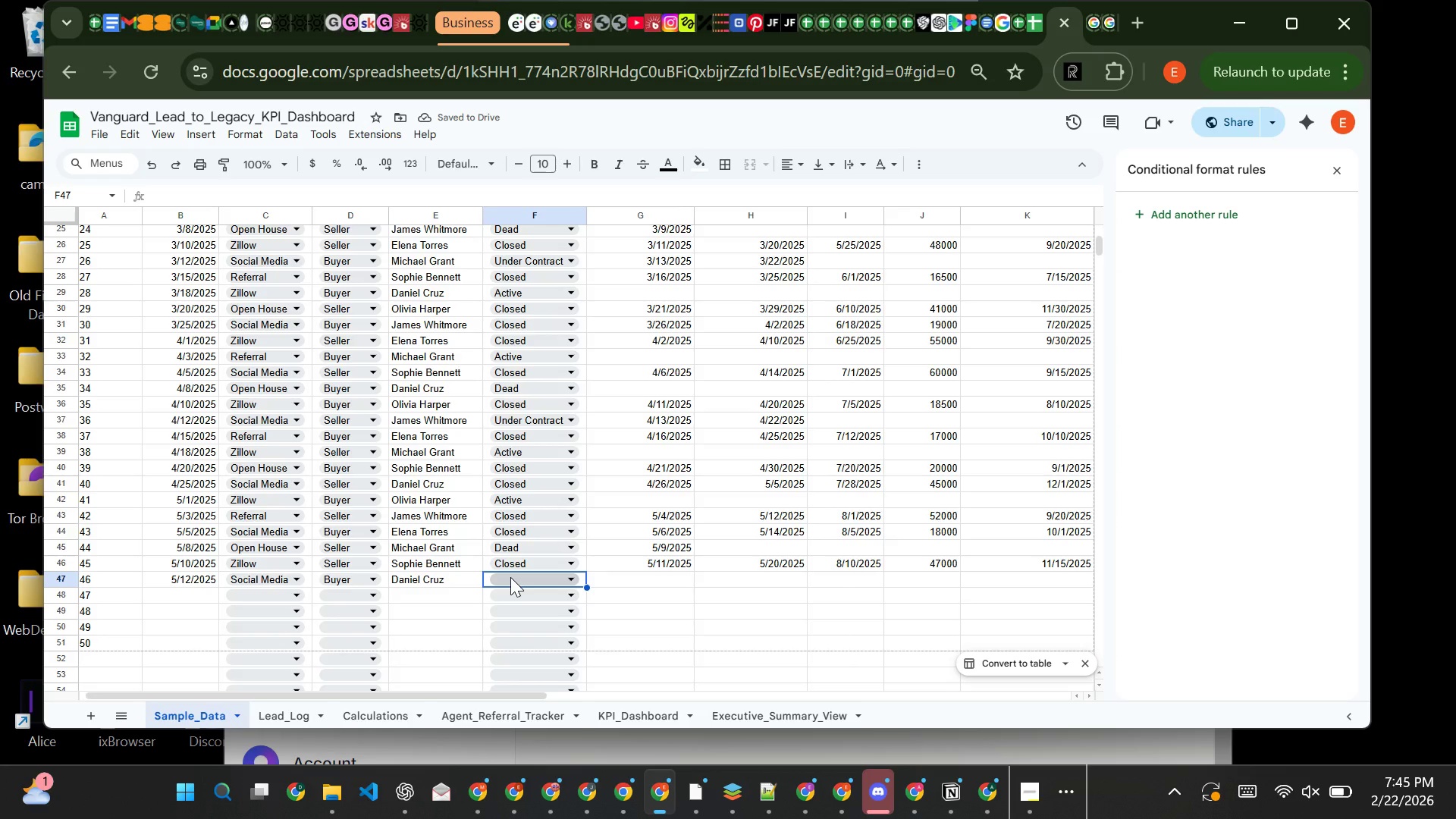 
left_click([510, 577])
 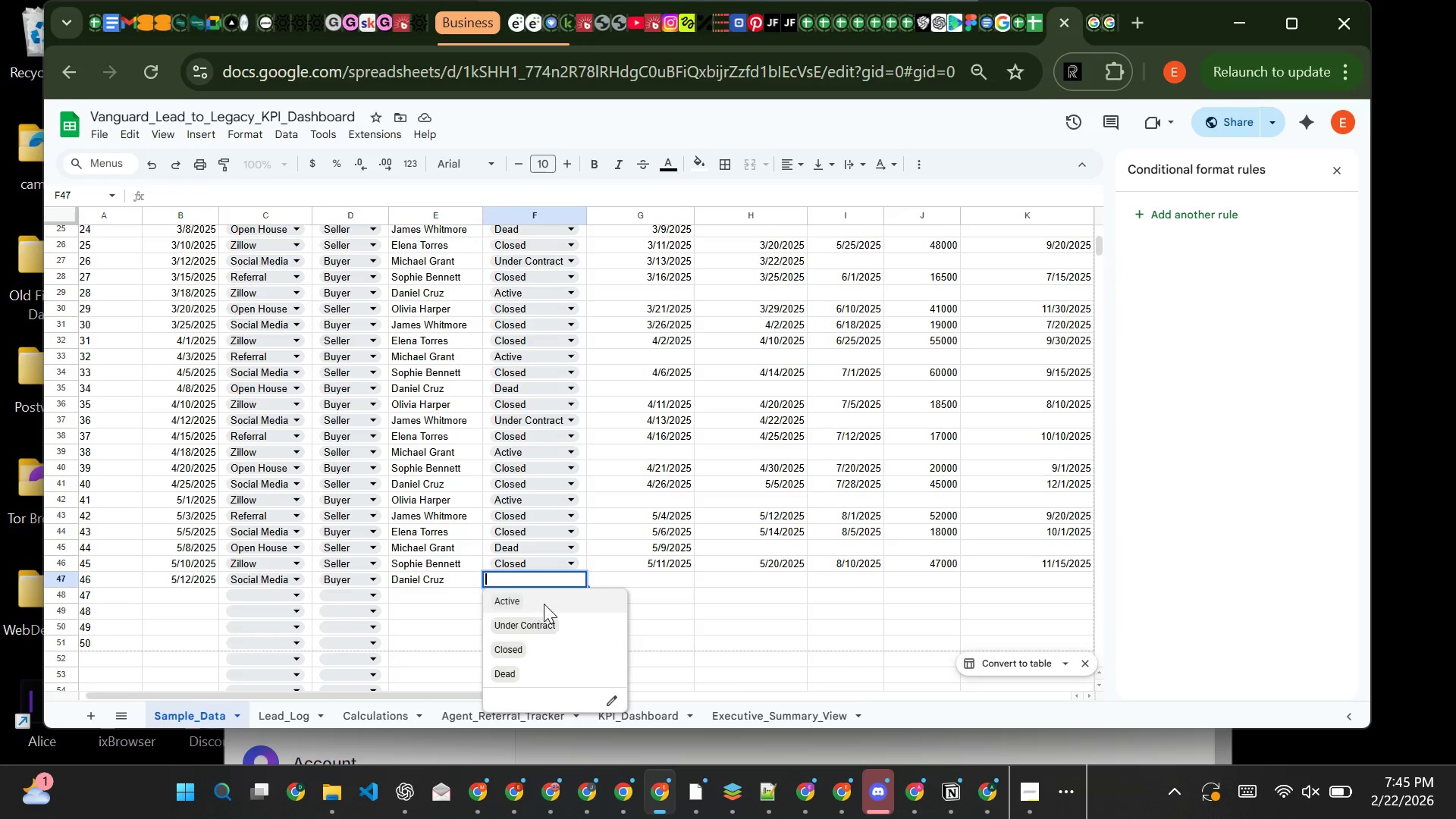 
left_click([544, 604])
 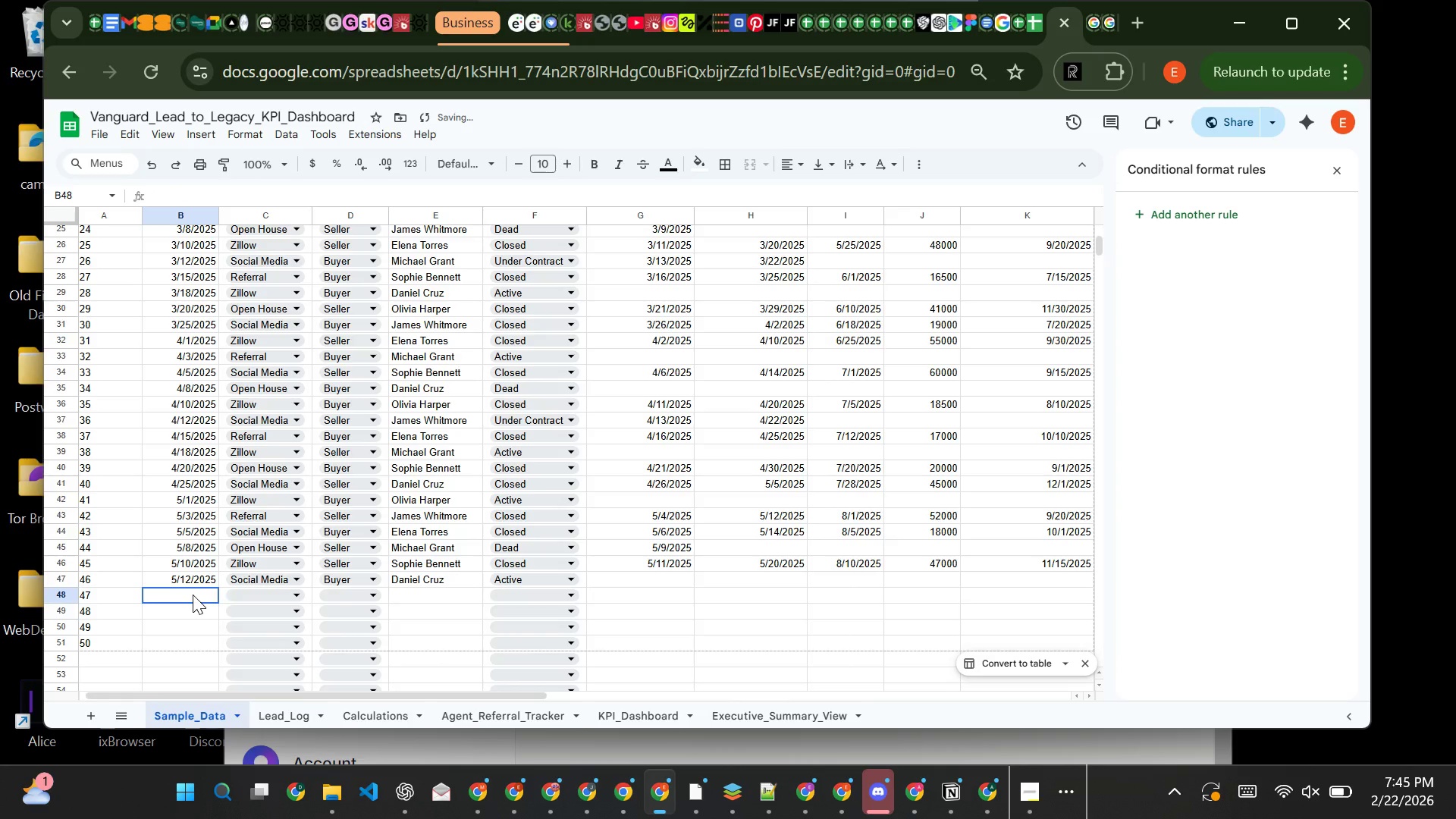 
left_click([193, 595])
 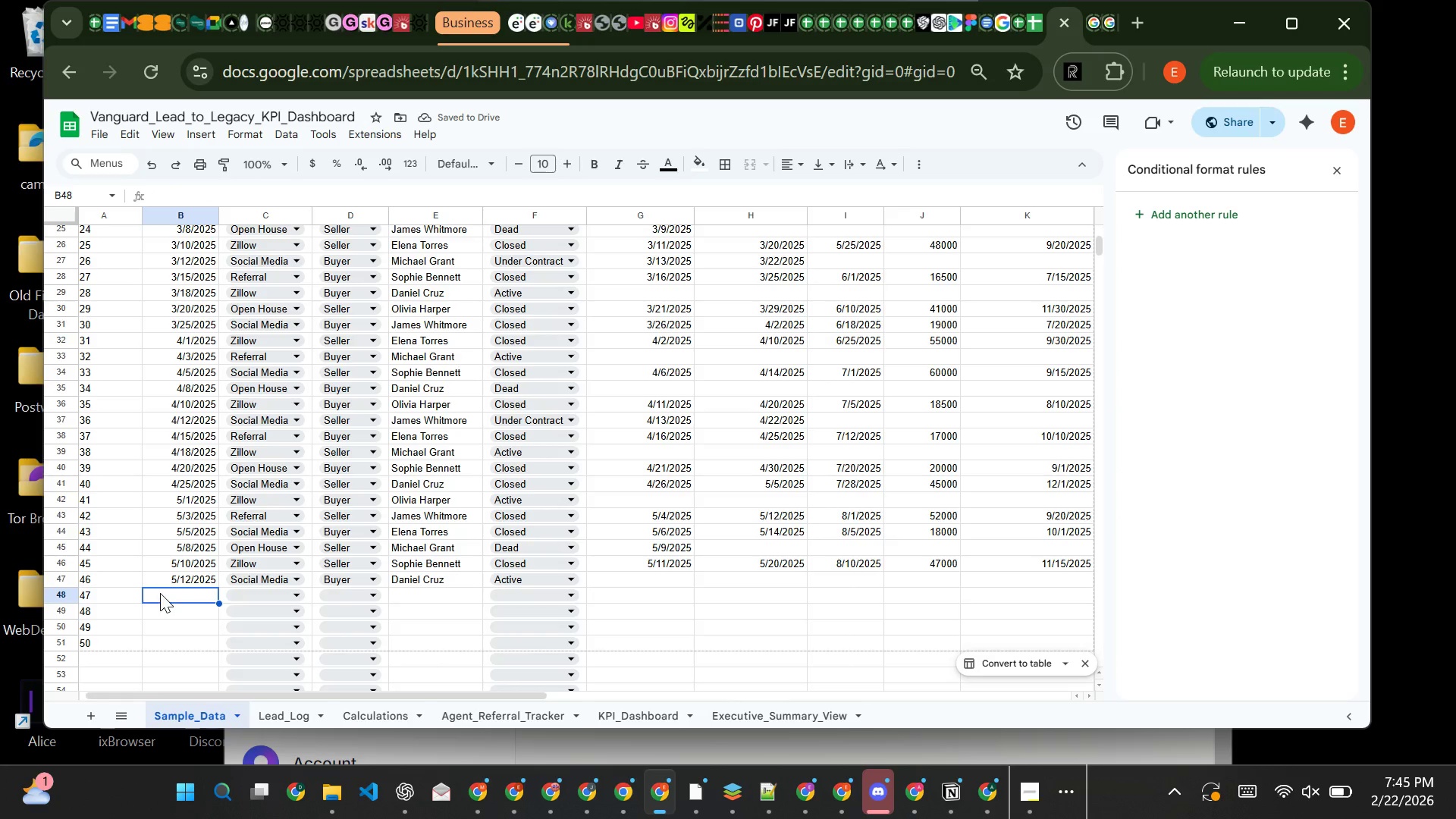 
type(5/15/2025)
 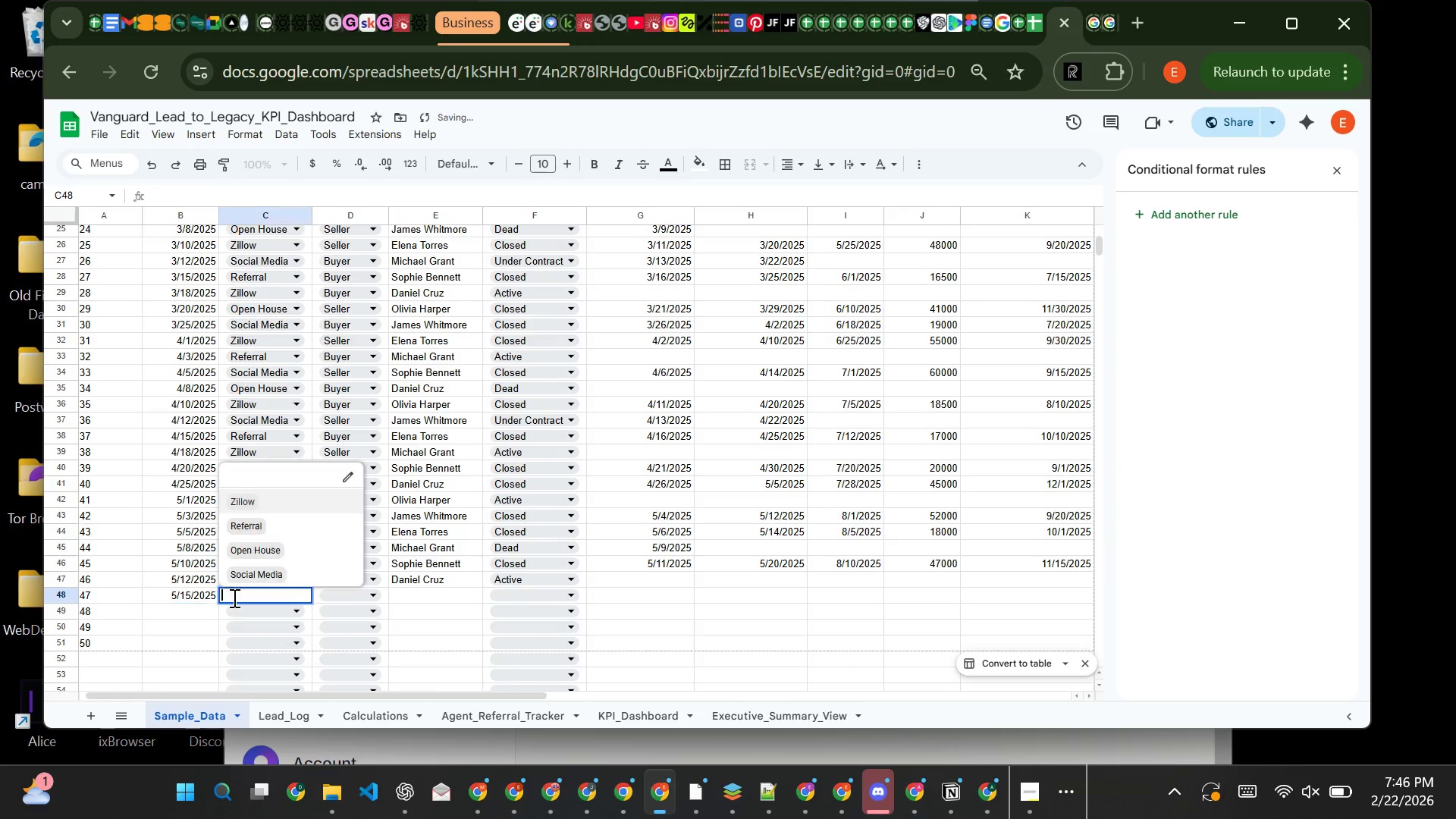 
left_click([233, 598])
 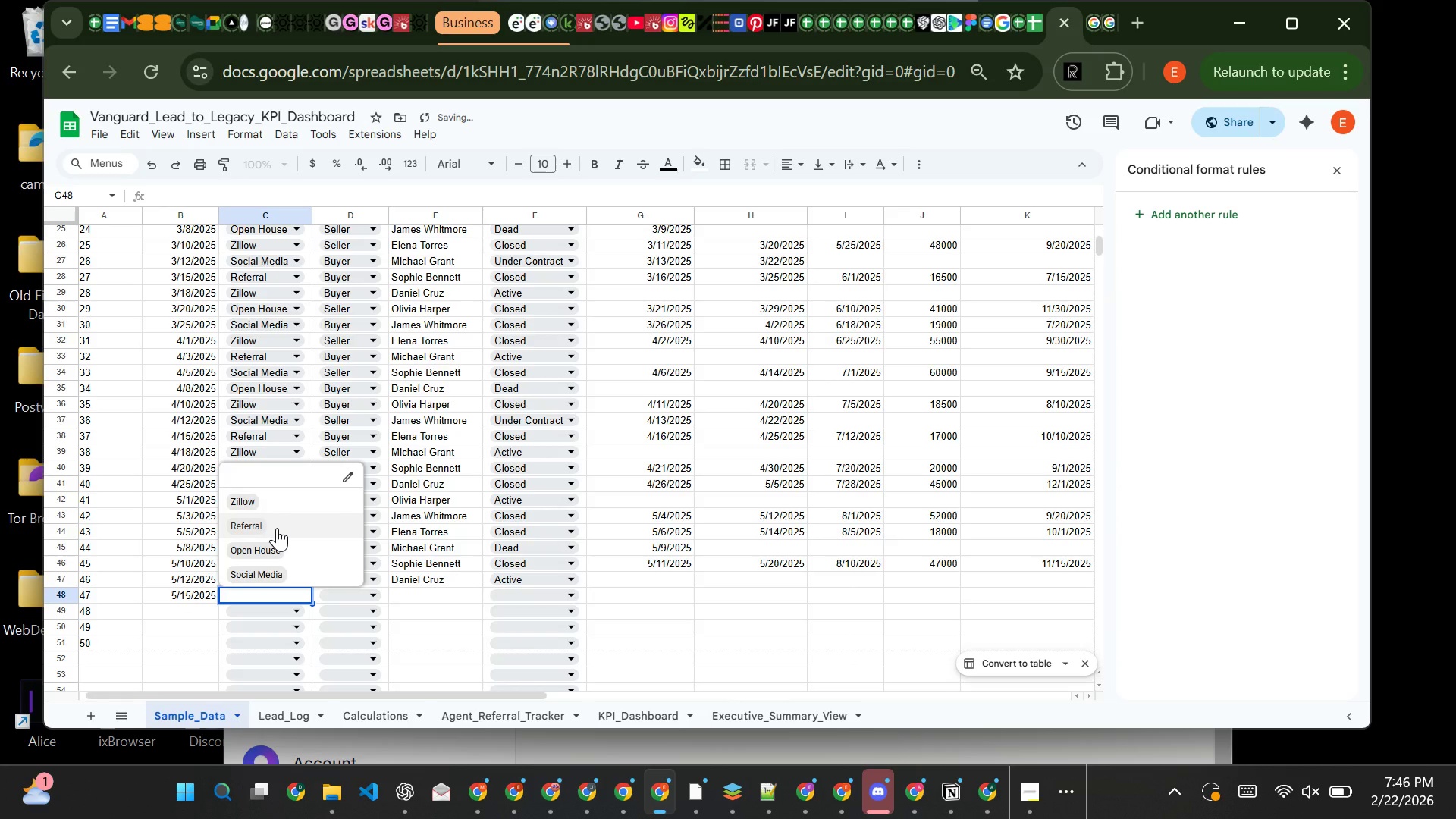 
left_click([277, 528])
 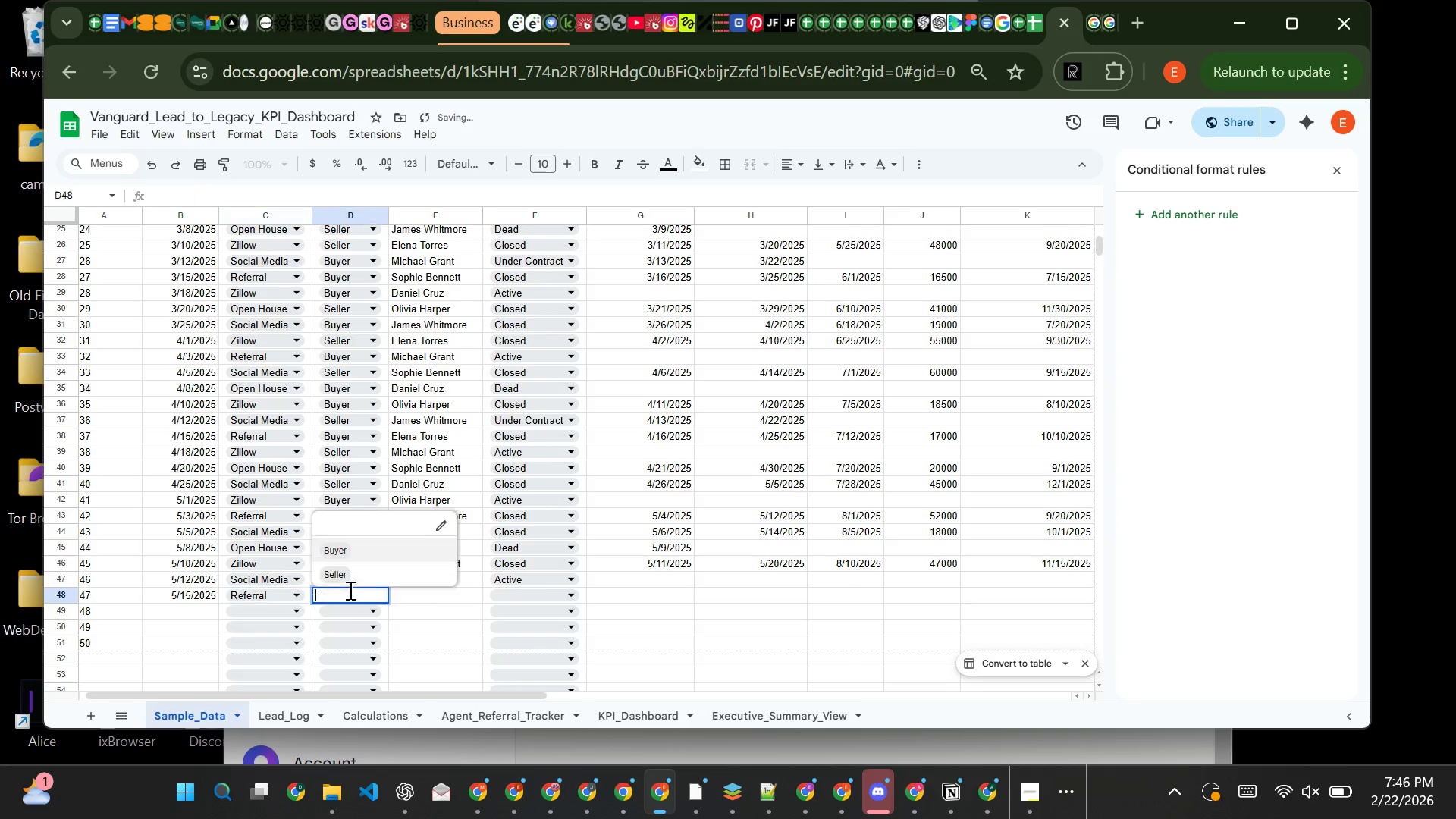 
left_click([349, 590])
 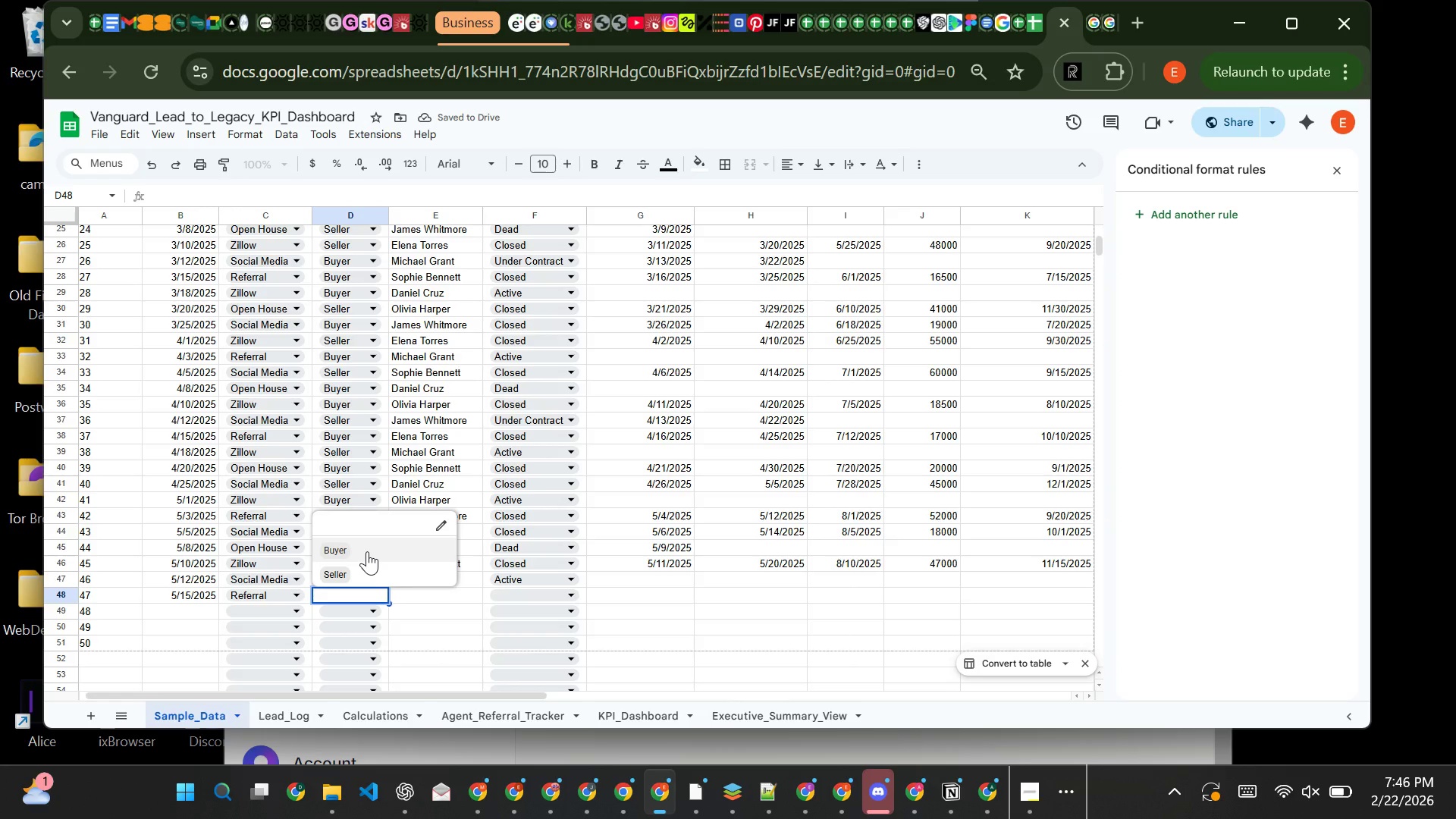 
left_click([367, 551])
 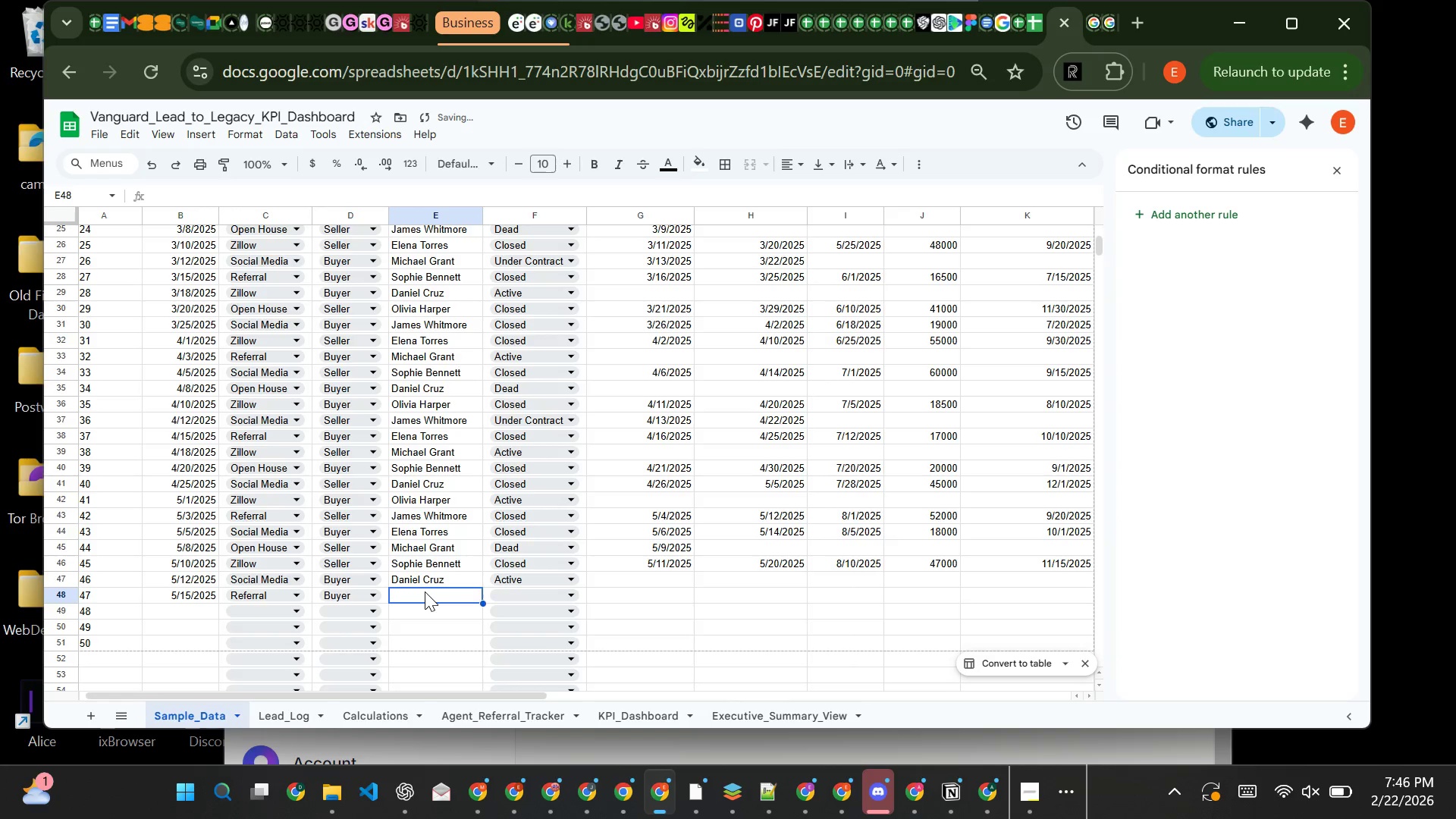 
left_click([425, 592])
 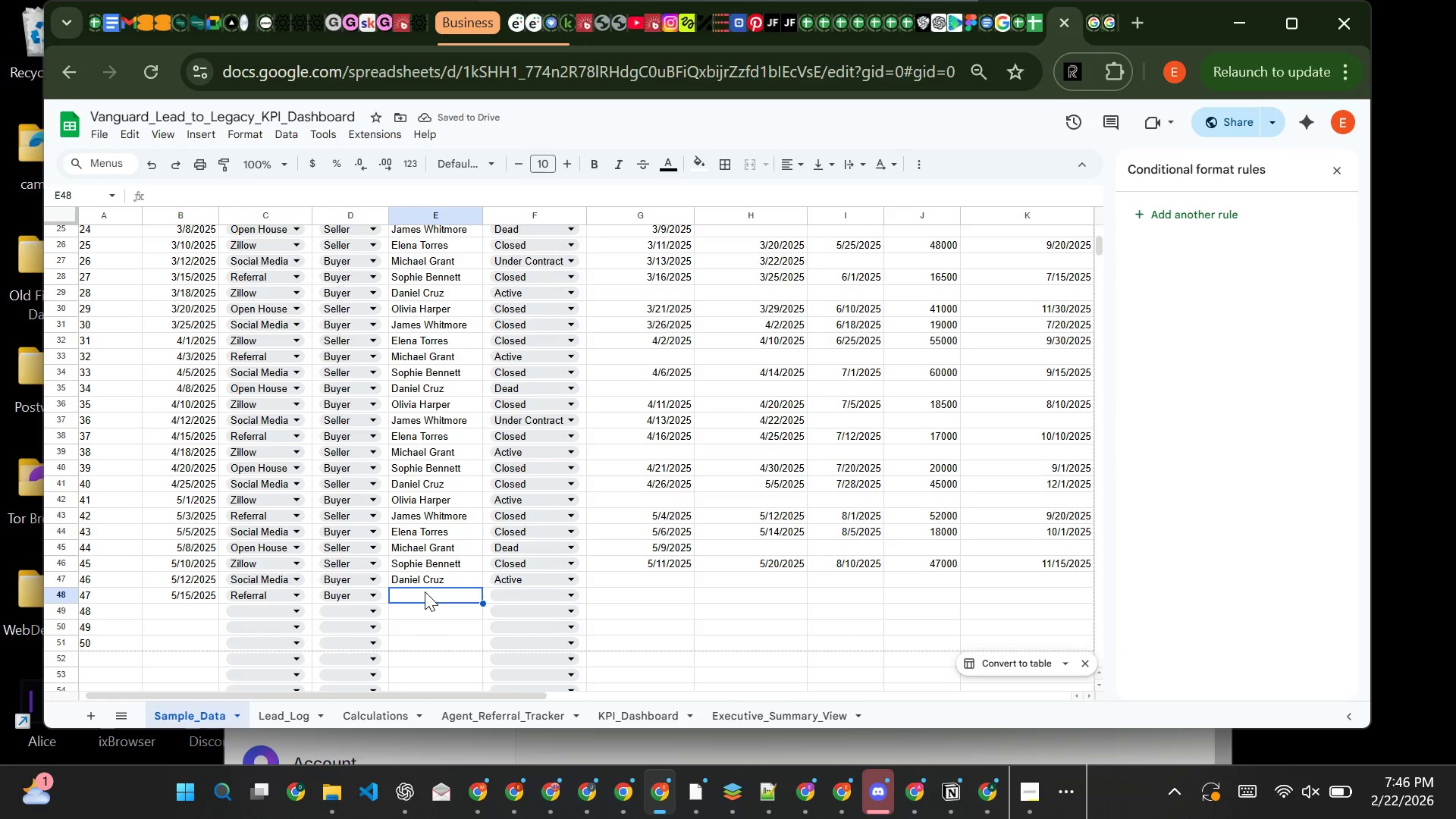 
key(CapsLock)
 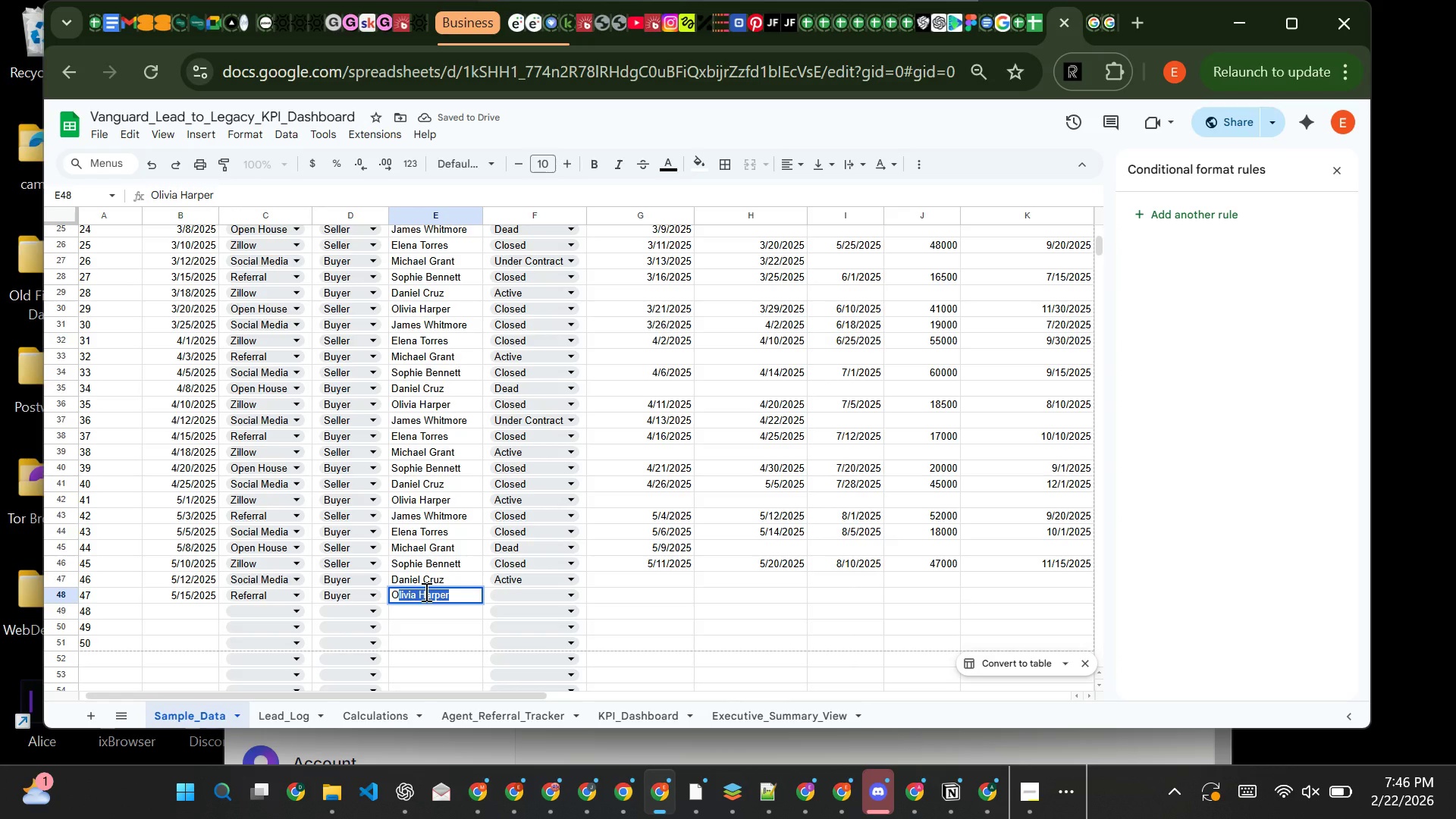 
key(O)
 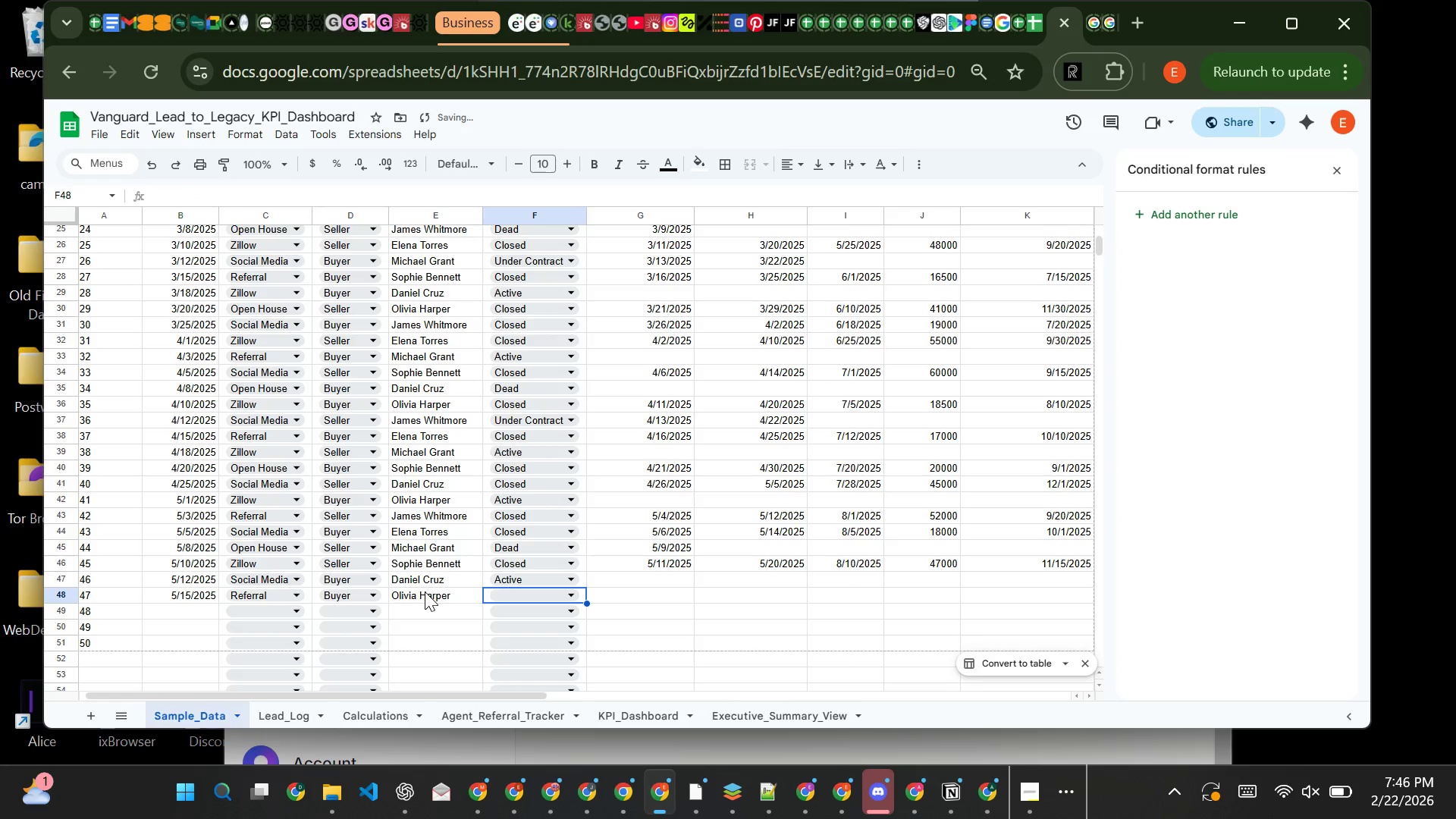 
key(ArrowRight)
 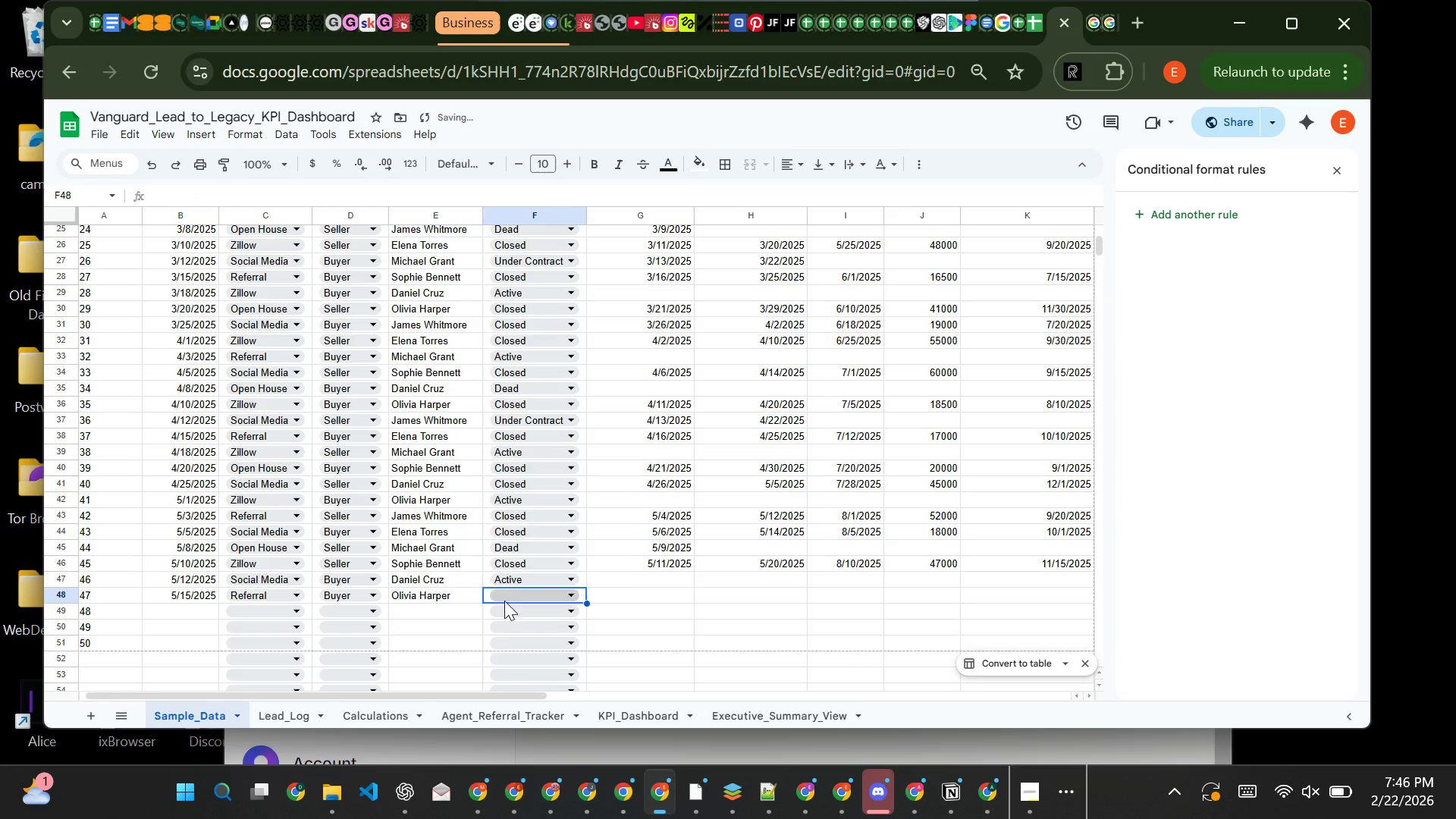 
left_click([504, 601])
 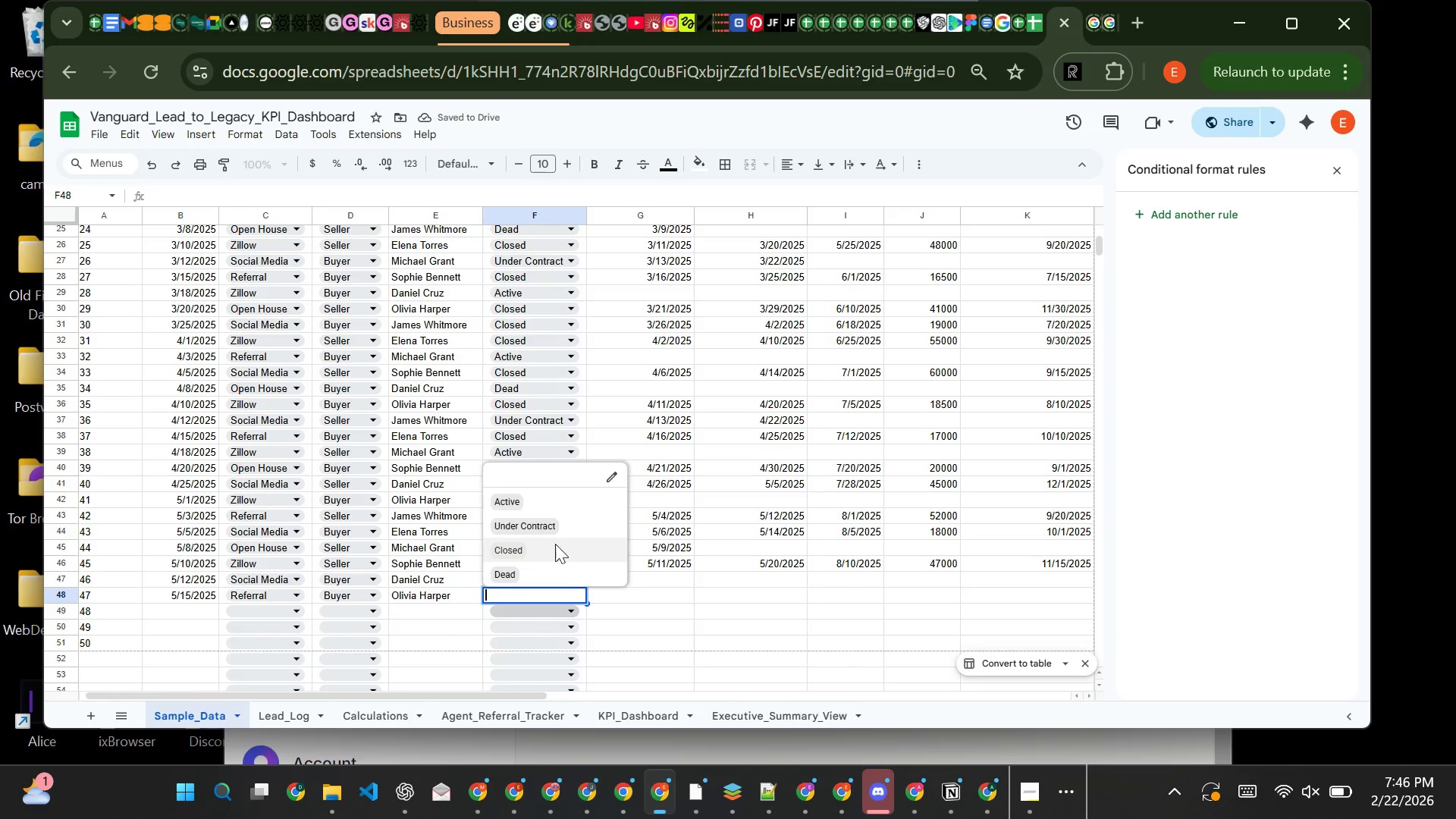 
left_click([555, 544])
 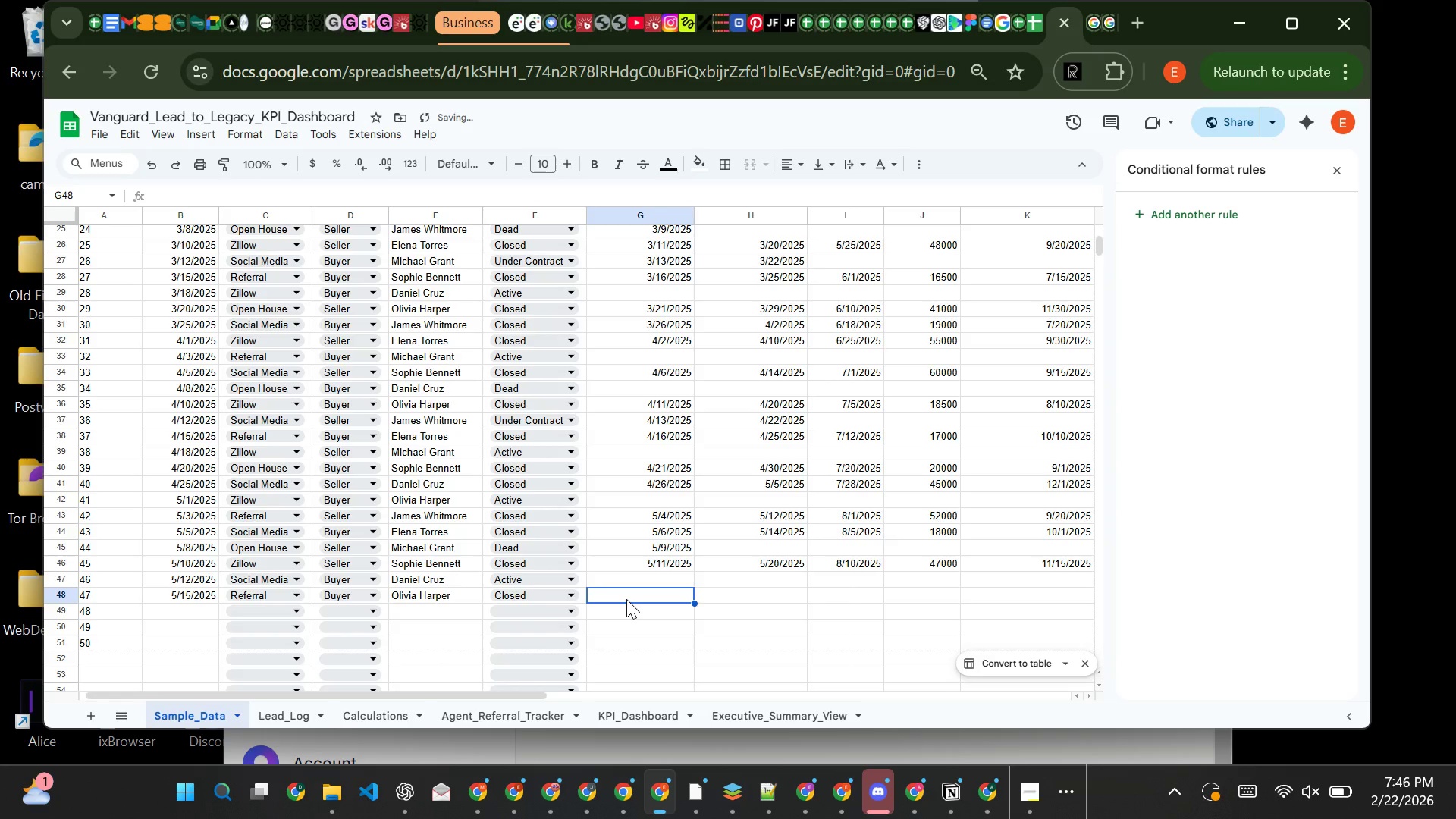 
left_click([626, 599])
 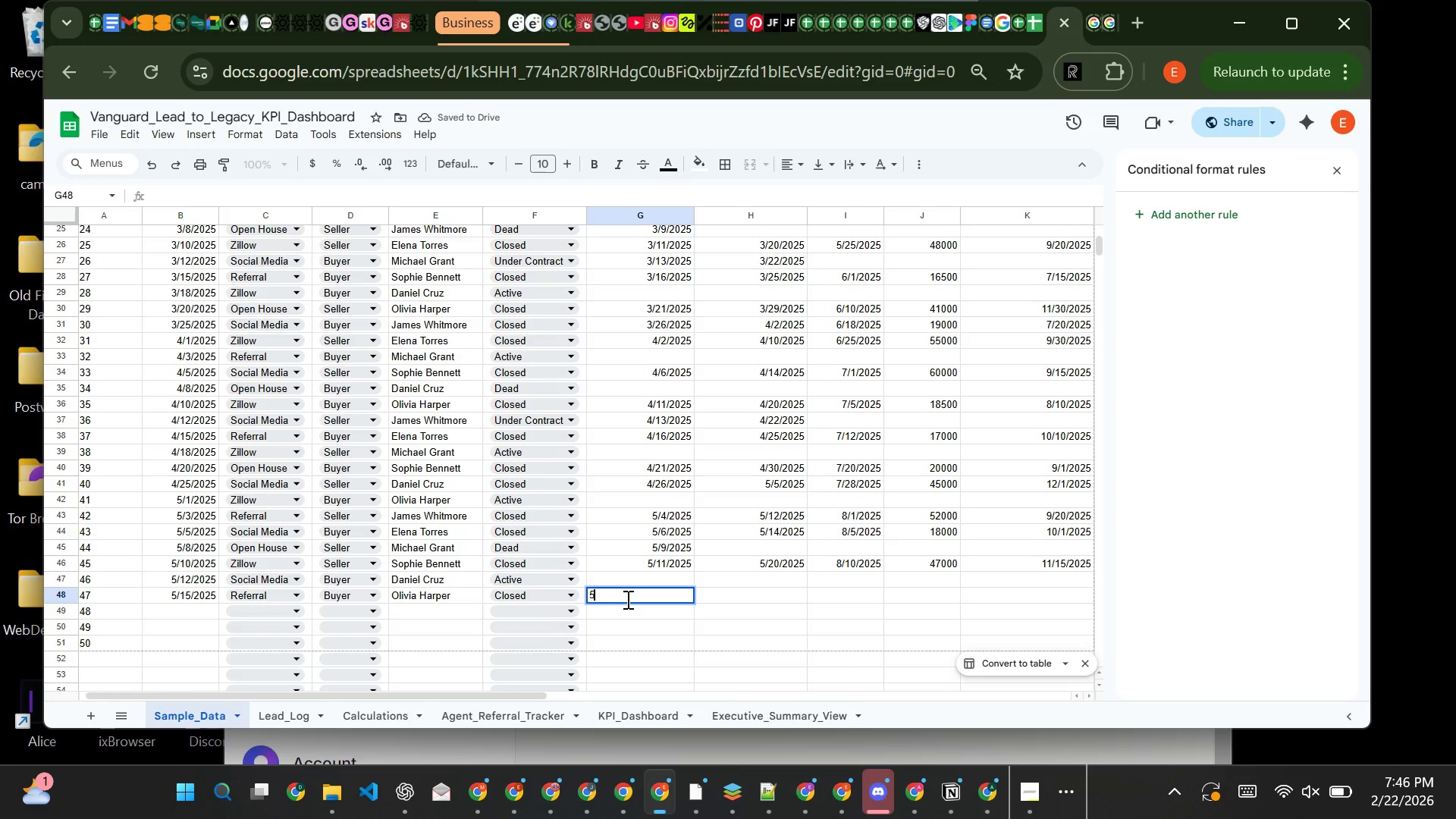 
type(5/16/2025)
 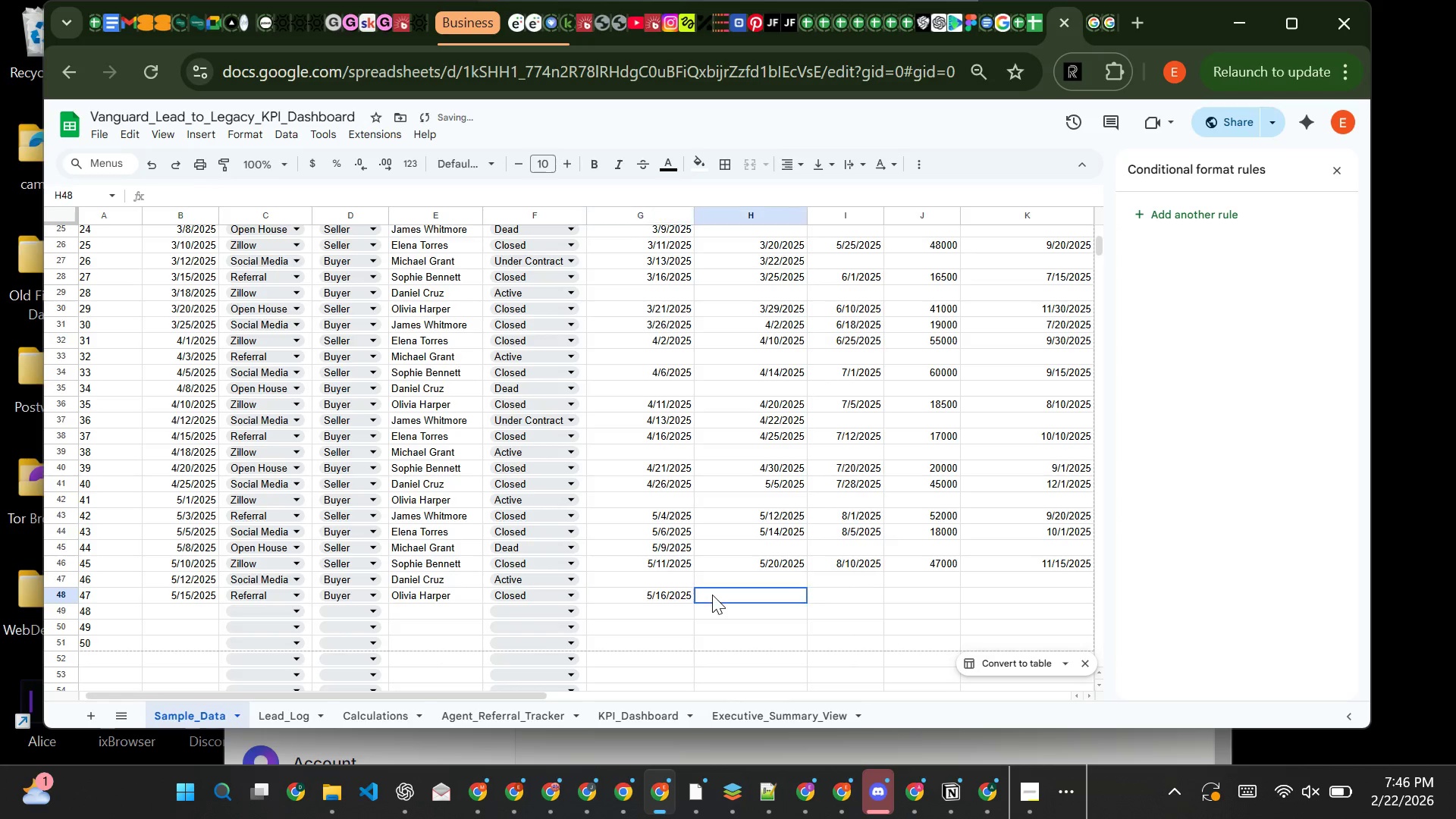 
left_click([712, 595])
 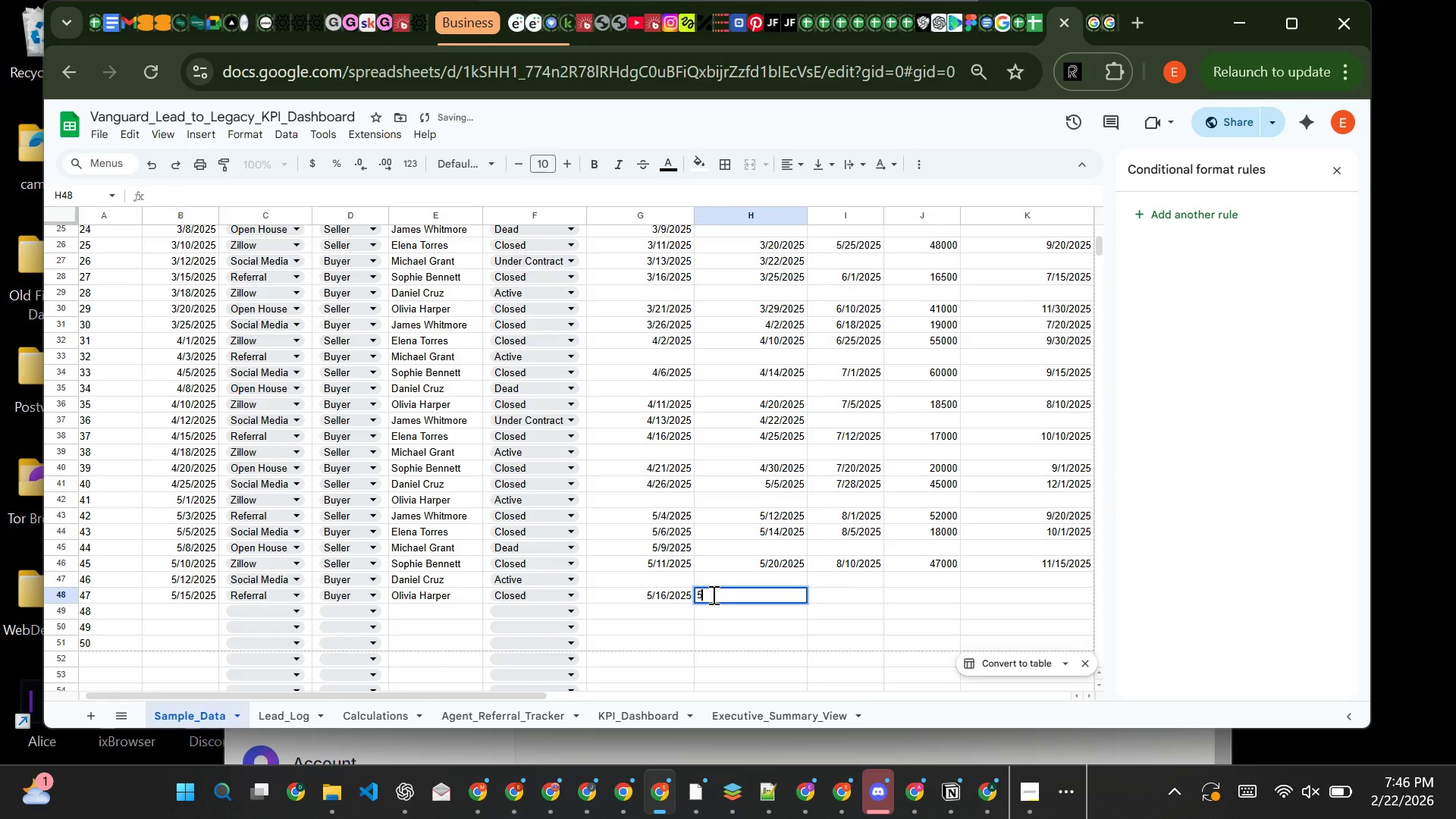 
type(5/25/2025)
 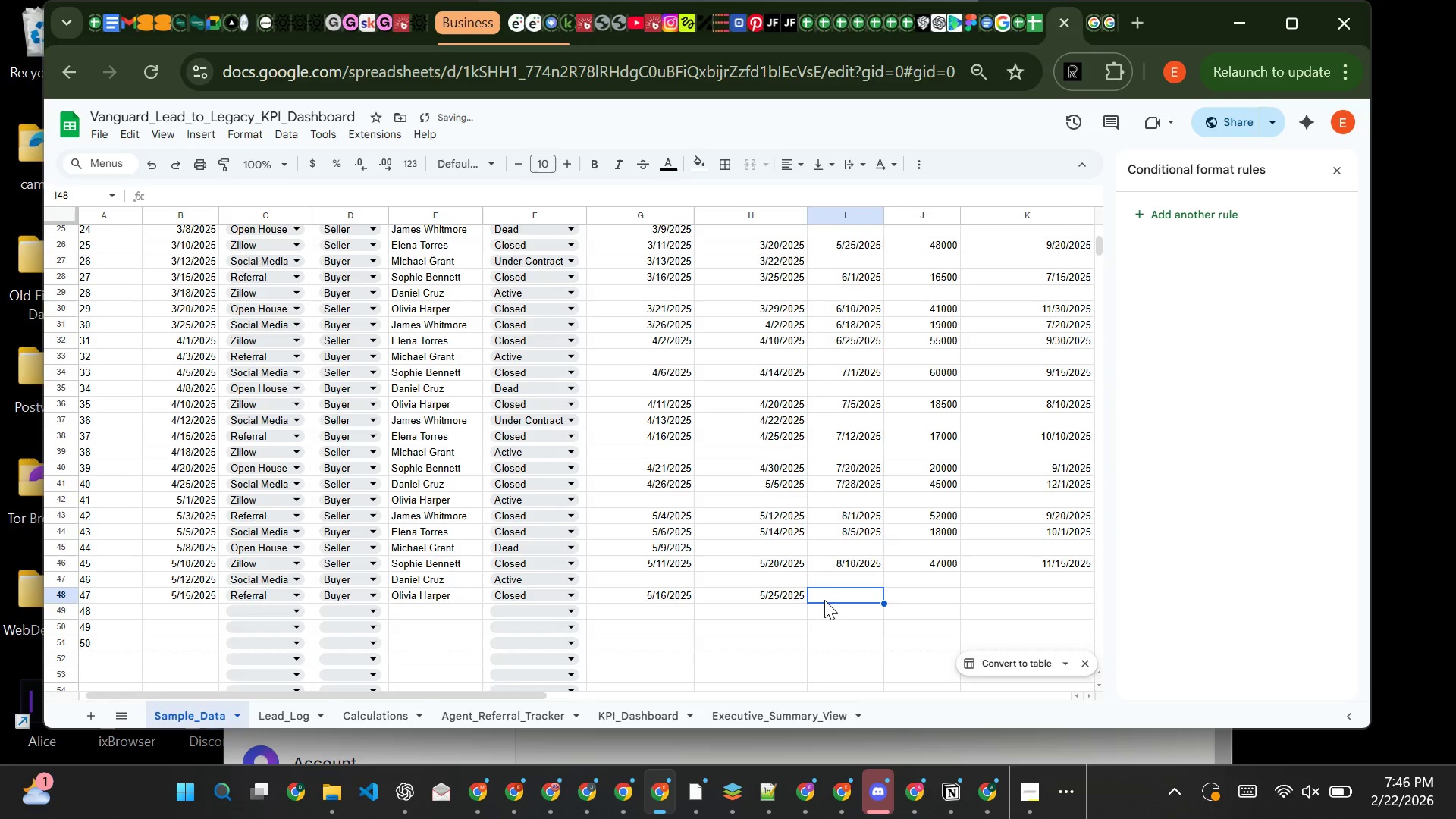 
left_click([824, 600])
 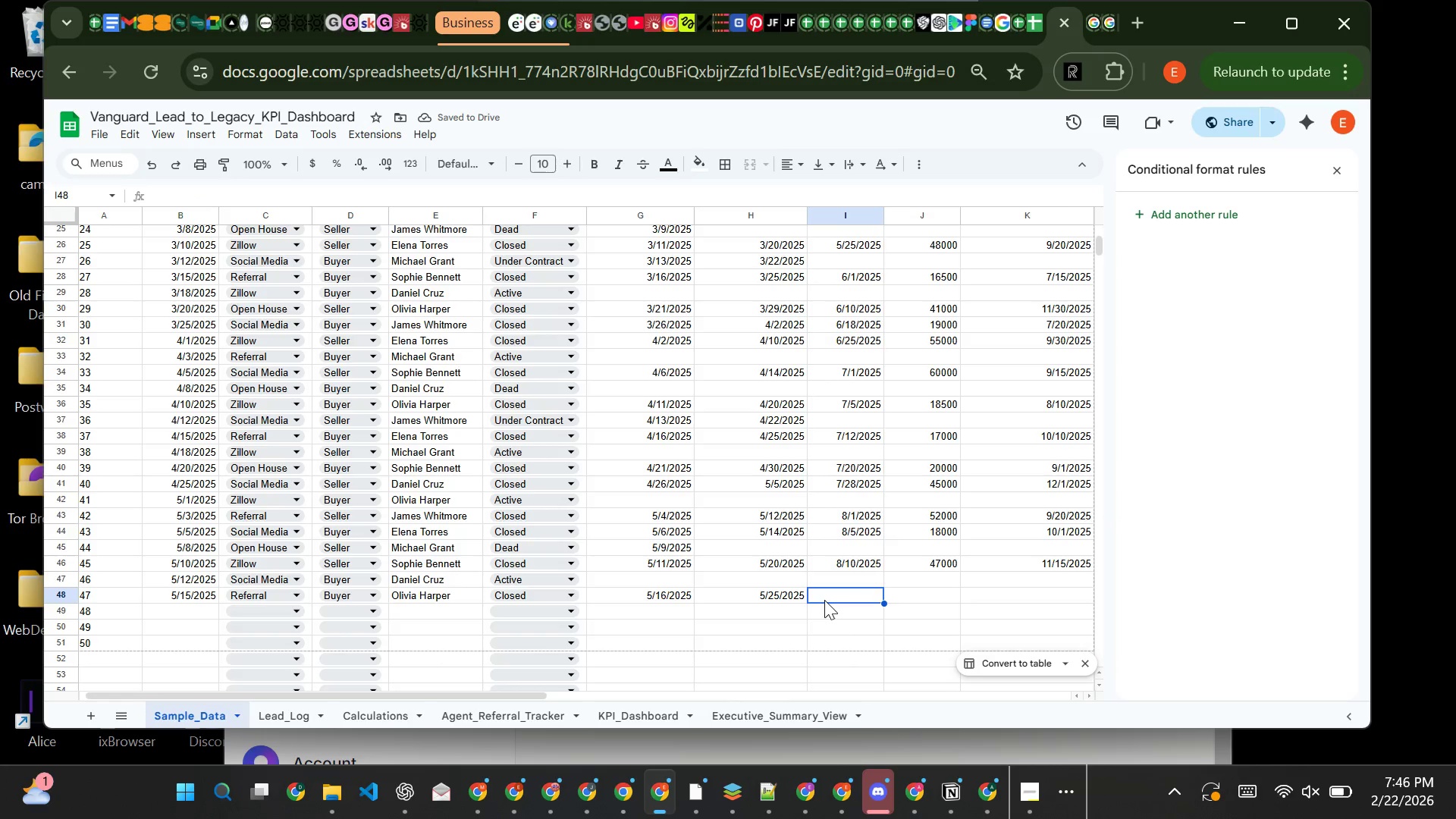 
type(8/18/2025)
key(Tab)
 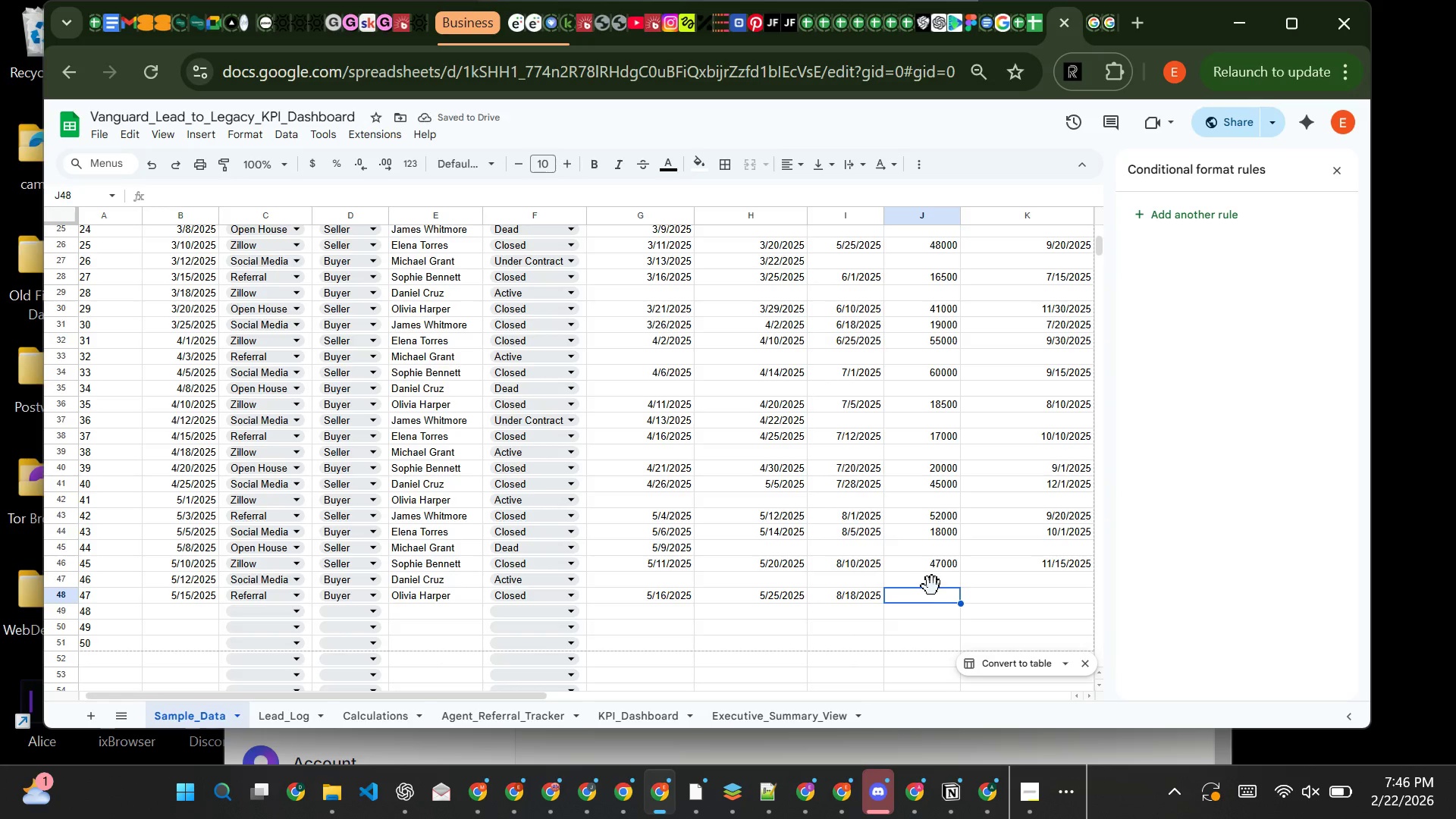 
type(16000)
key(Tab)
type(9/10/2025)
 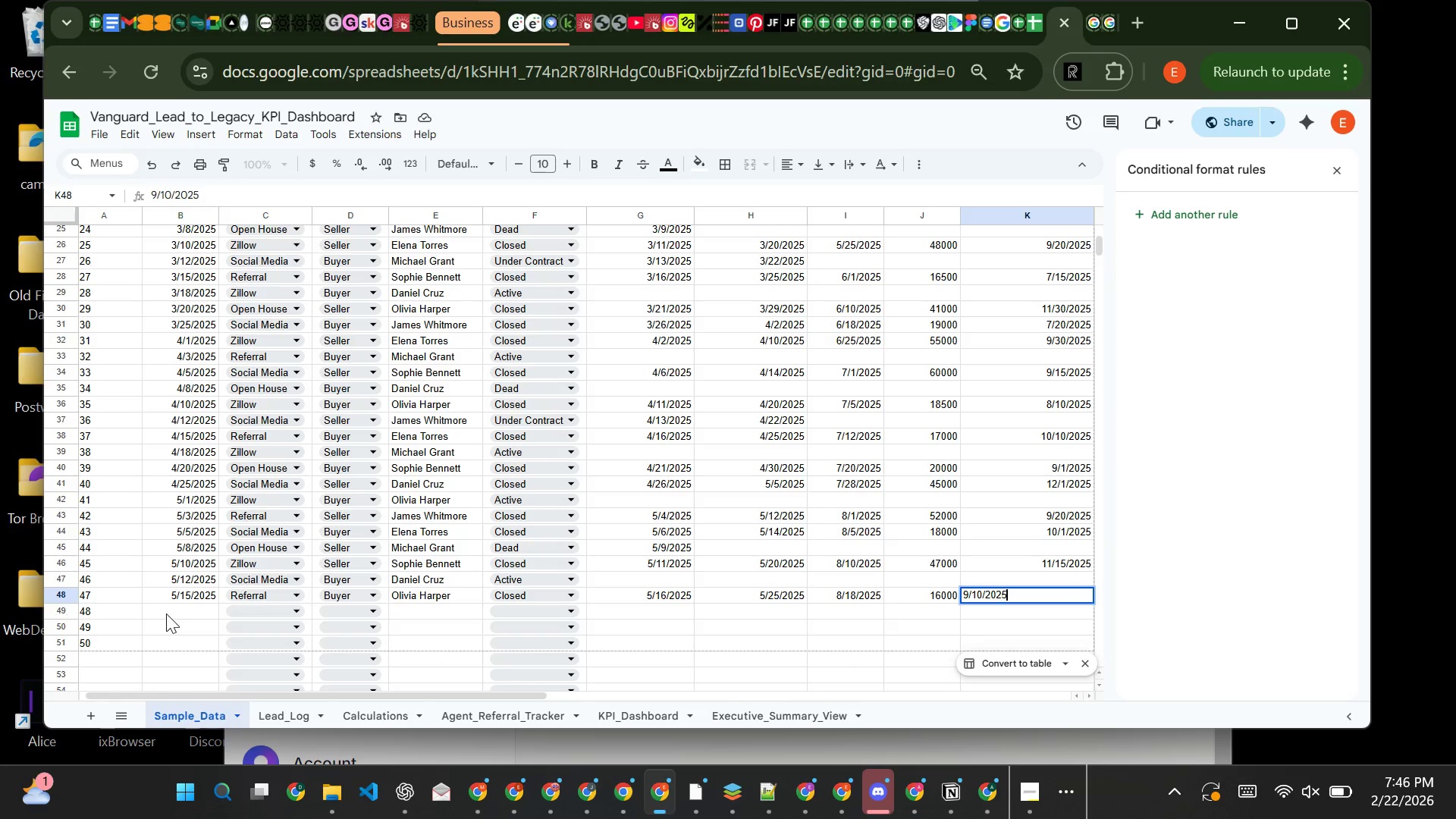 
left_click([166, 613])
 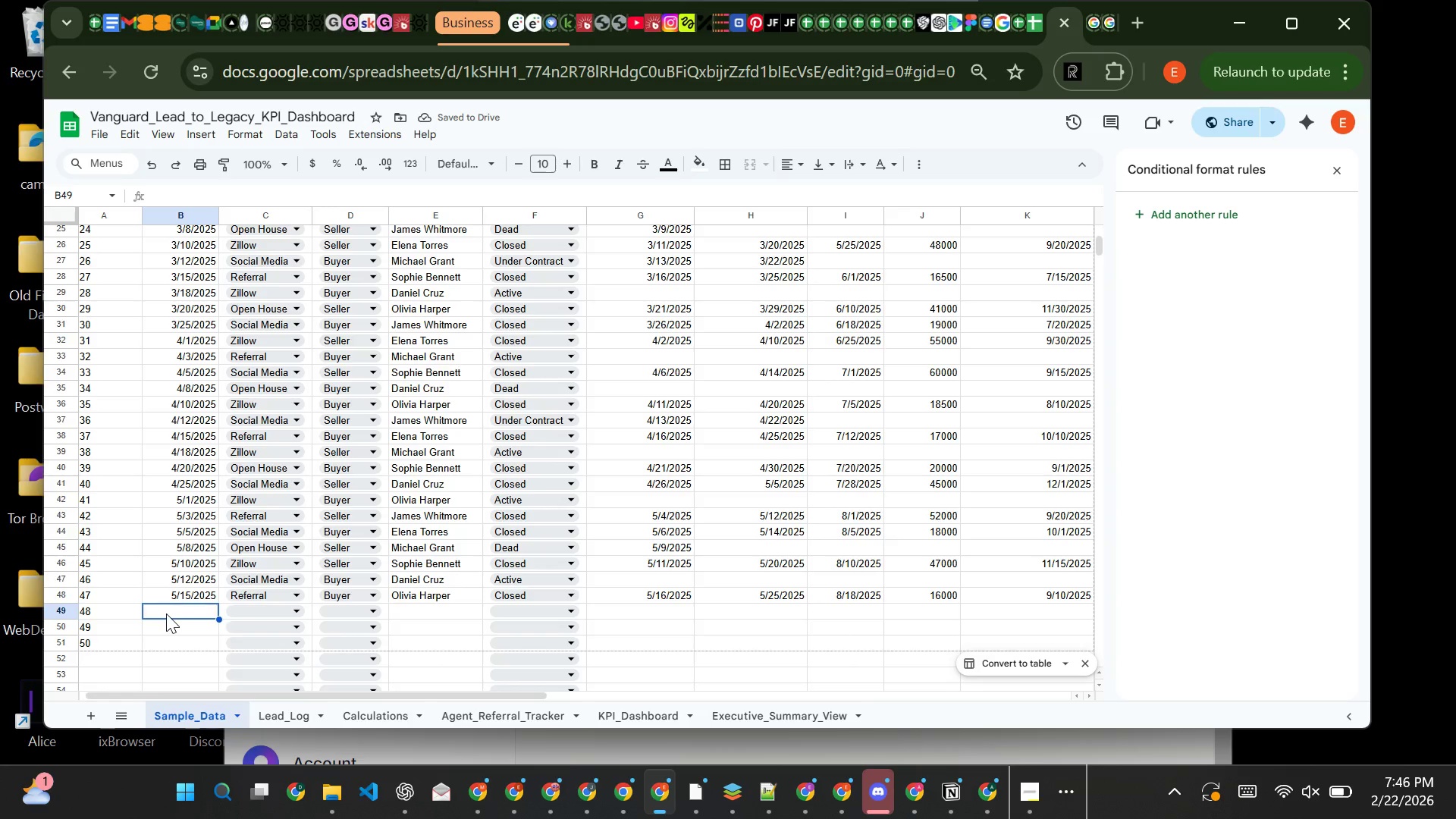 
type(5/18/2025)
key(Tab)
 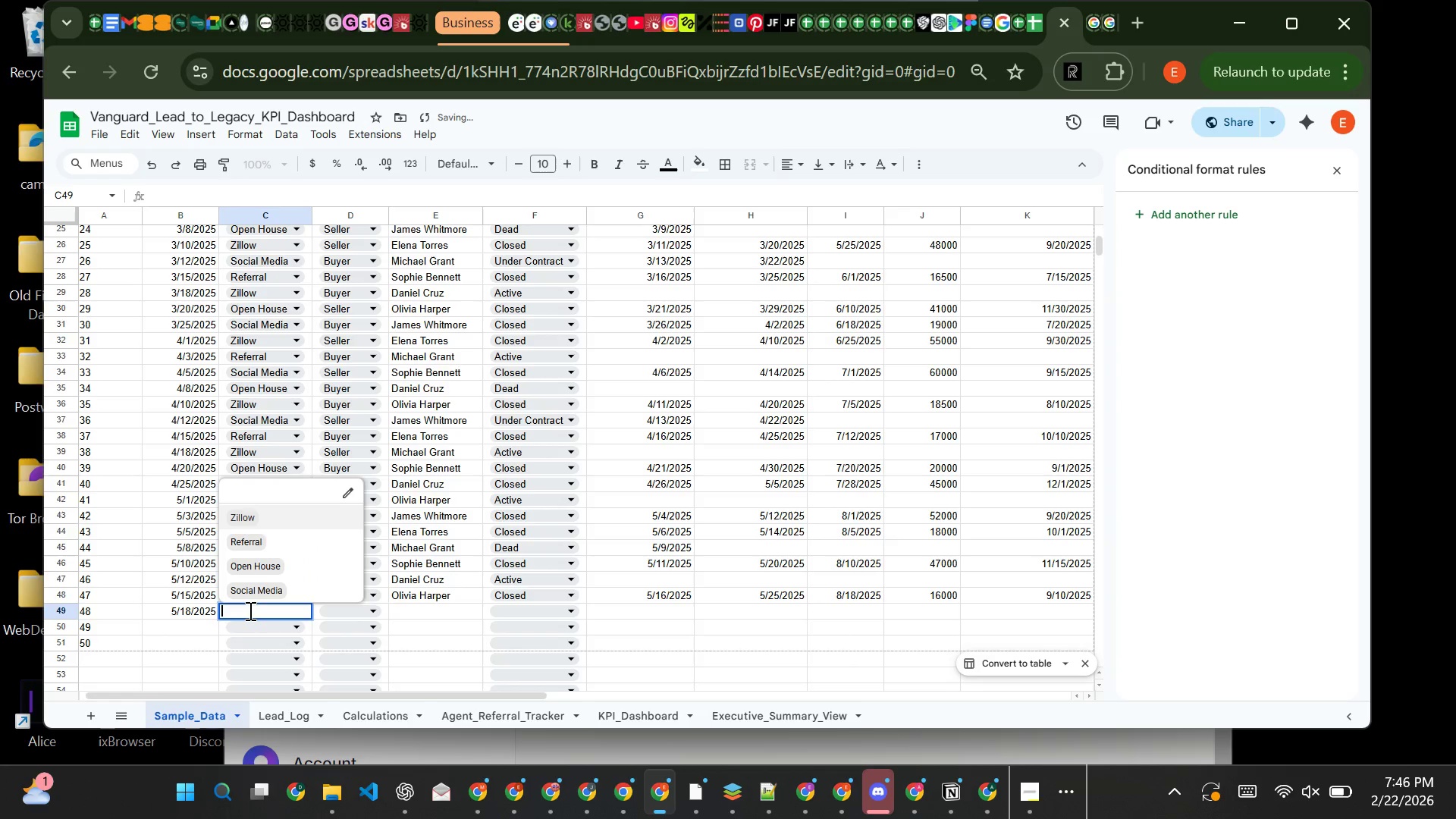 
left_click([249, 610])
 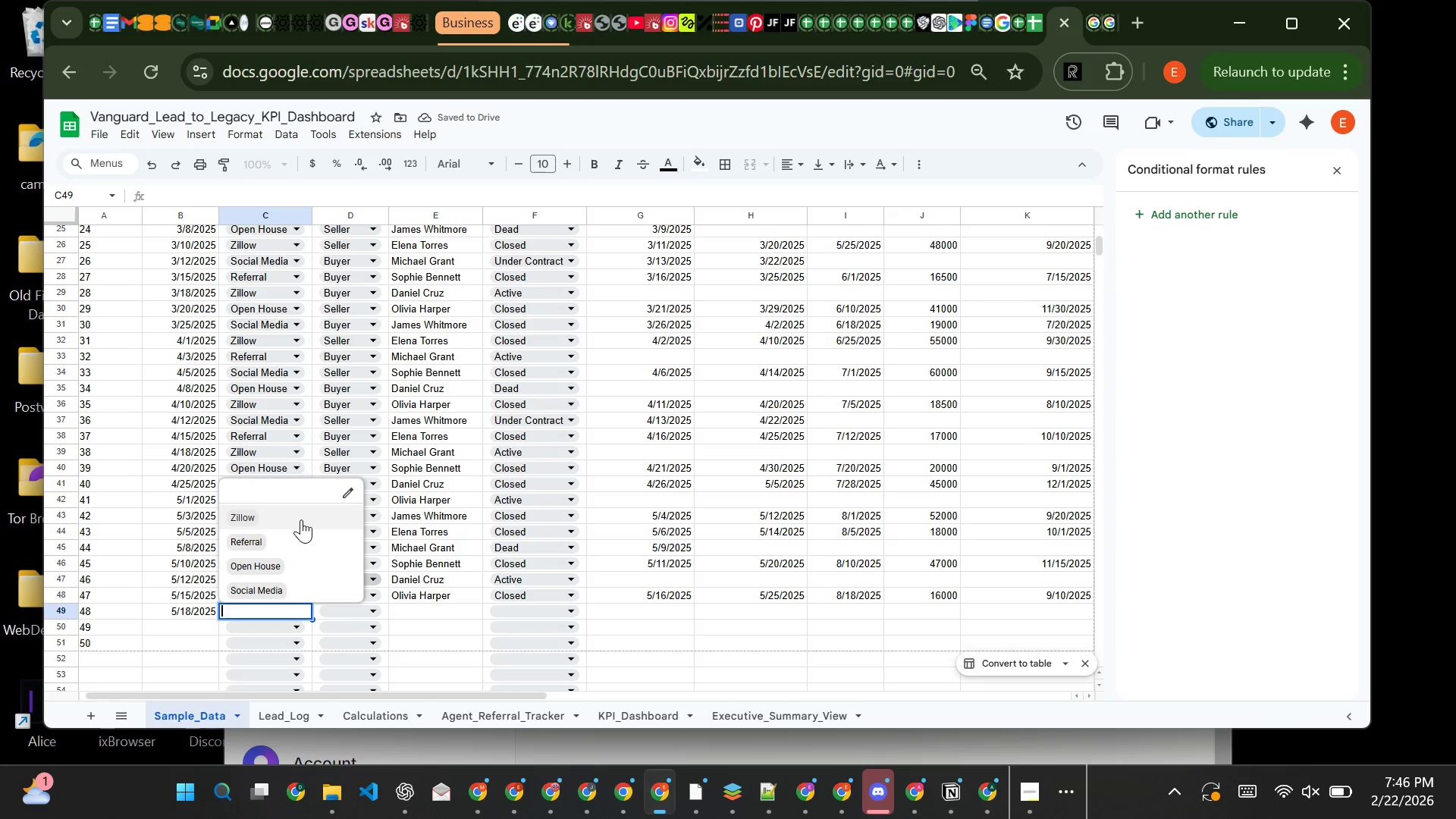 
left_click([301, 519])
 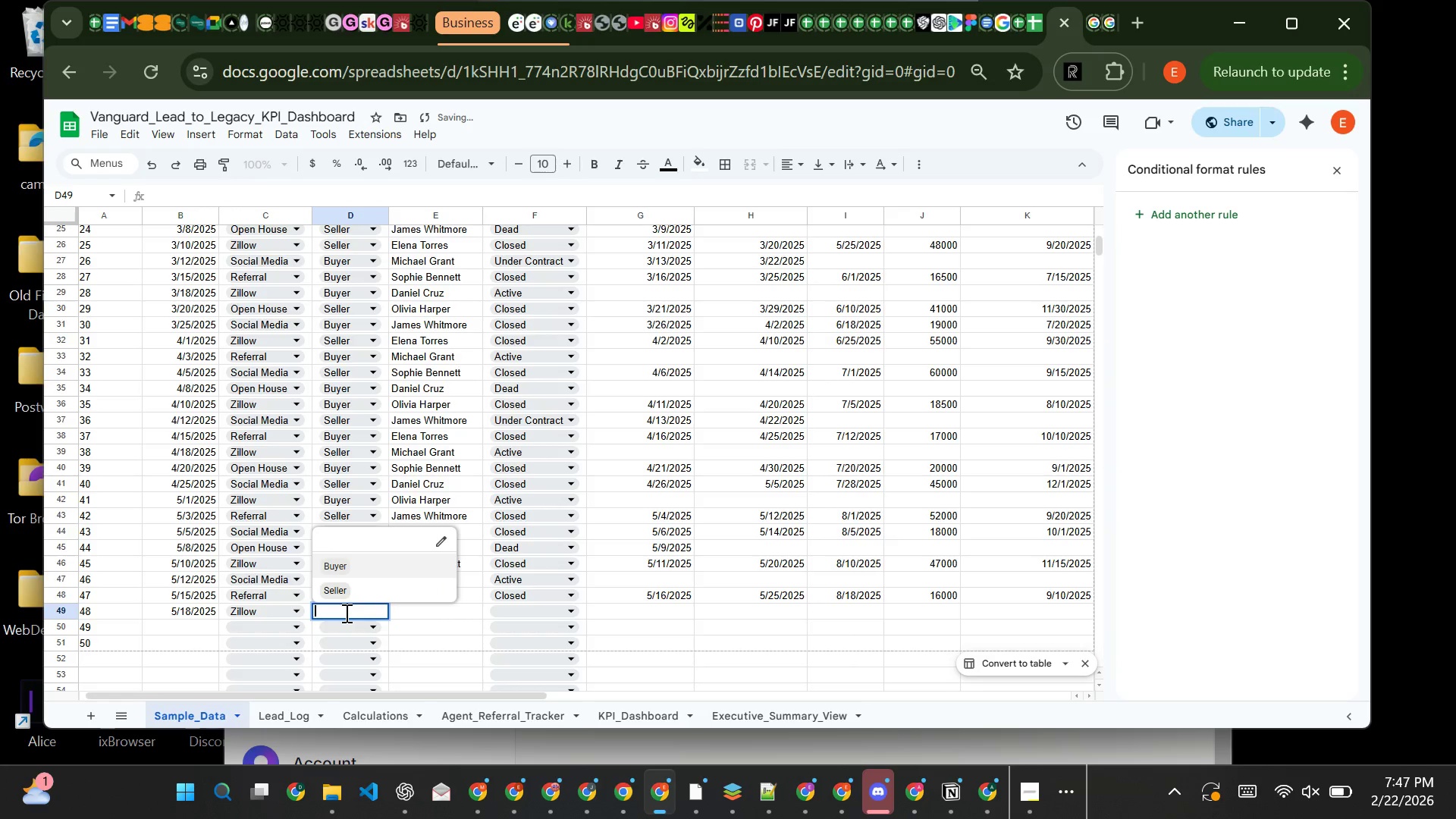 
left_click([345, 613])
 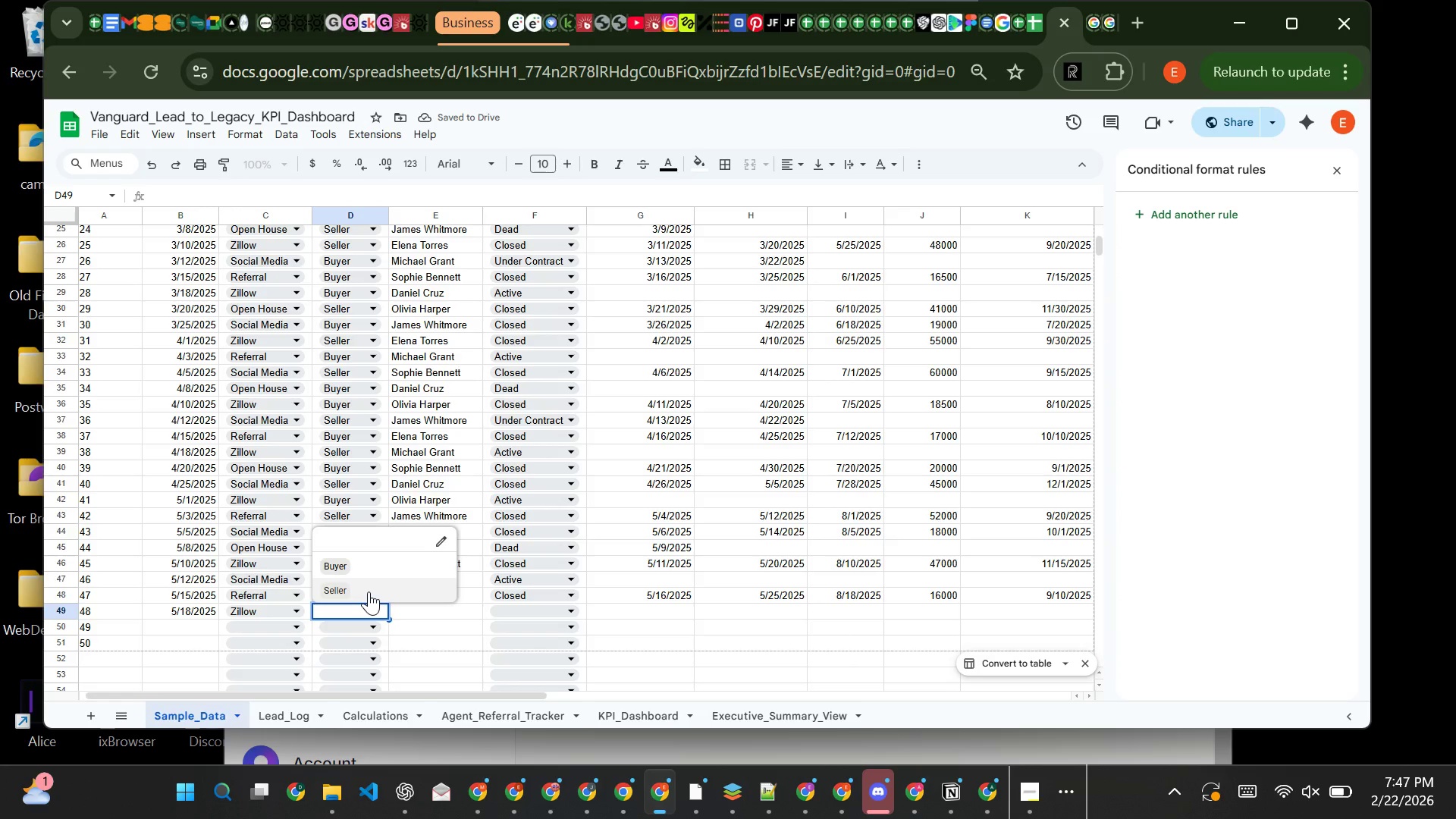 
left_click([369, 592])
 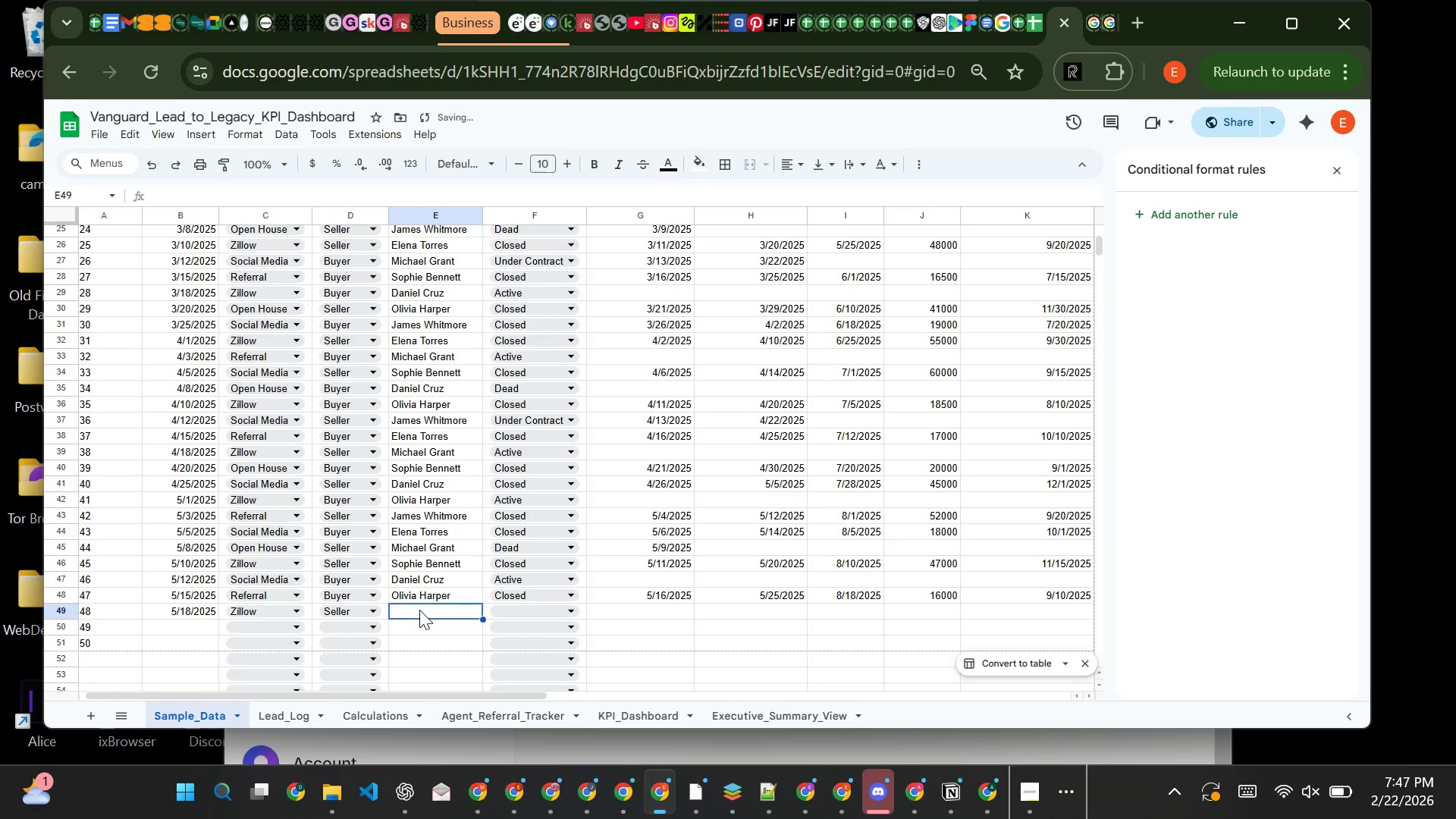 
left_click([419, 610])
 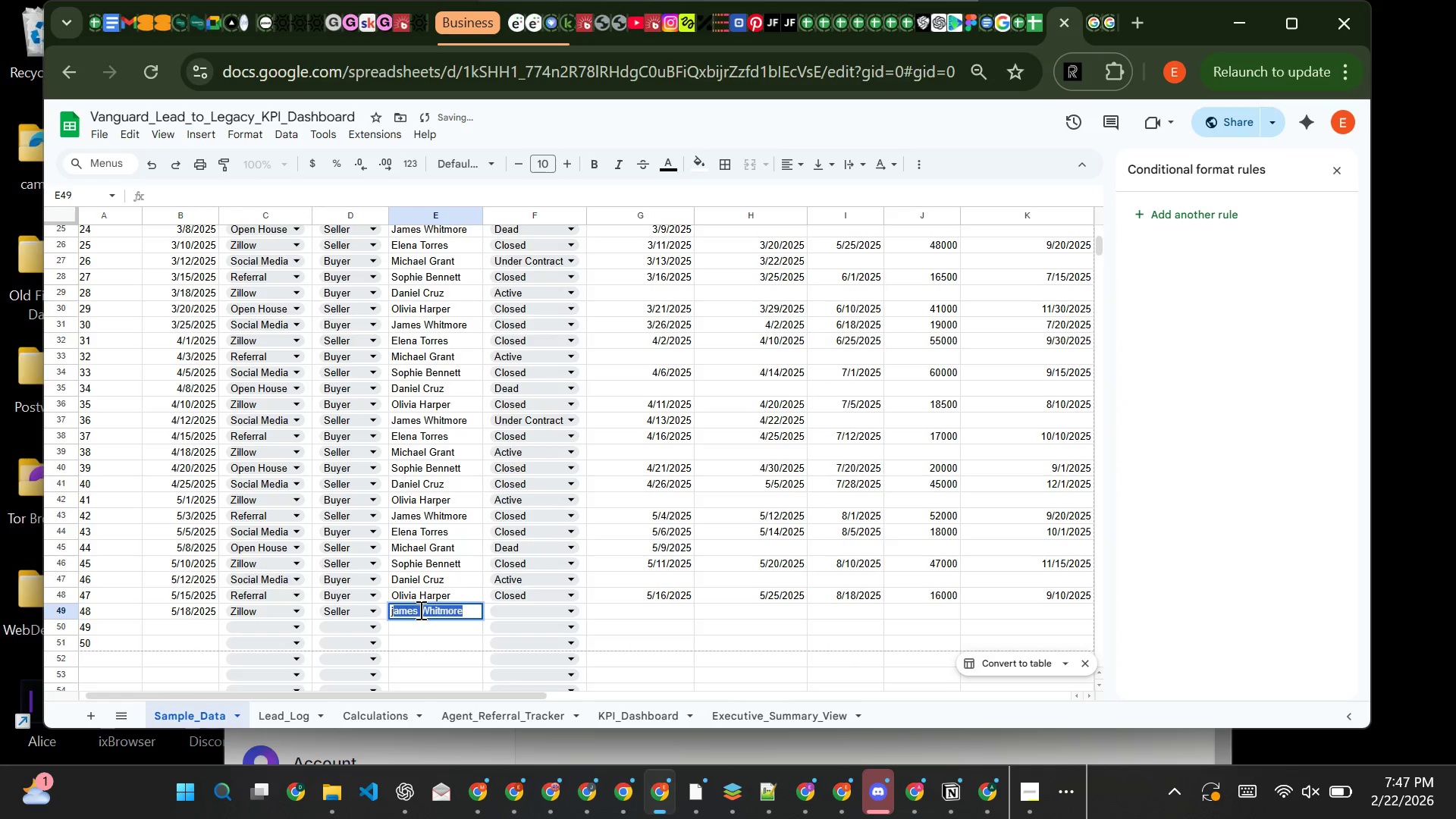 
key(CapsLock)
 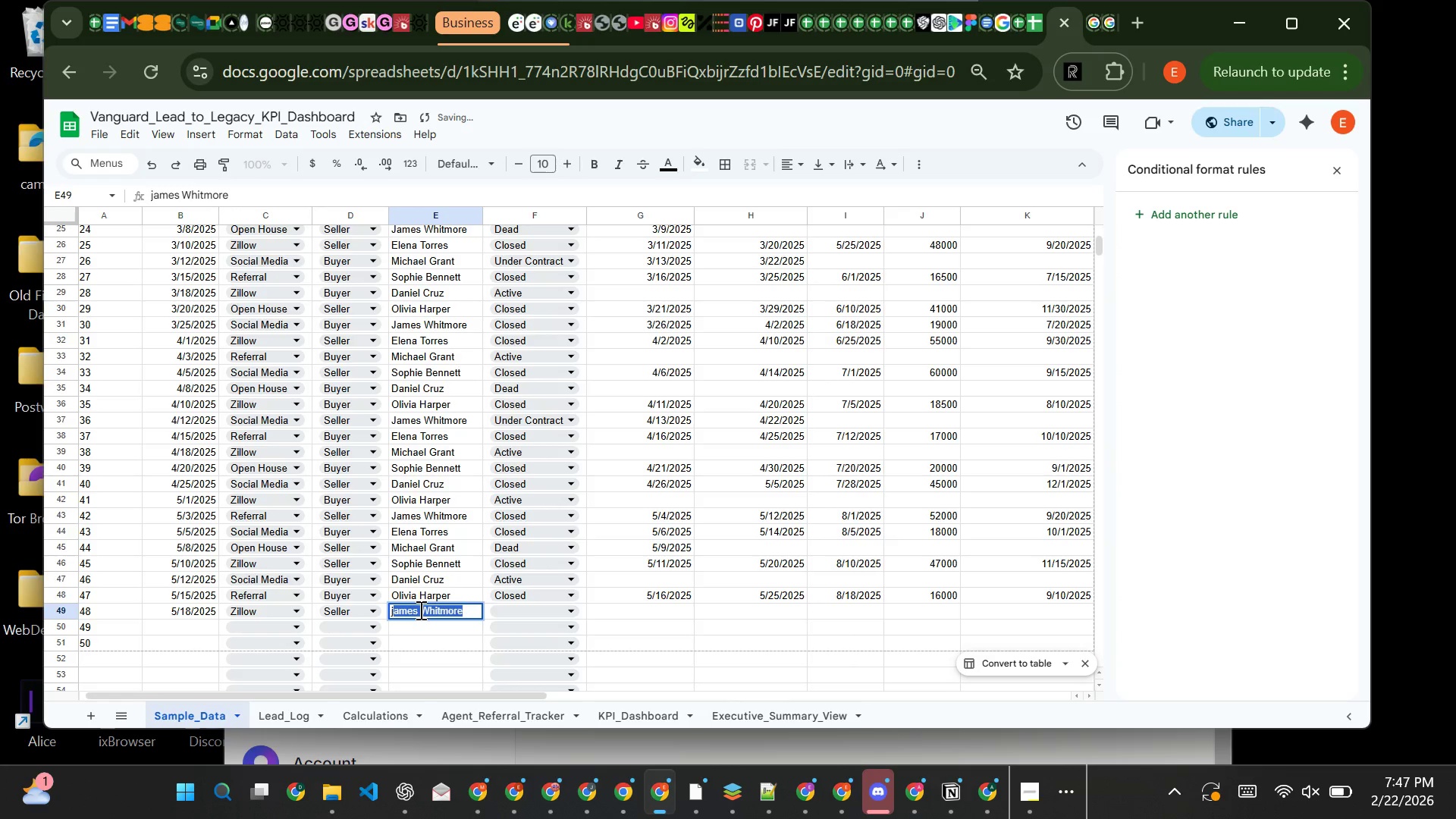 
key(J)
 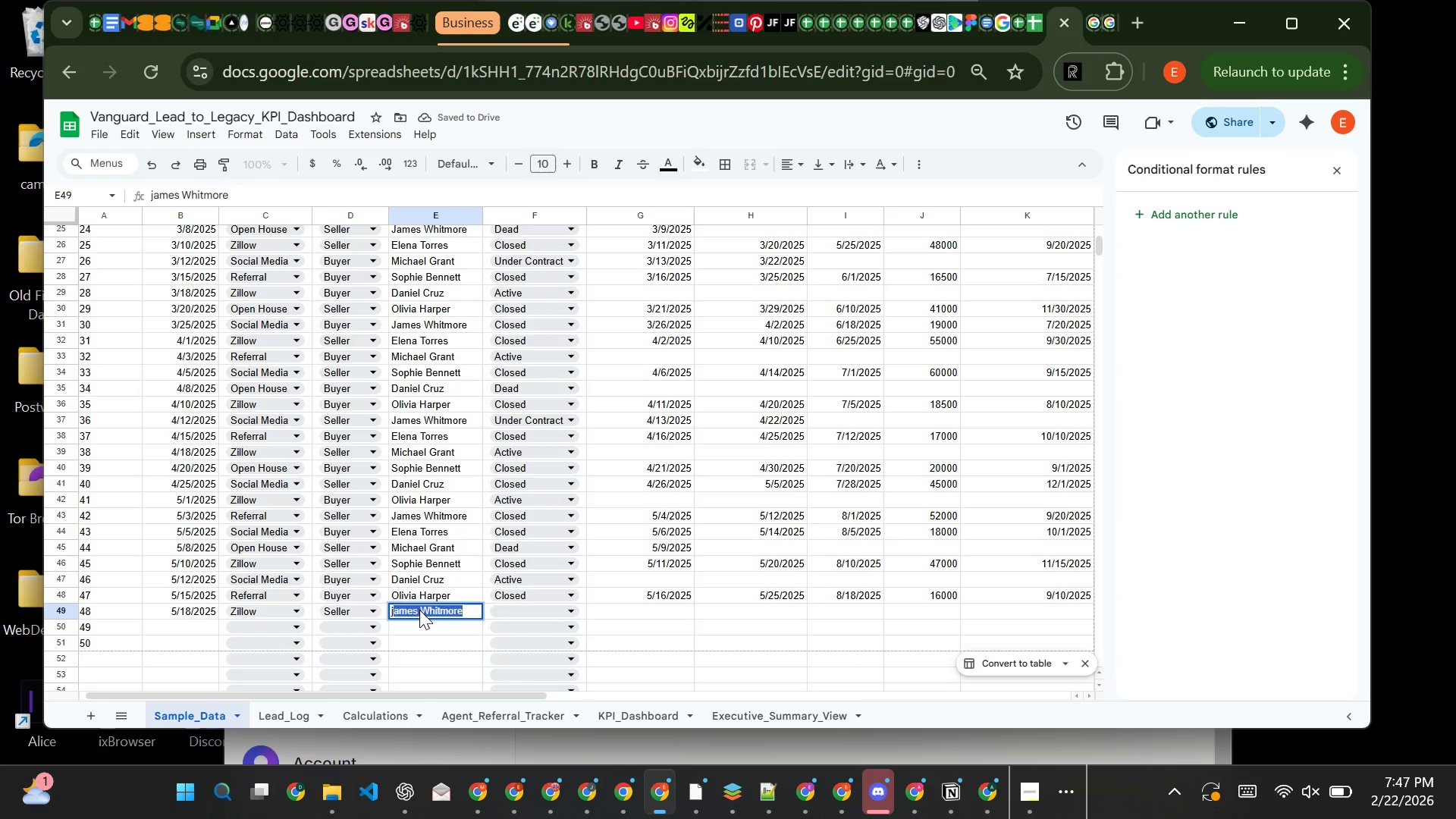 
key(ArrowRight)
 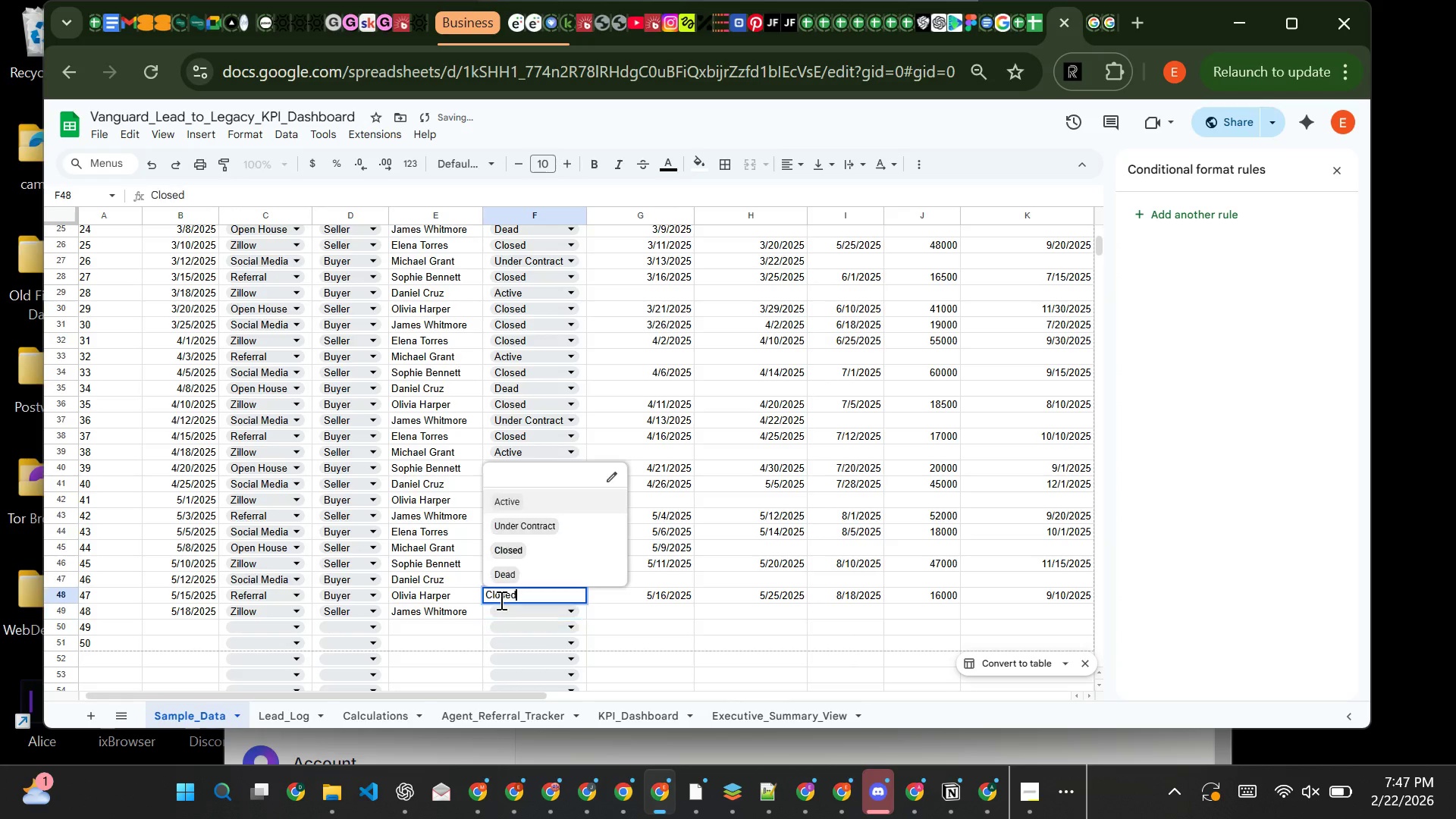 
left_click([500, 600])
 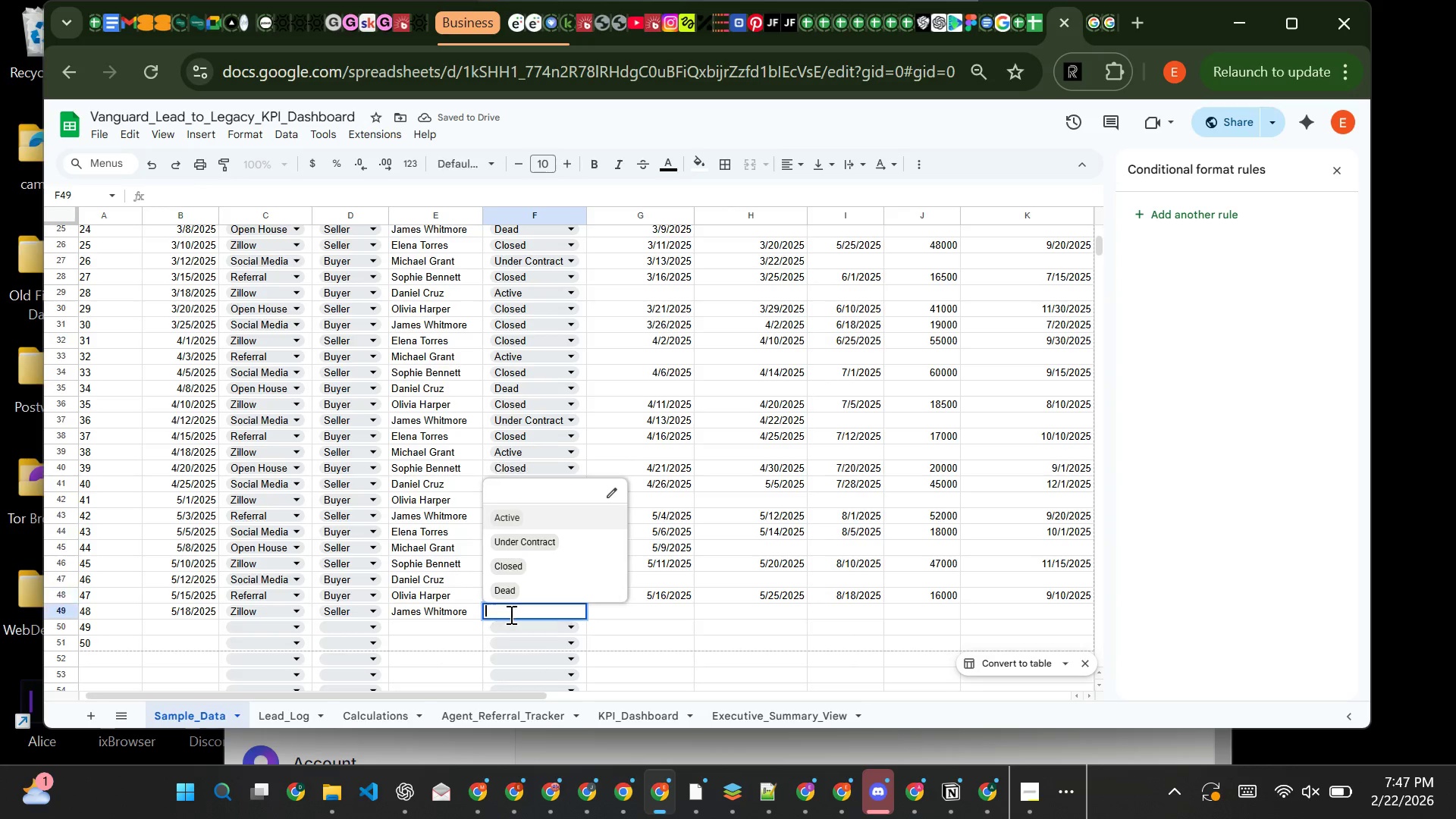 
left_click([510, 614])
 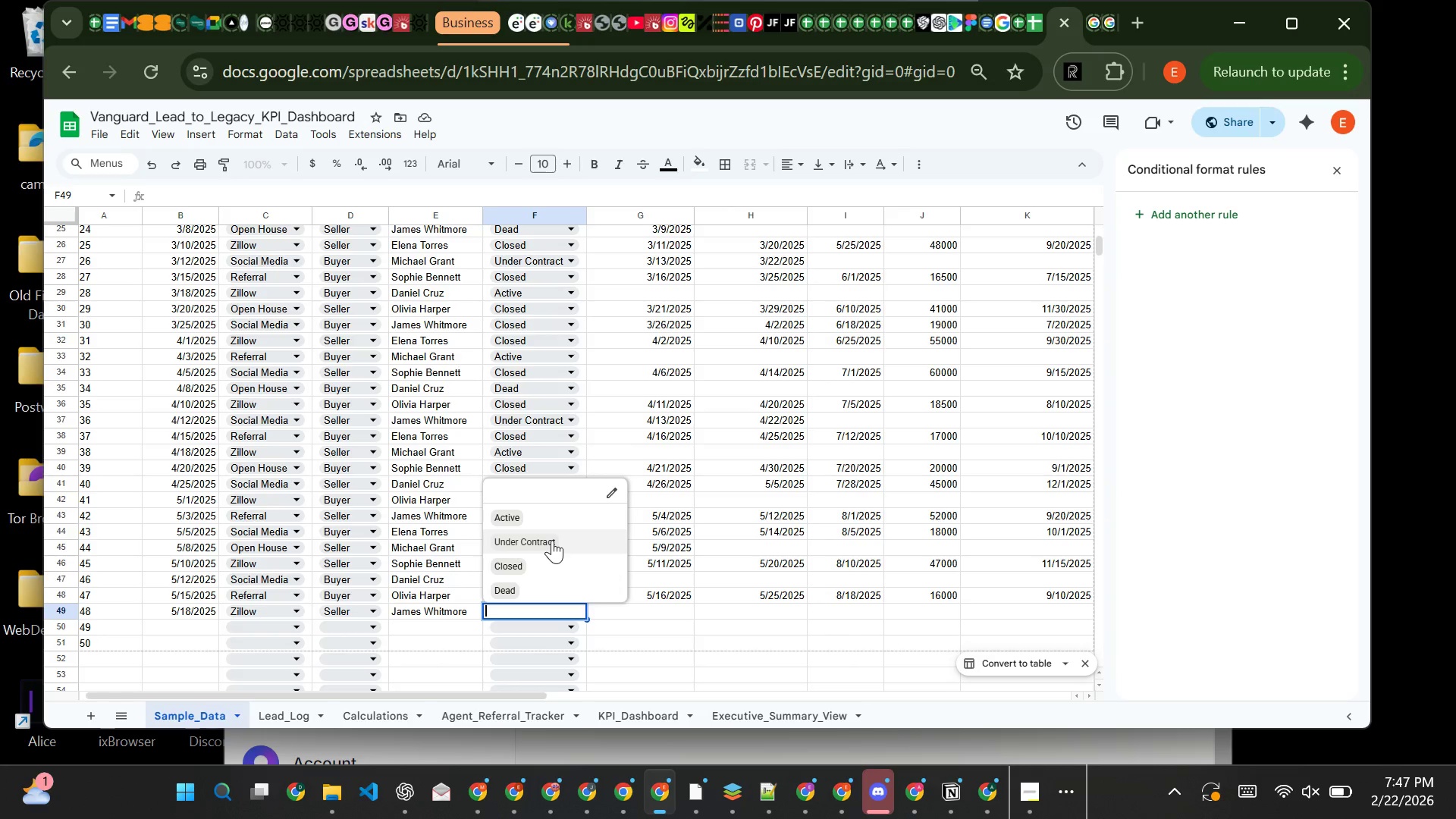 
left_click([552, 540])
 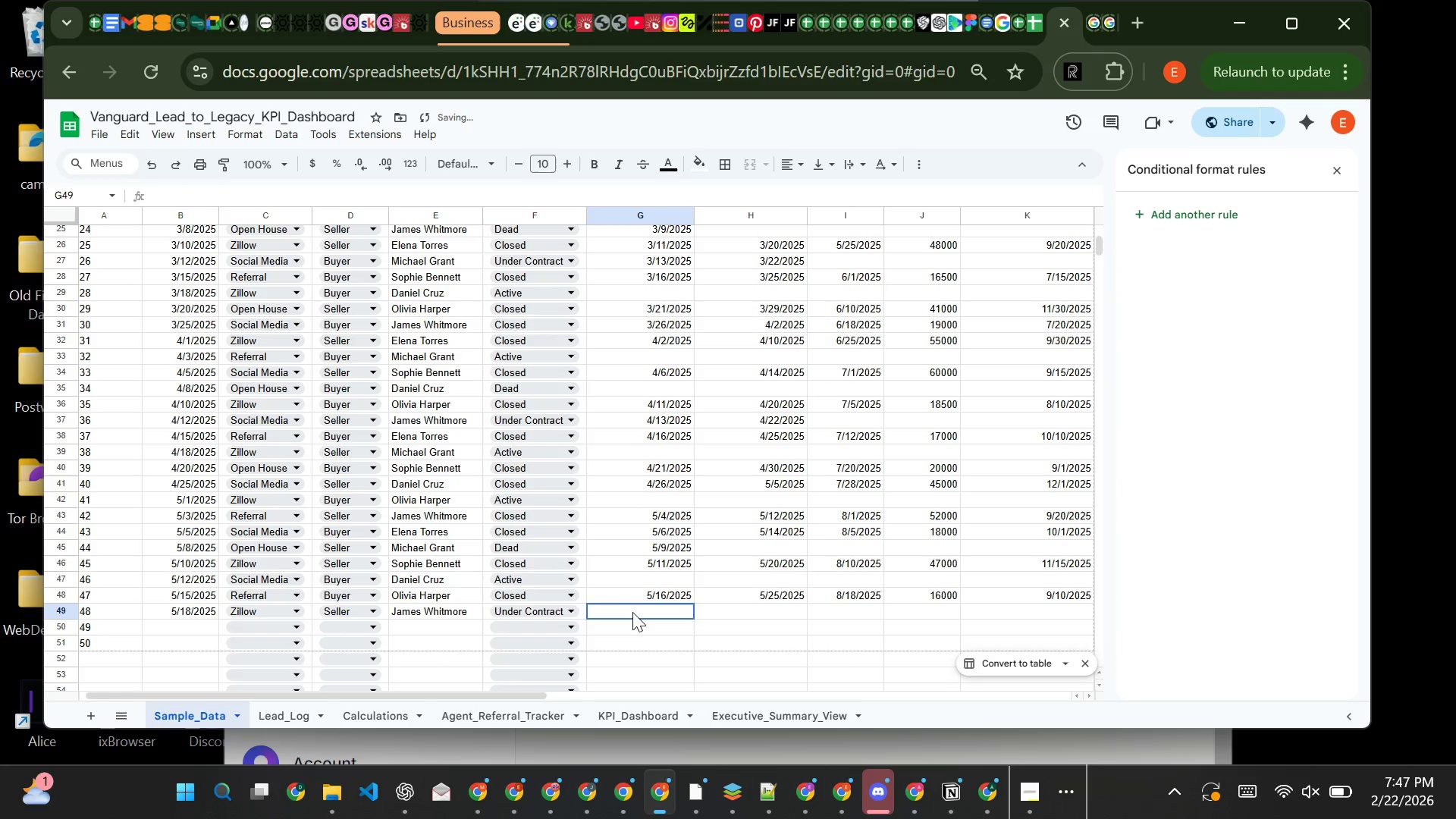 
left_click([632, 612])
 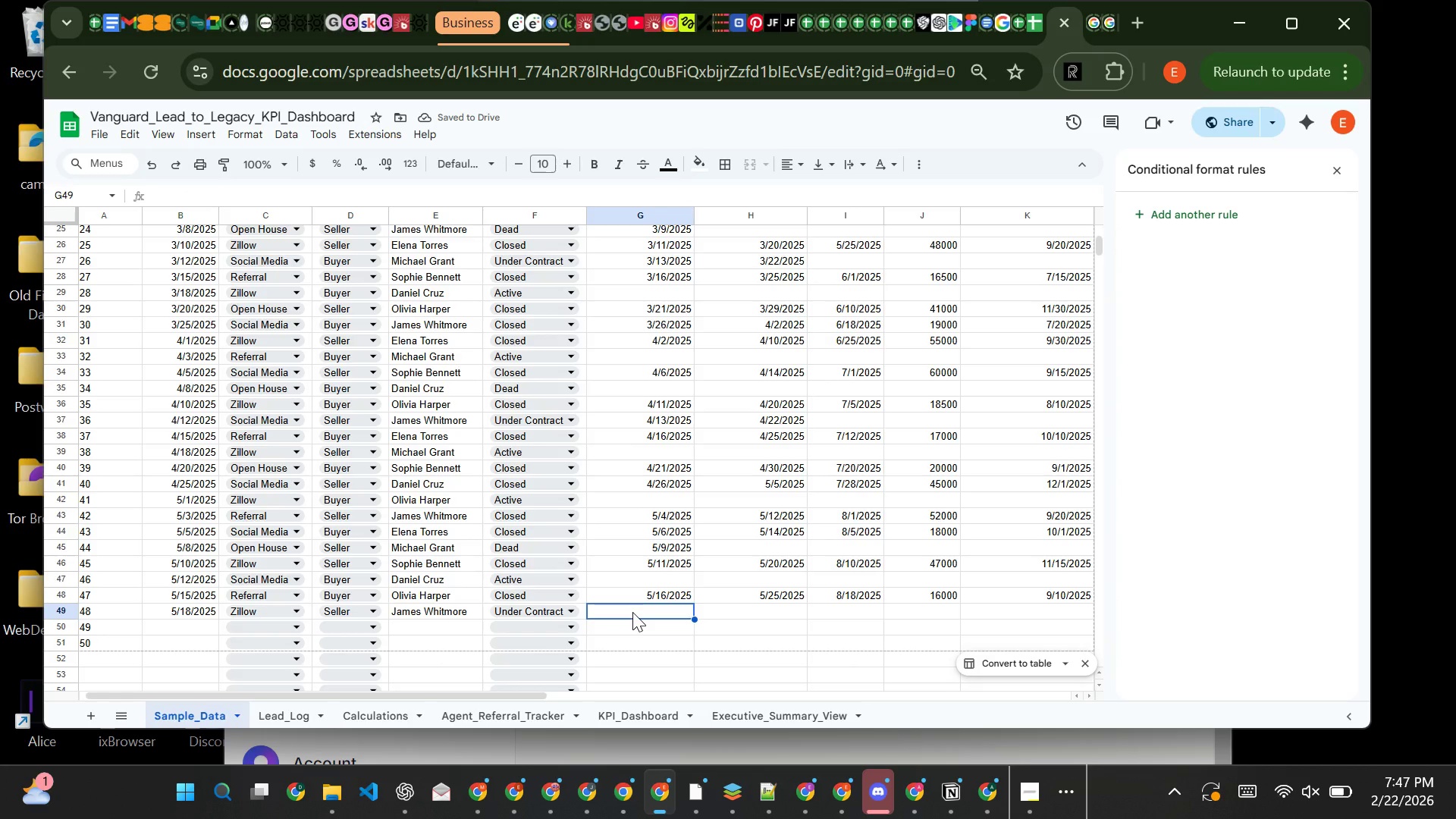 
type(5/19/2025)
 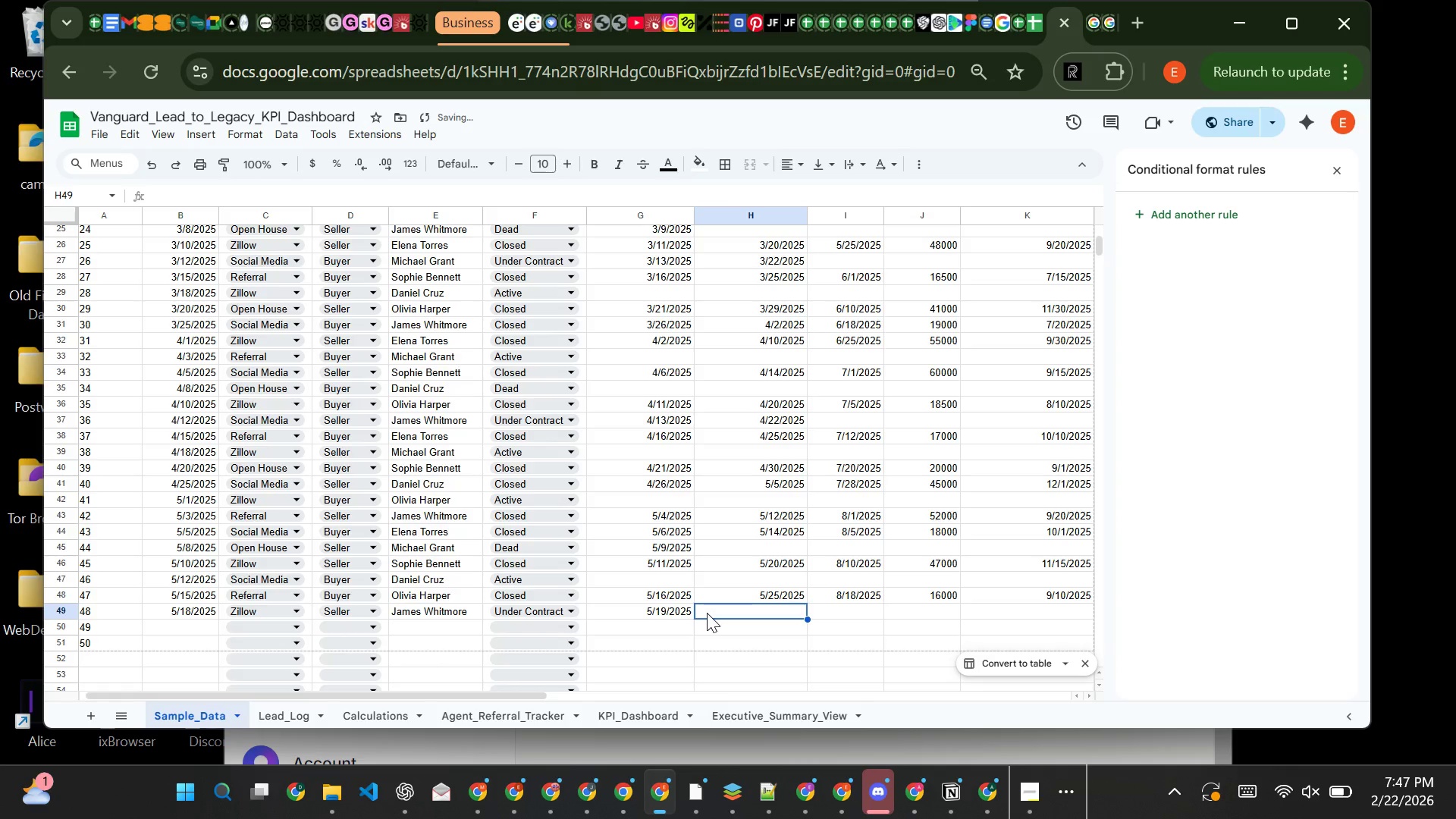 
key(Tab)
 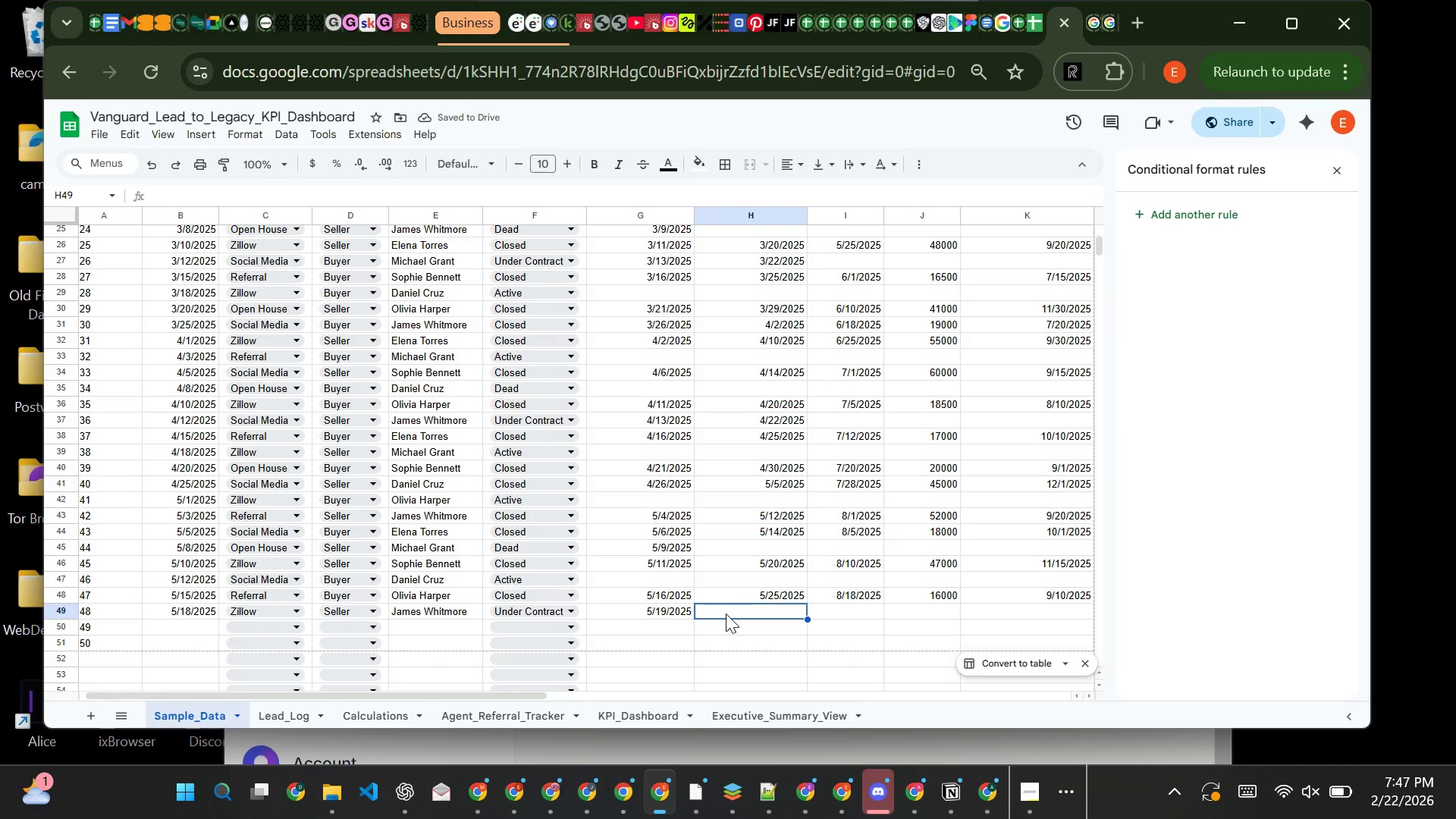 
type(5/28/2025)
 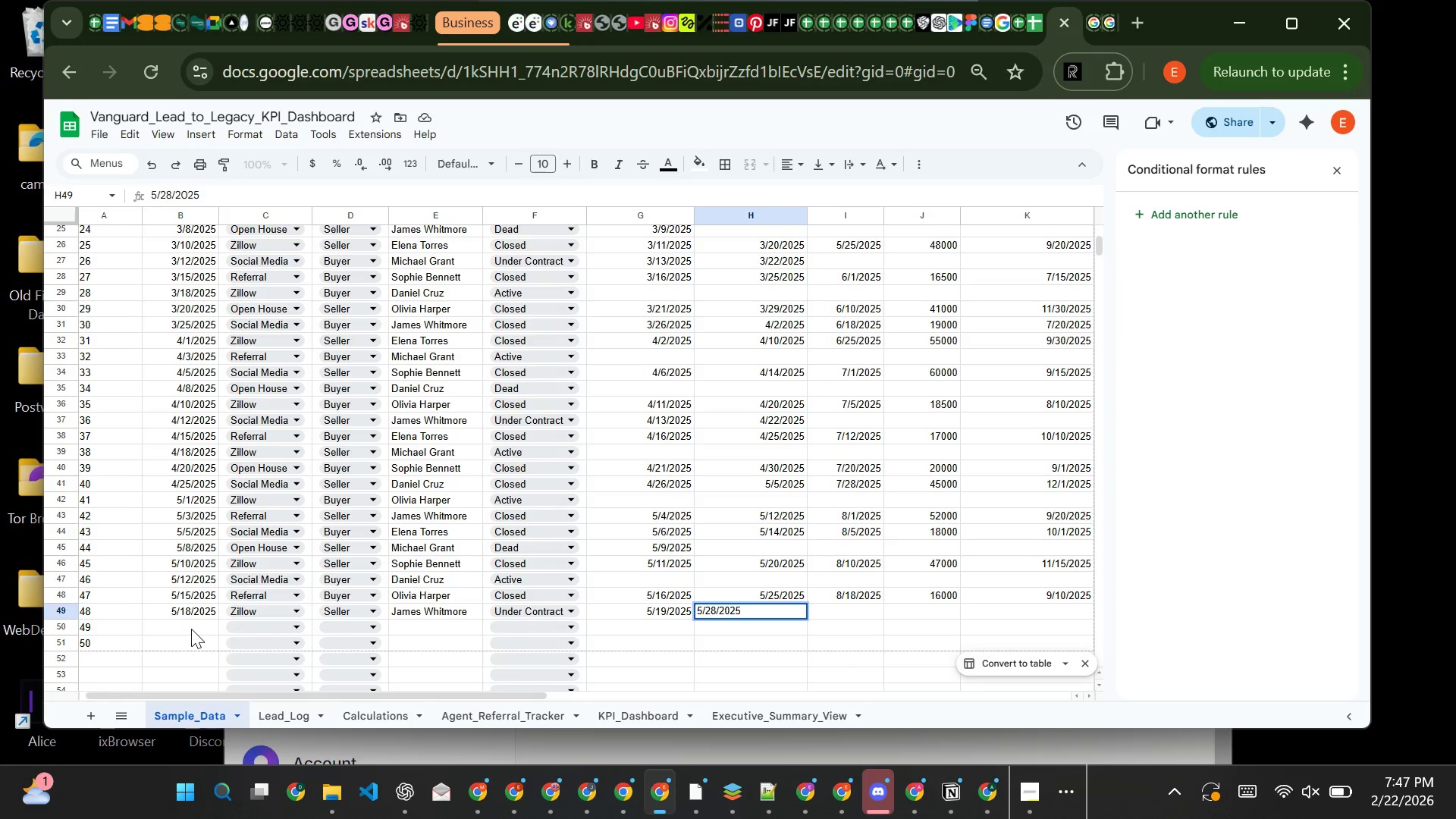 
left_click([191, 628])
 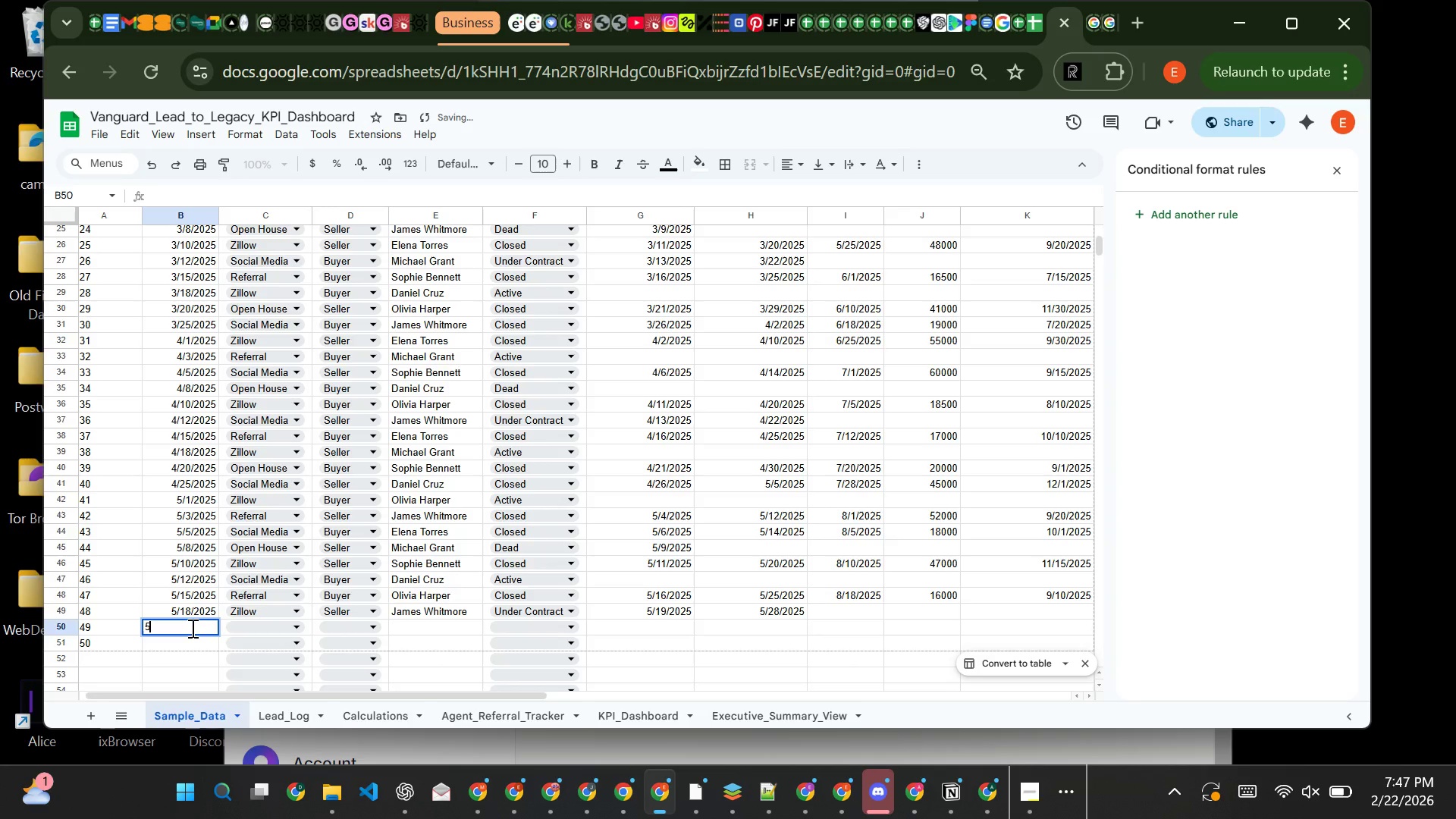 
type(5/202)
key(Backspace)
type(/2025)
 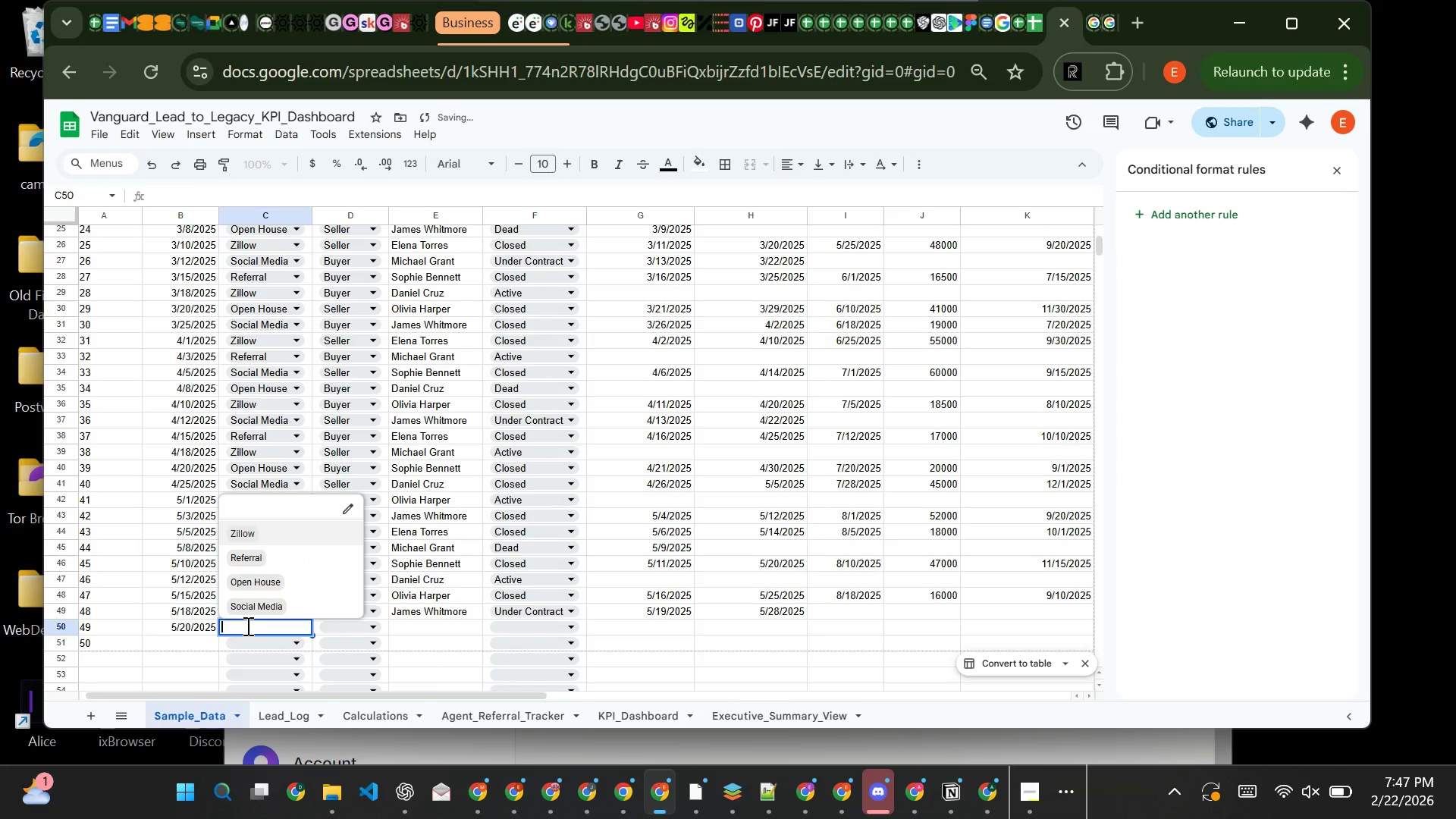 
left_click([246, 626])
 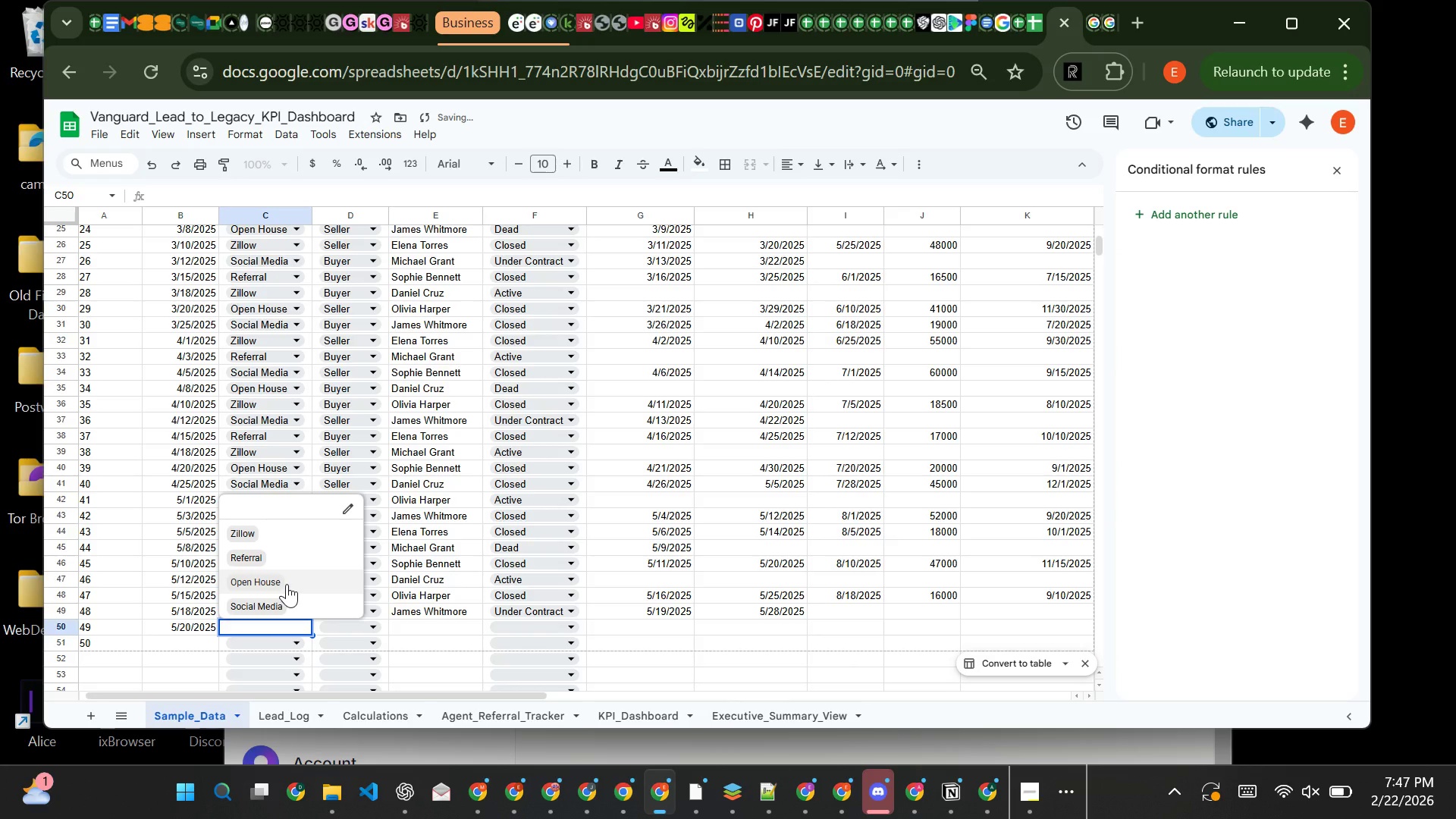 
left_click([287, 584])
 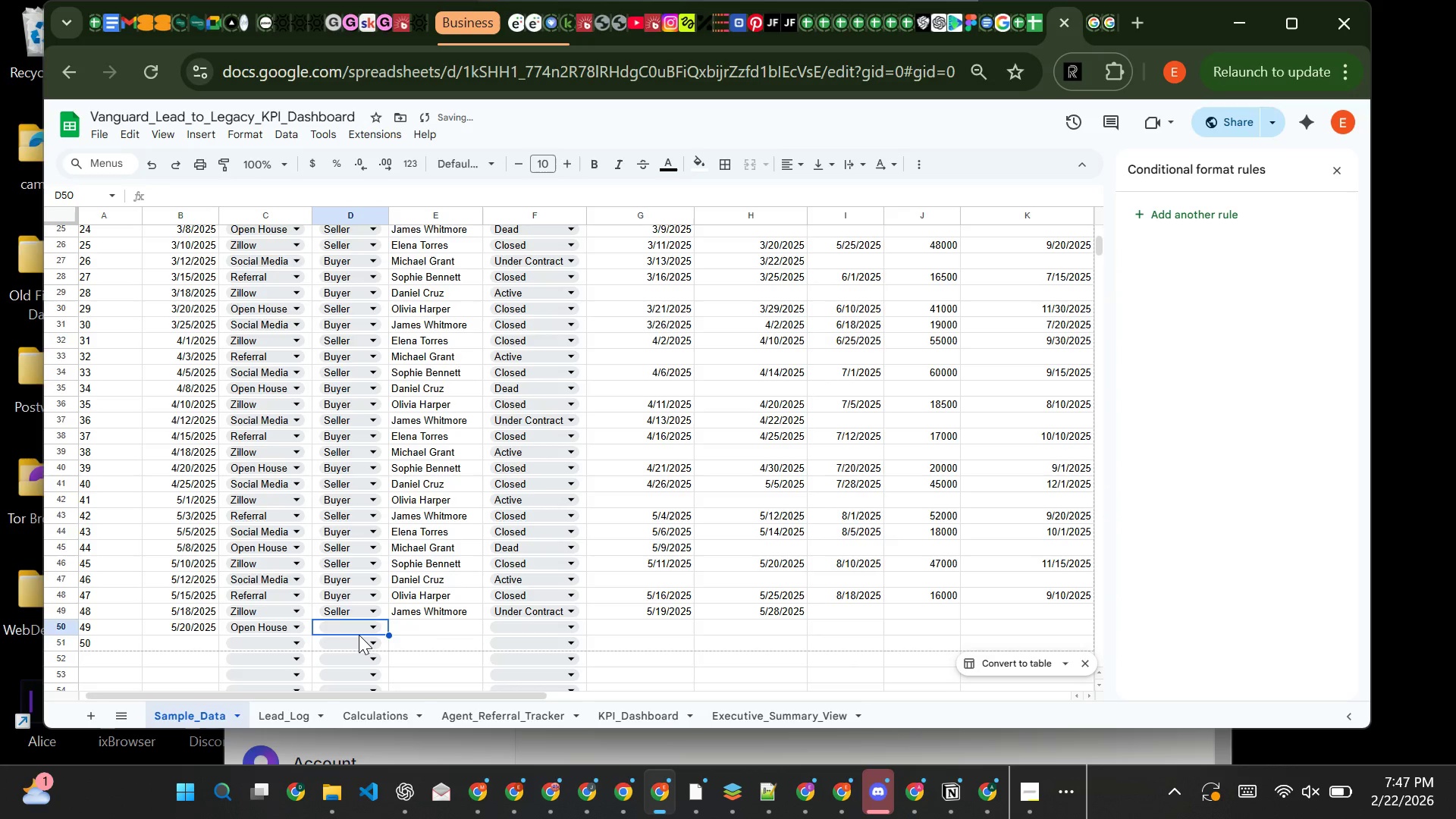 
left_click([359, 635])
 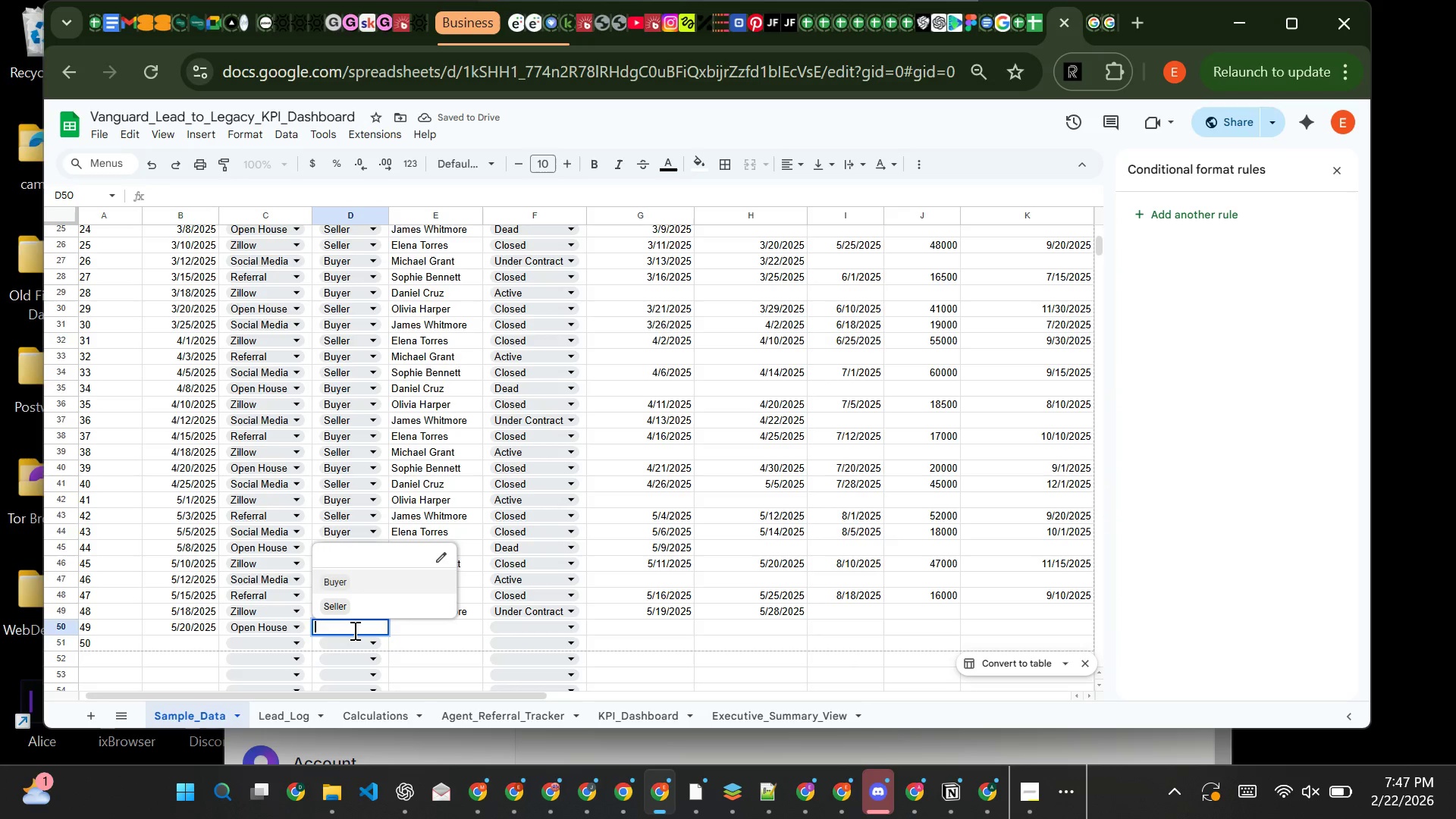 
left_click([353, 630])
 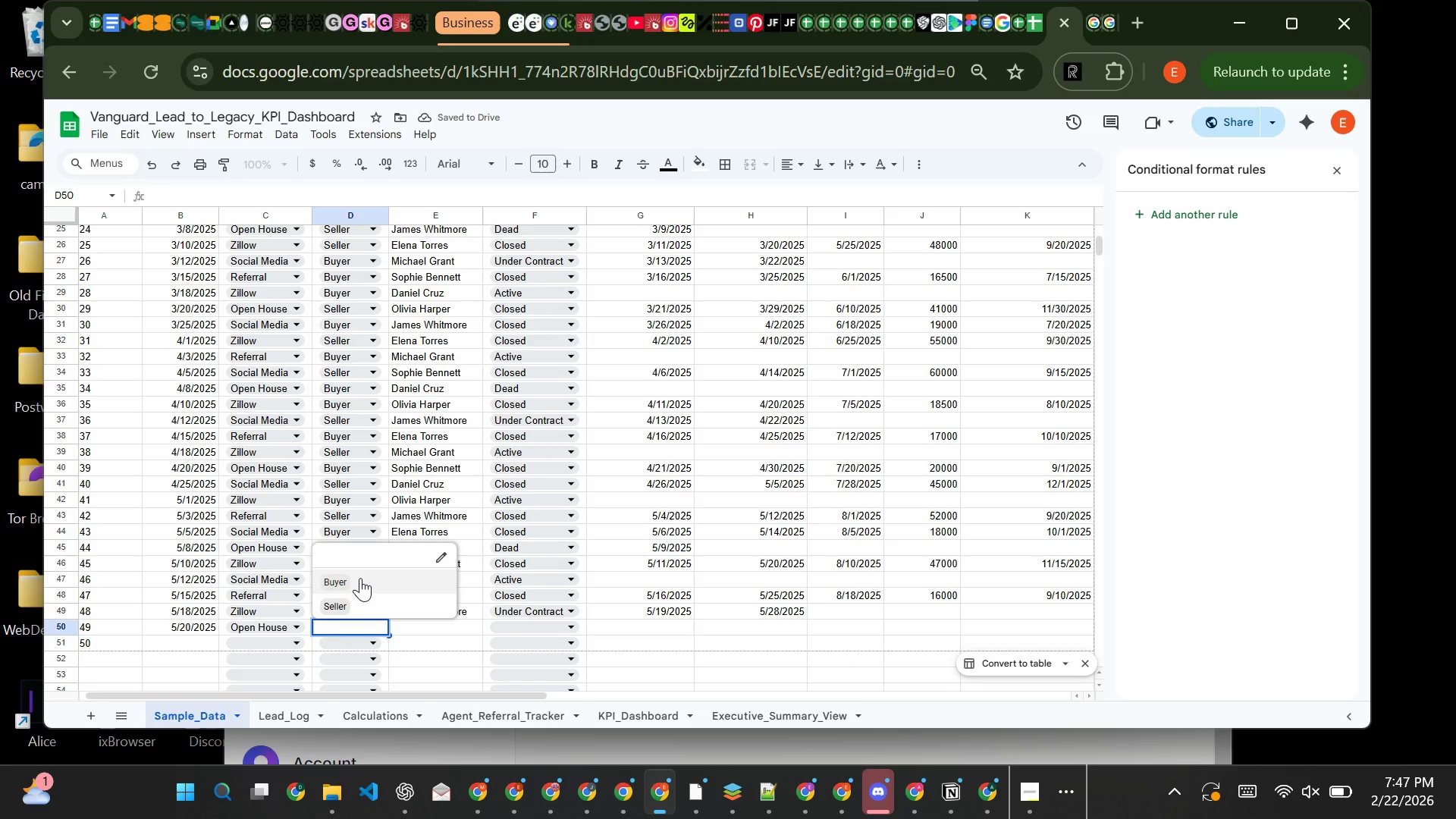 
left_click([360, 578])
 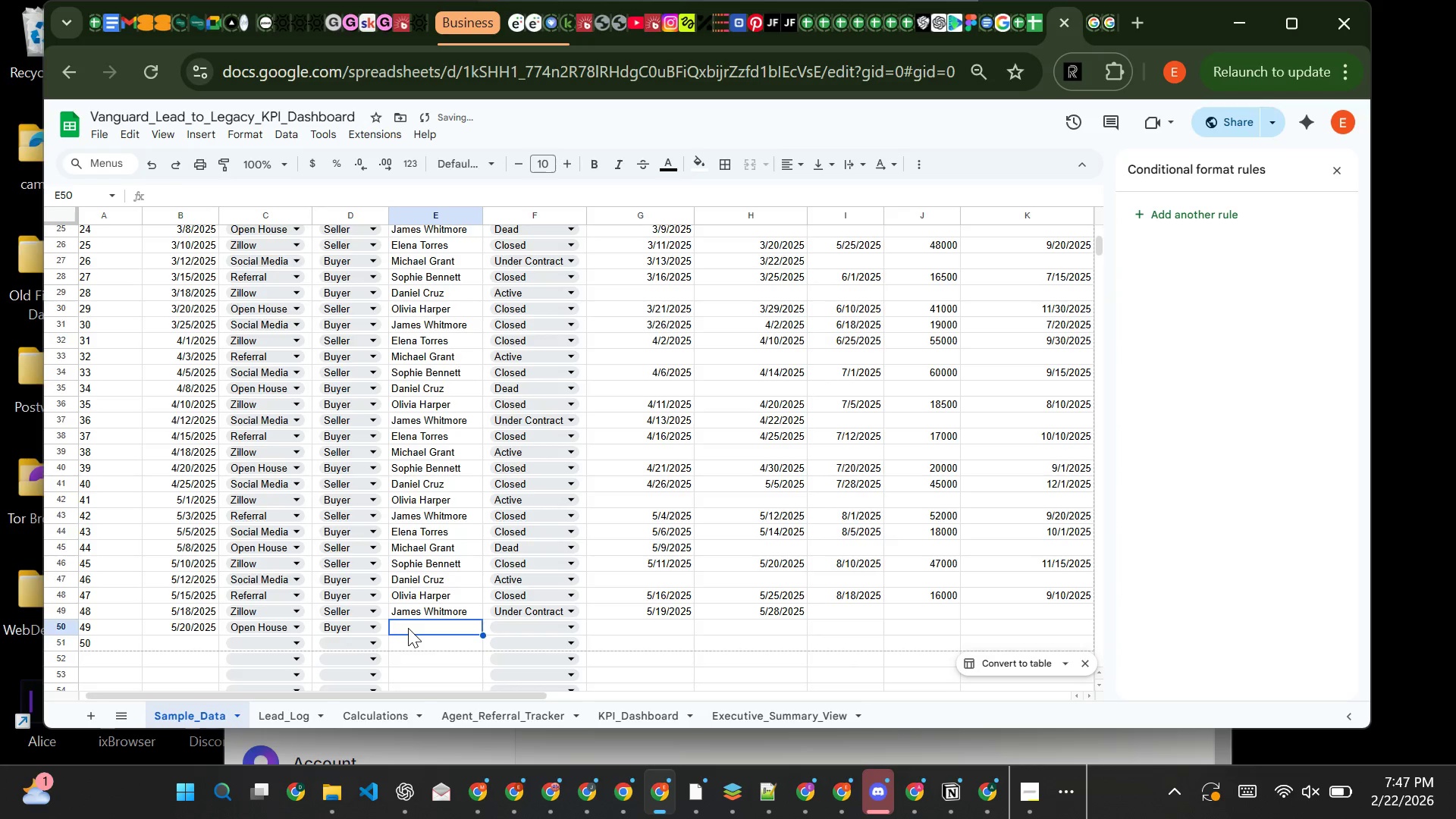 
left_click([408, 628])
 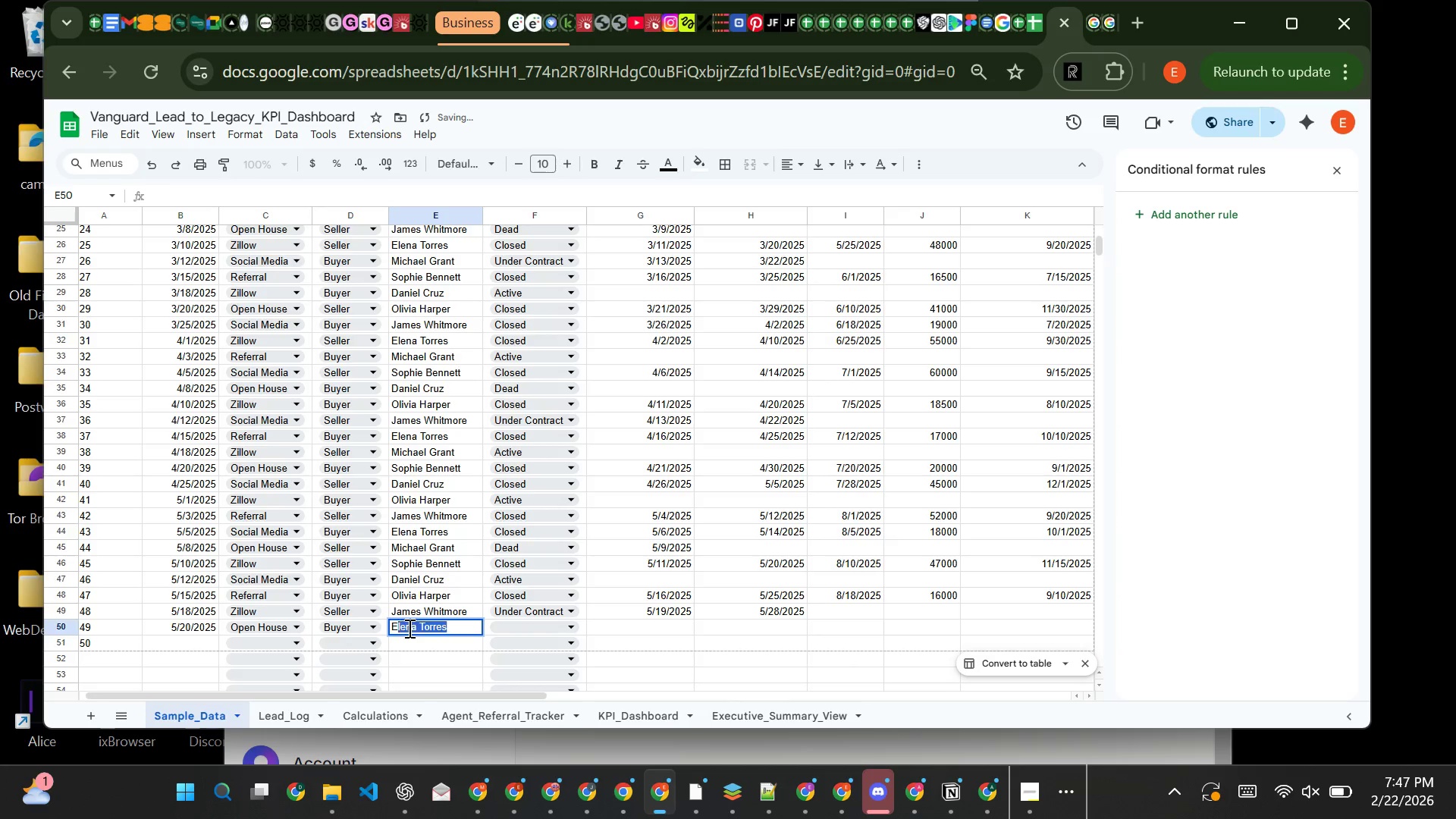 
key(CapsLock)
 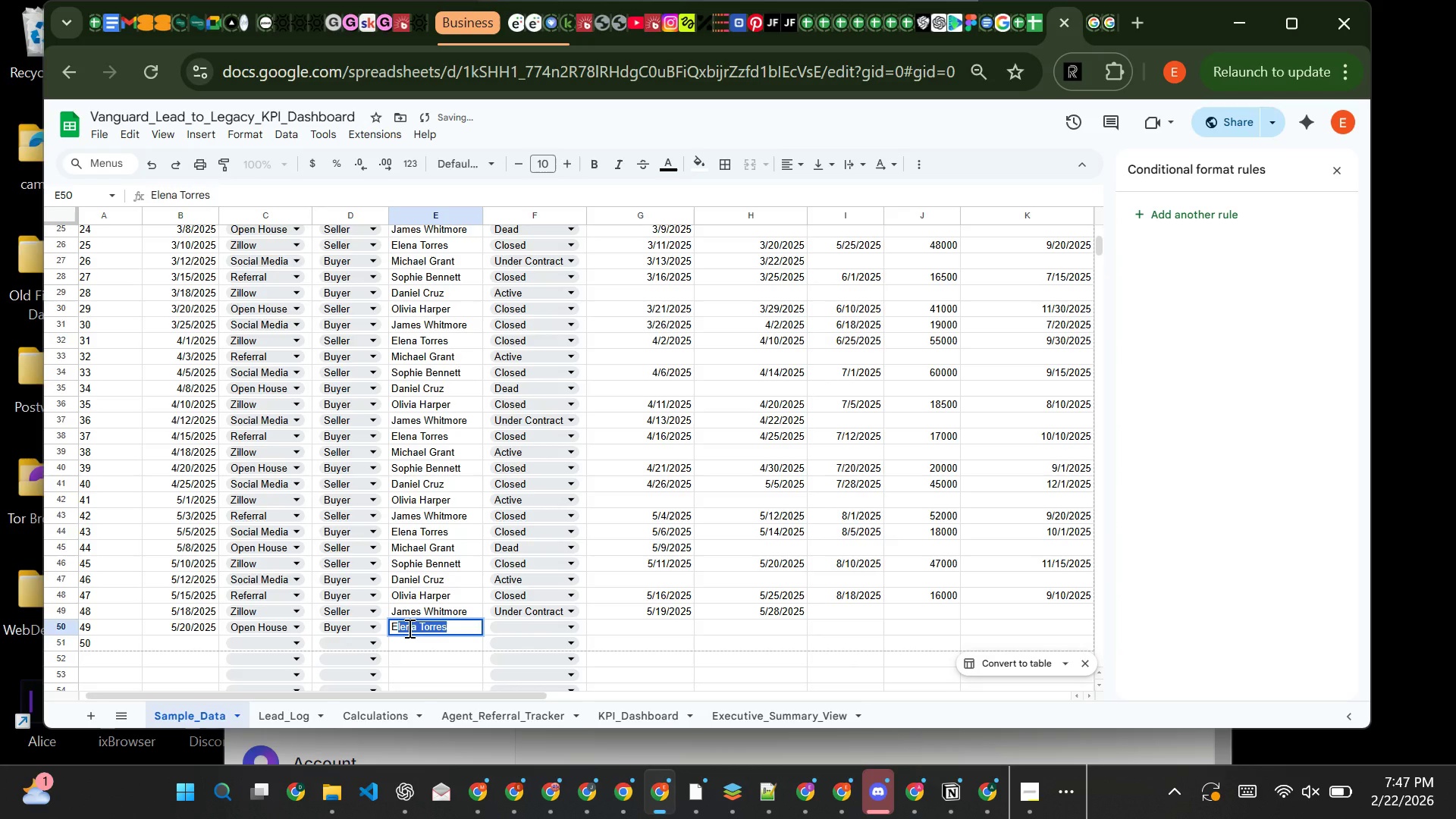 
key(E)
 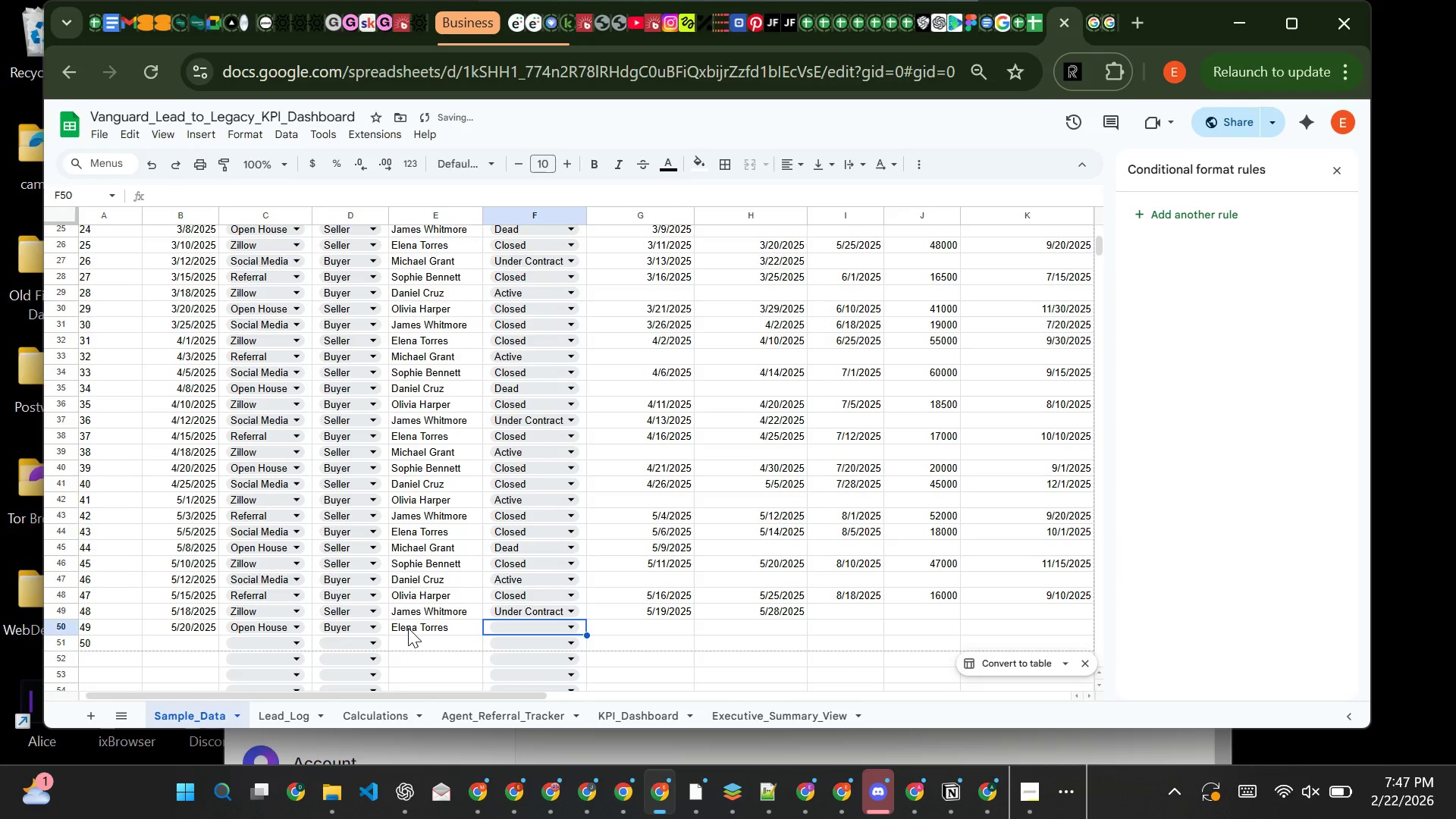 
key(ArrowRight)
 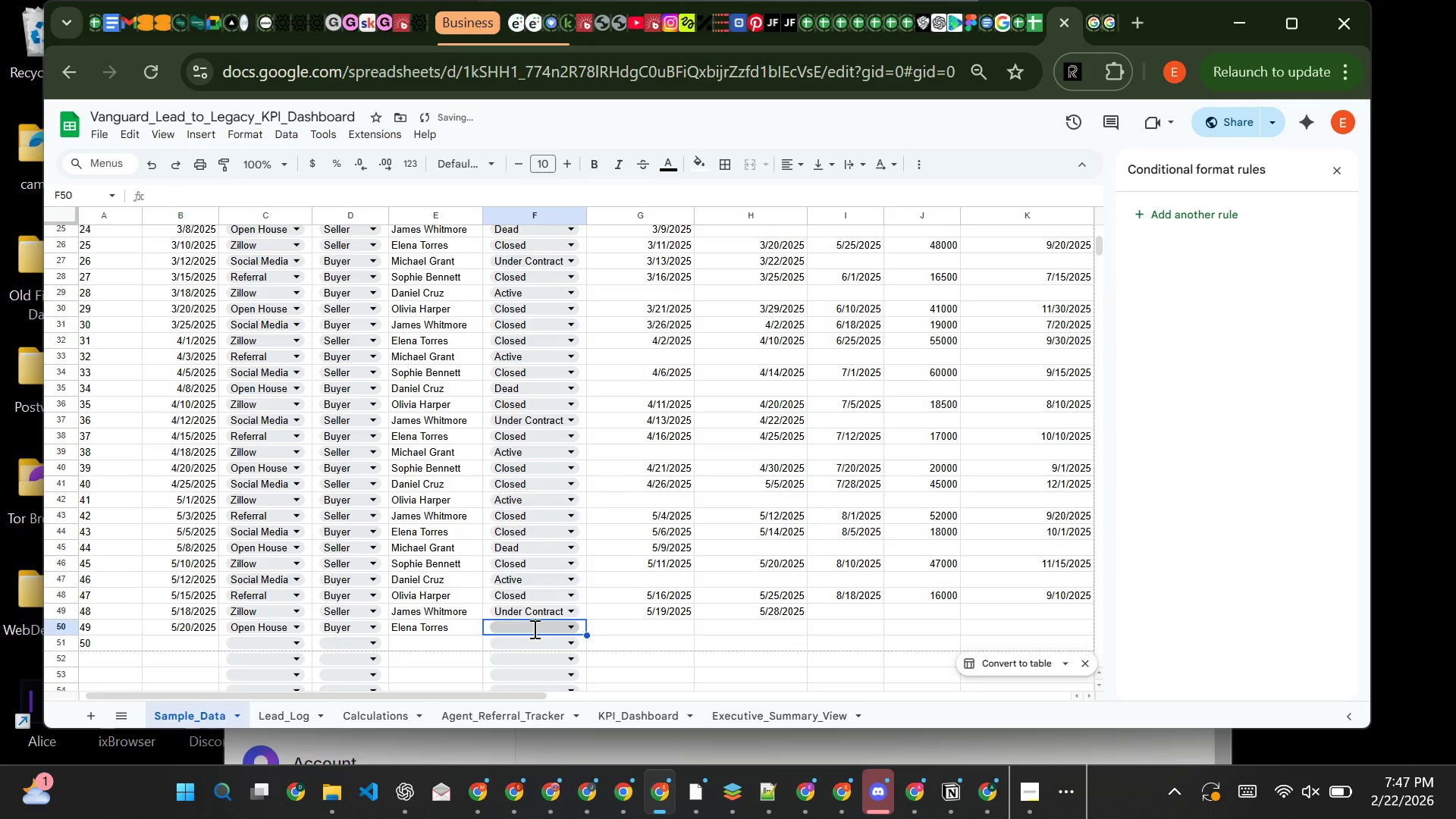 
left_click([533, 629])
 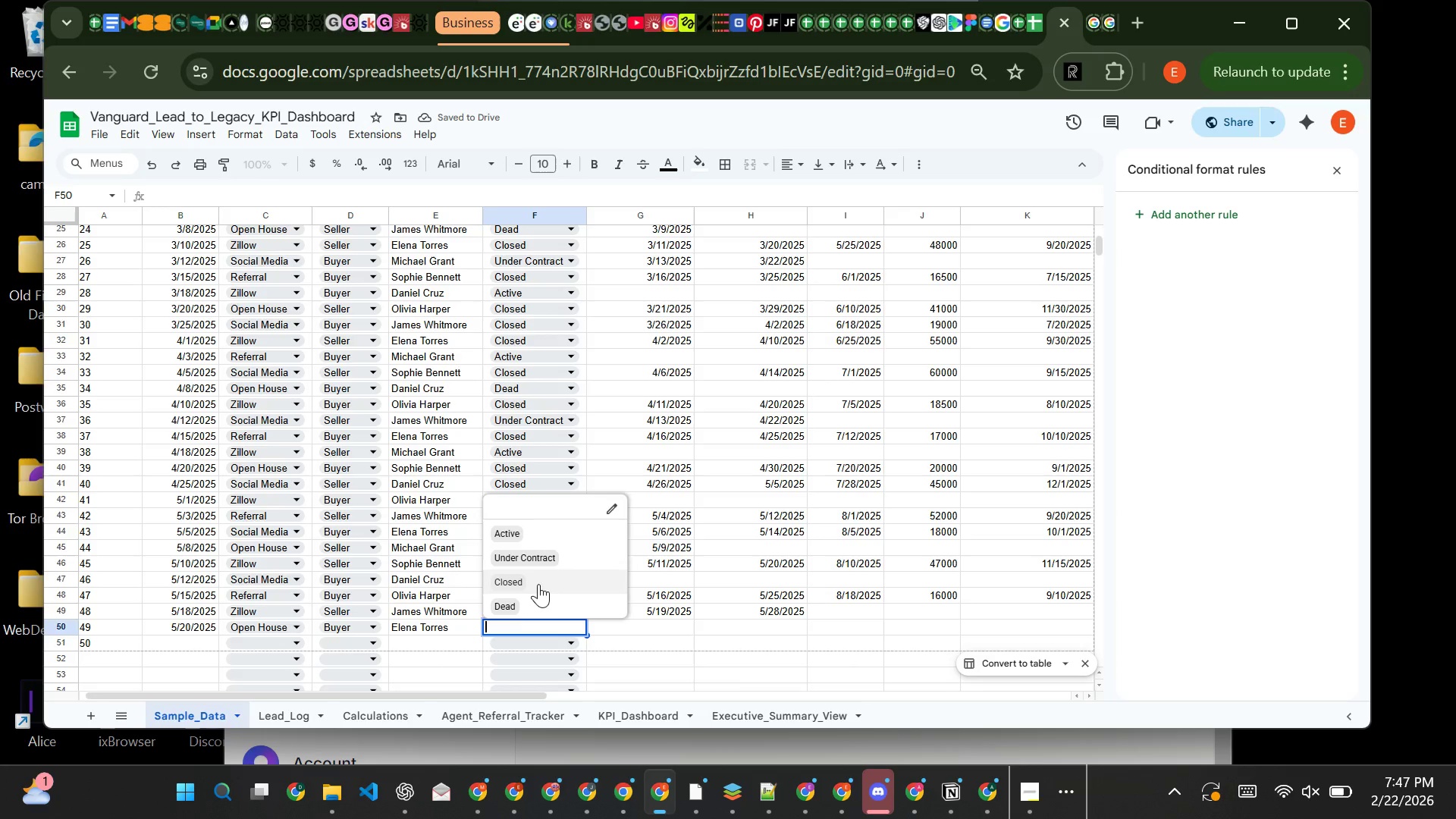 
left_click([538, 584])
 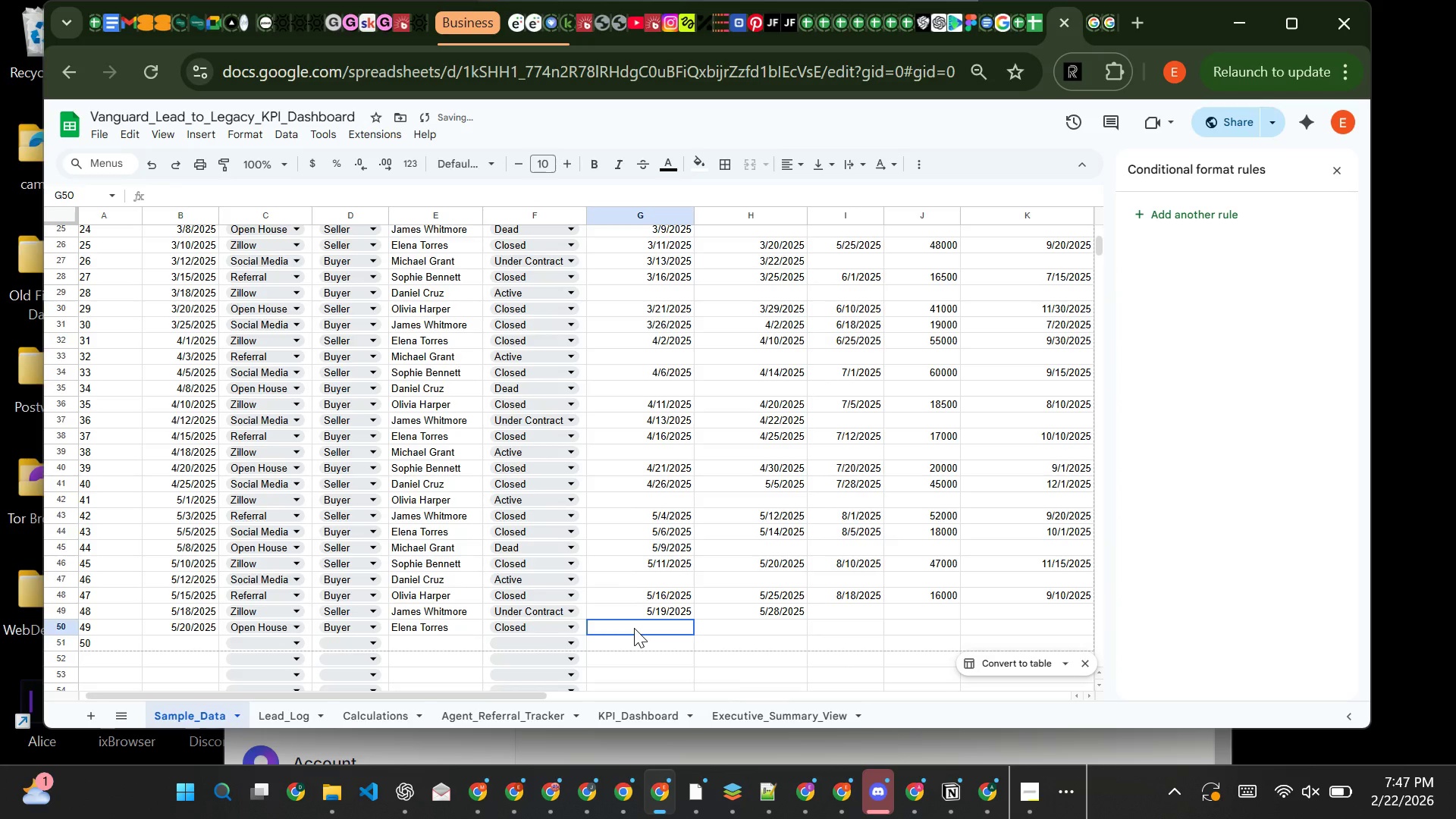 
left_click([634, 628])
 